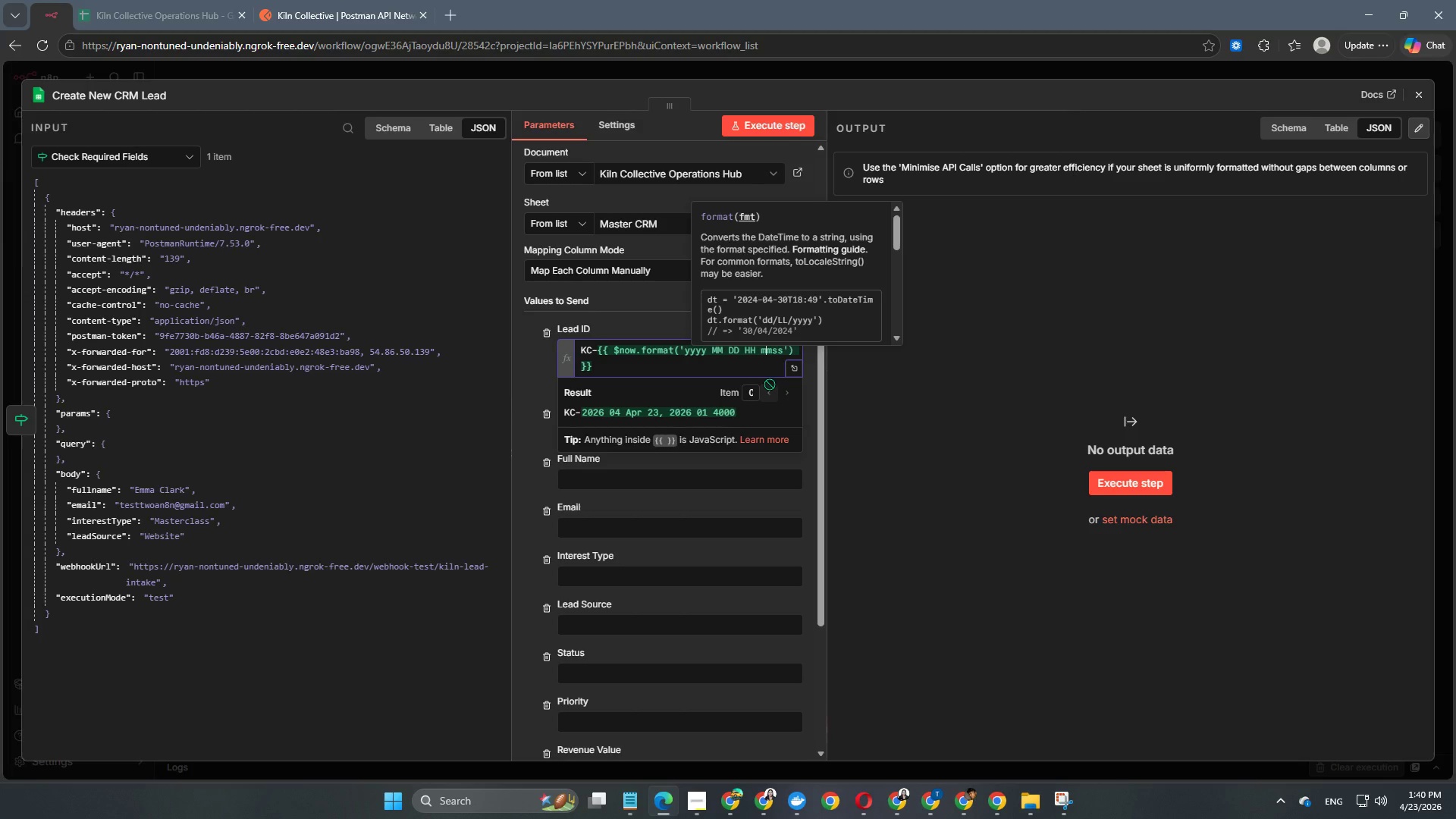 
key(ArrowRight)
 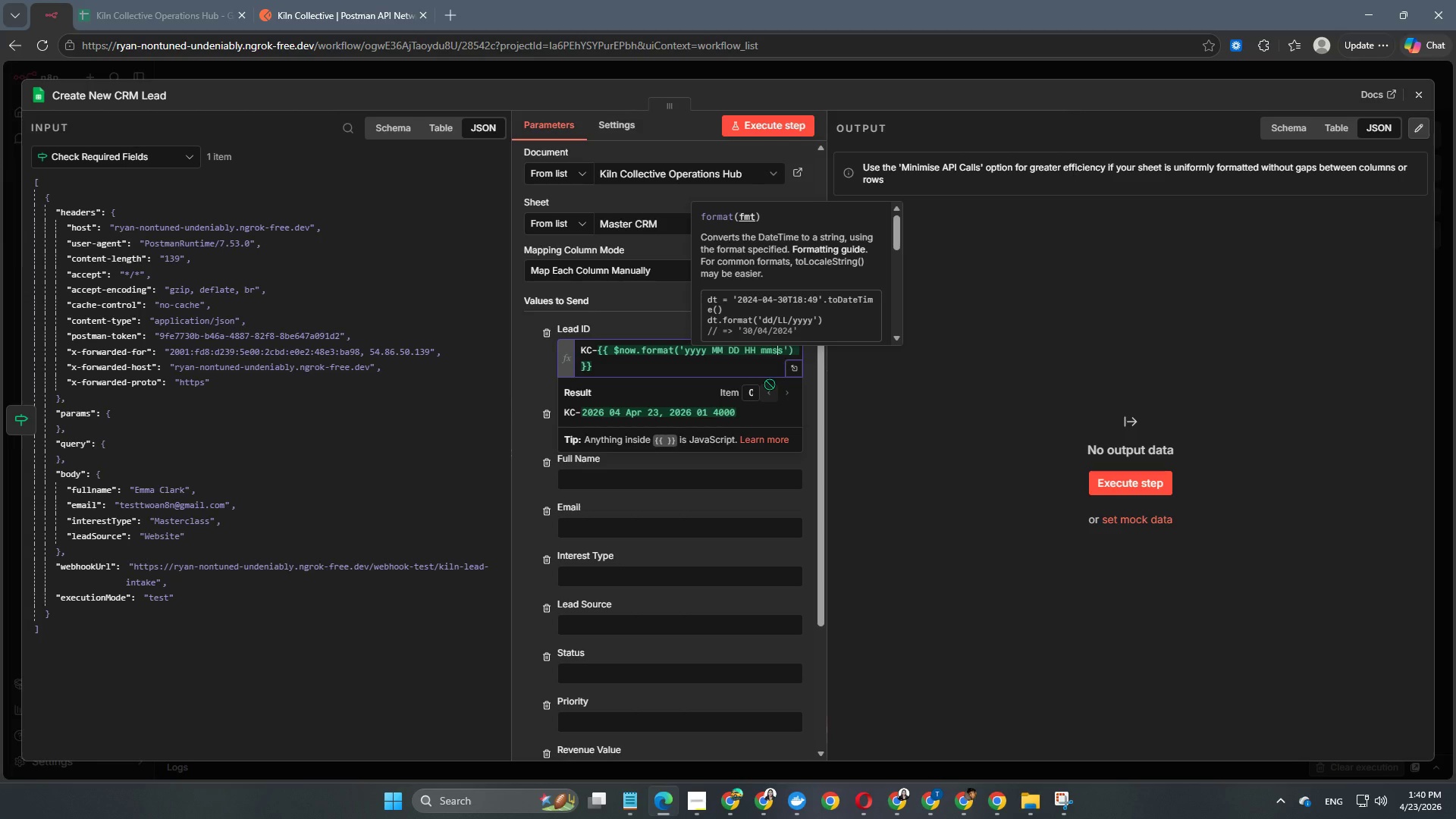 
key(ArrowRight)
 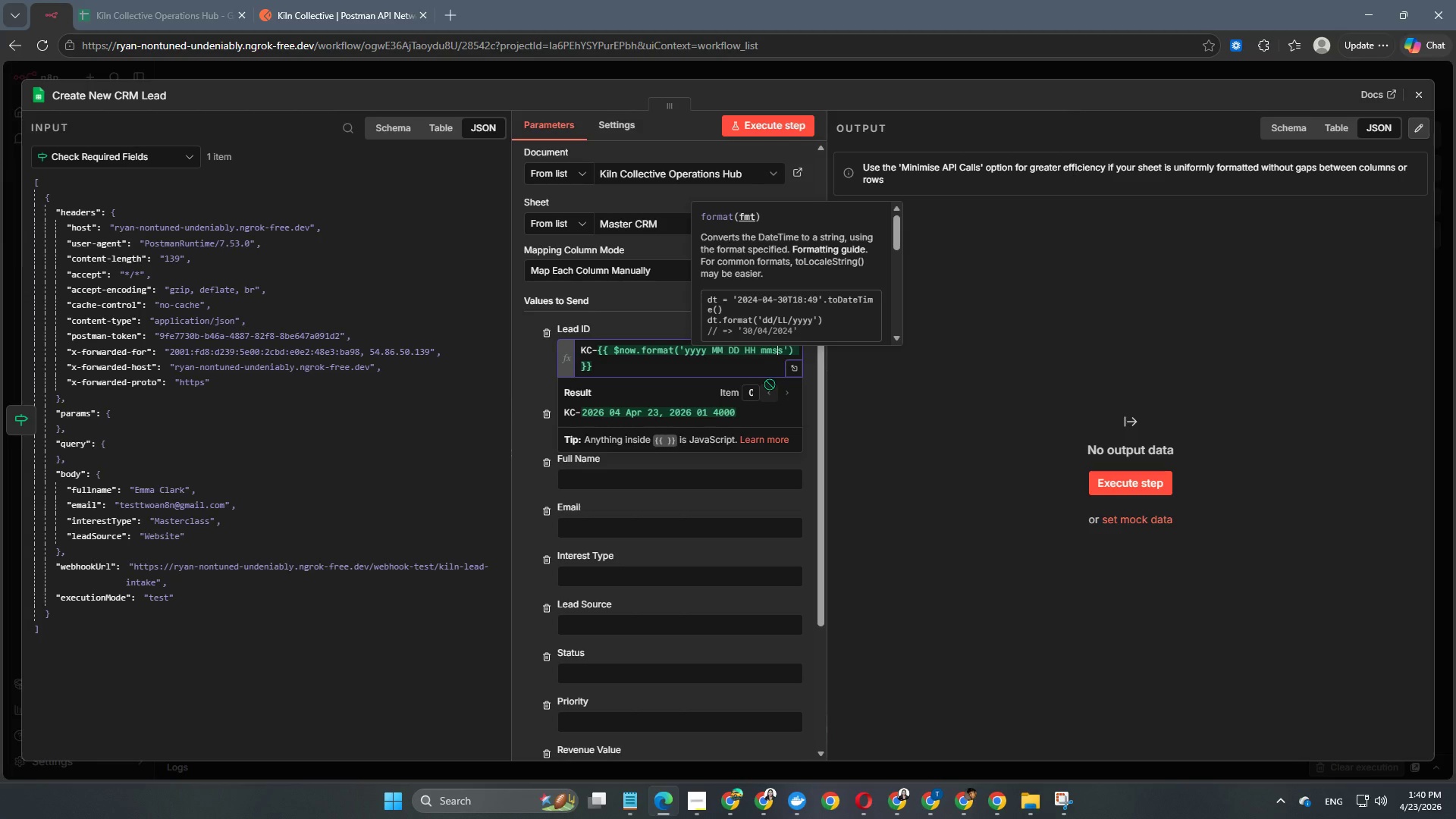 
key(ArrowLeft)
 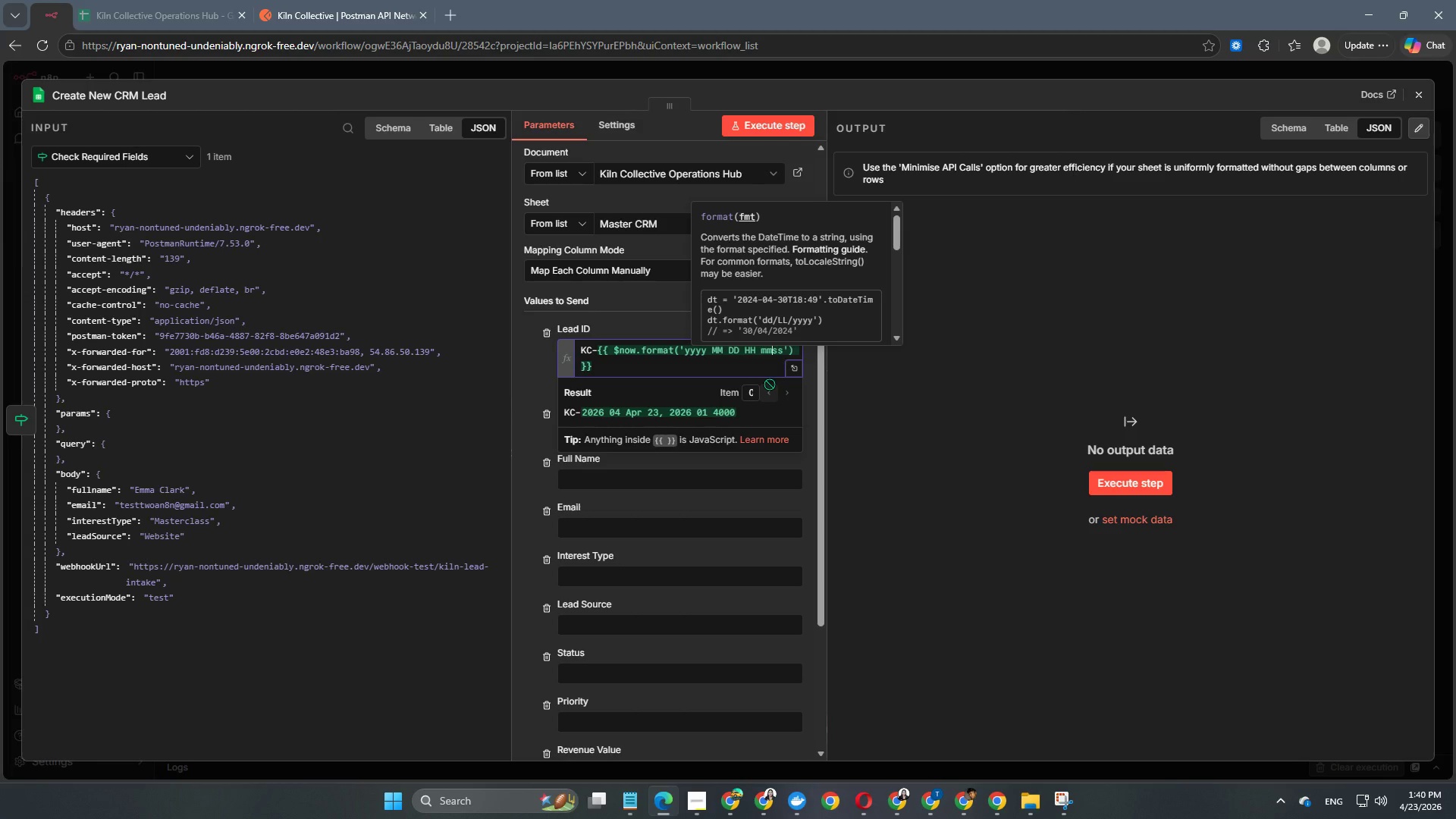 
key(Space)
 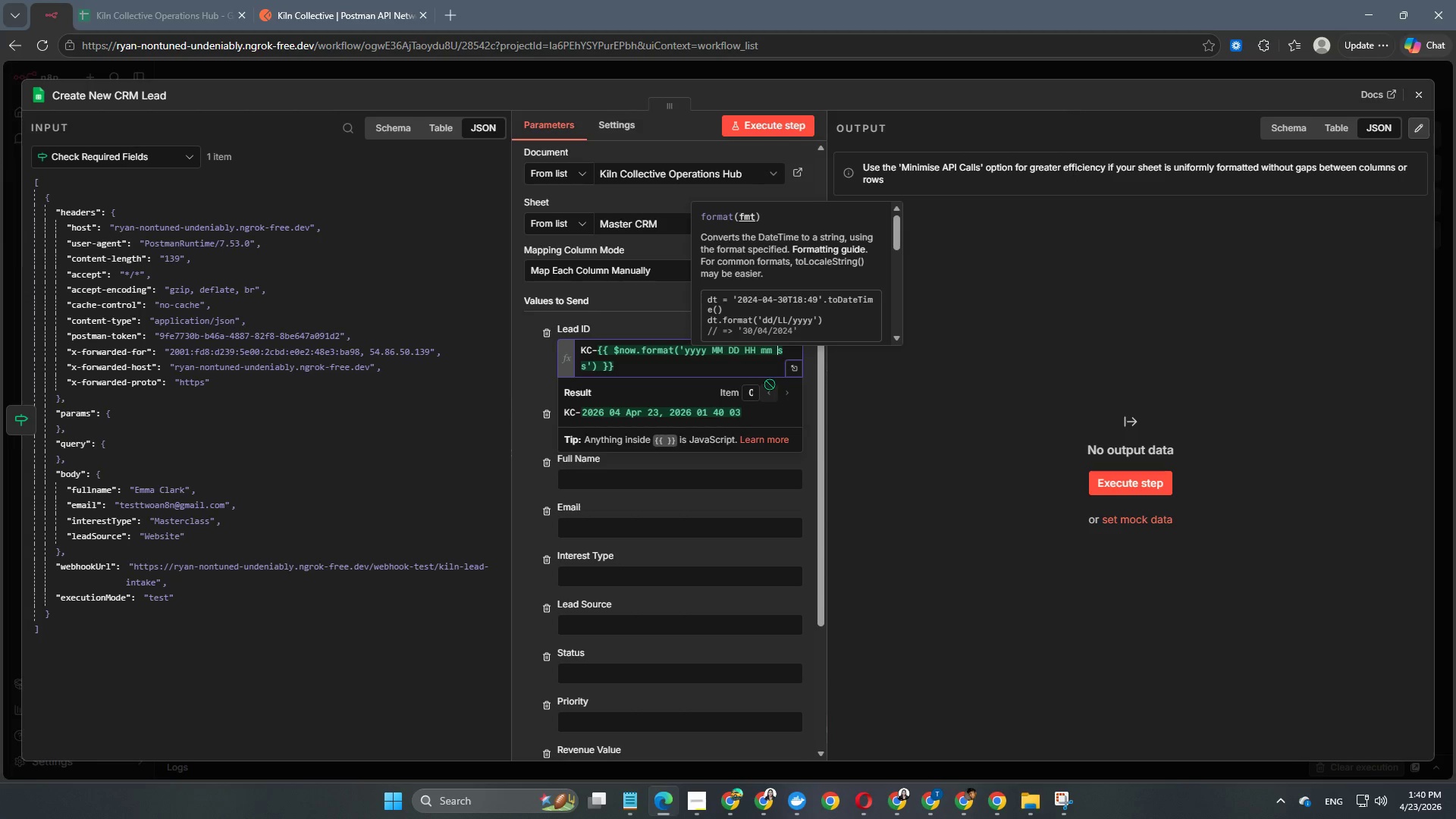 
wait(7.28)
 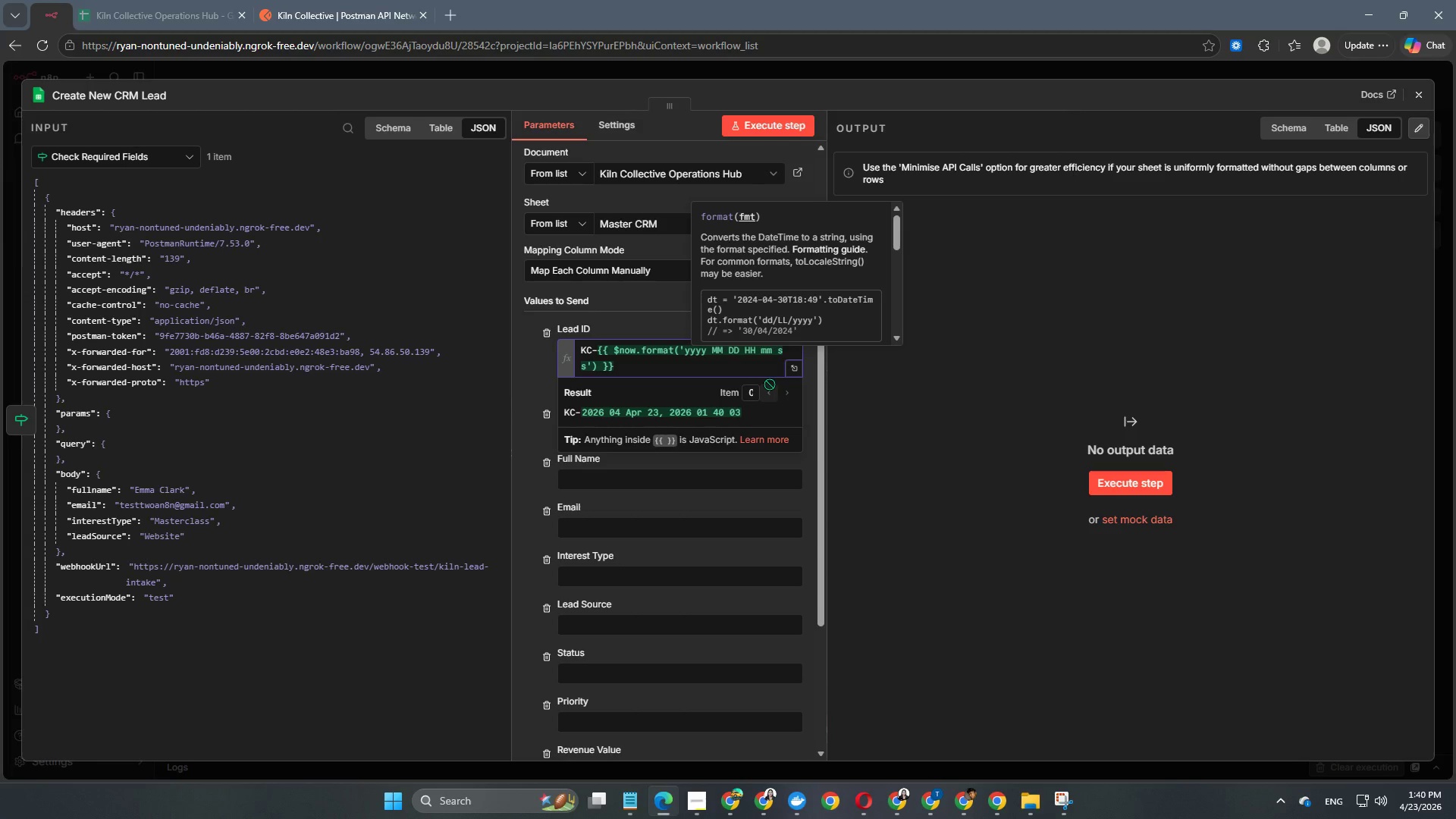 
key(ArrowLeft)
 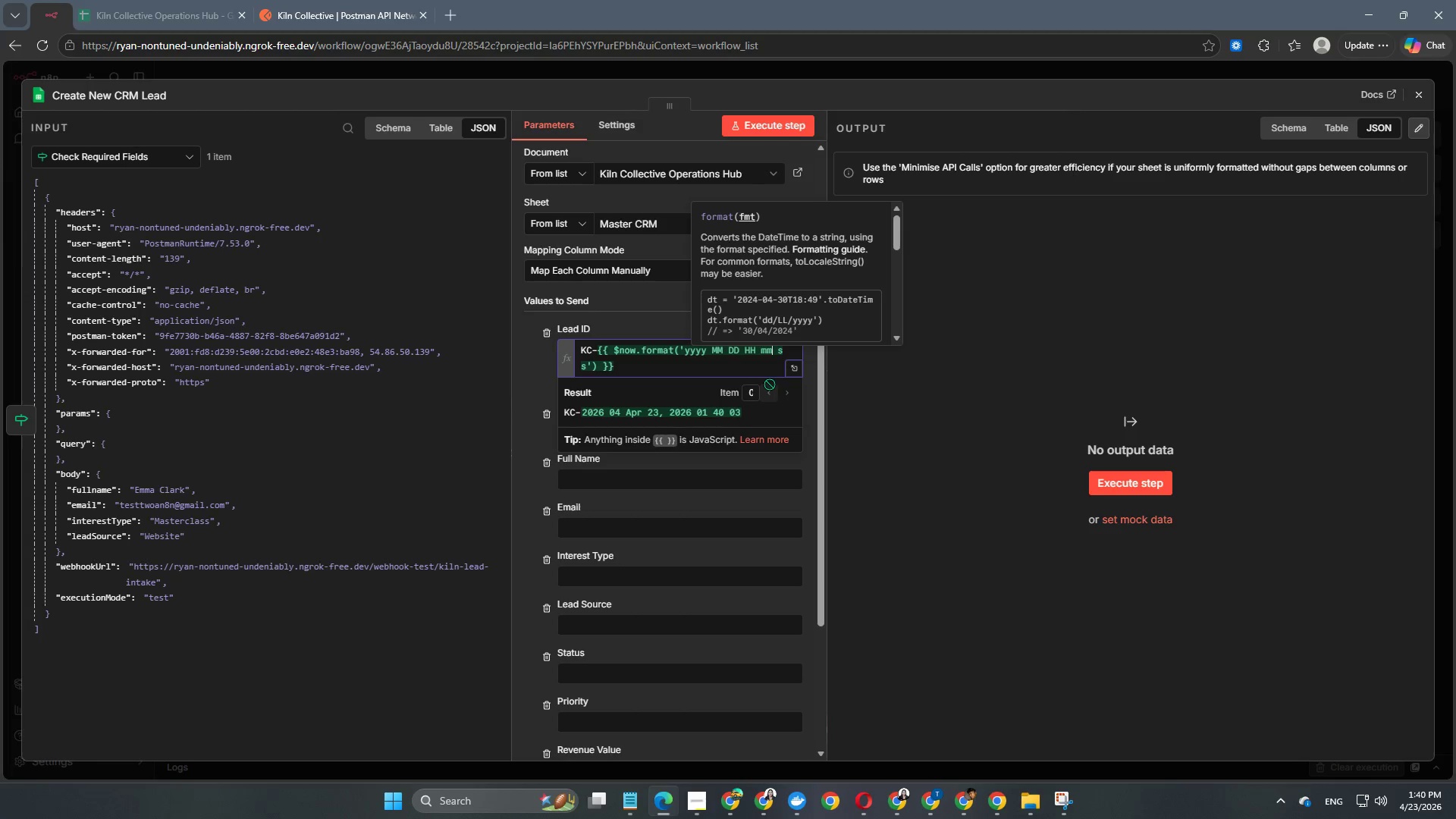 
key(ArrowLeft)
 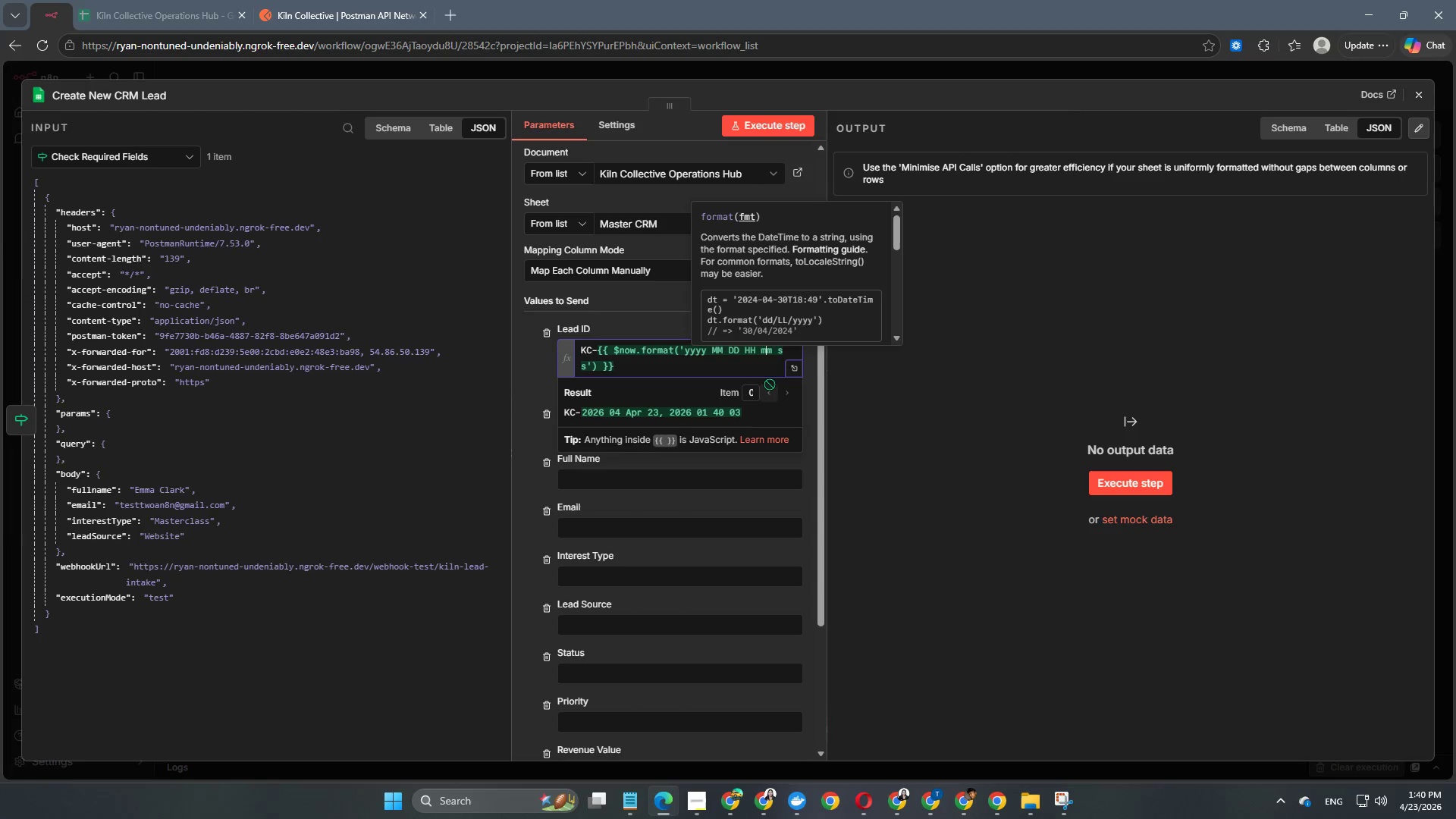 
key(ArrowLeft)
 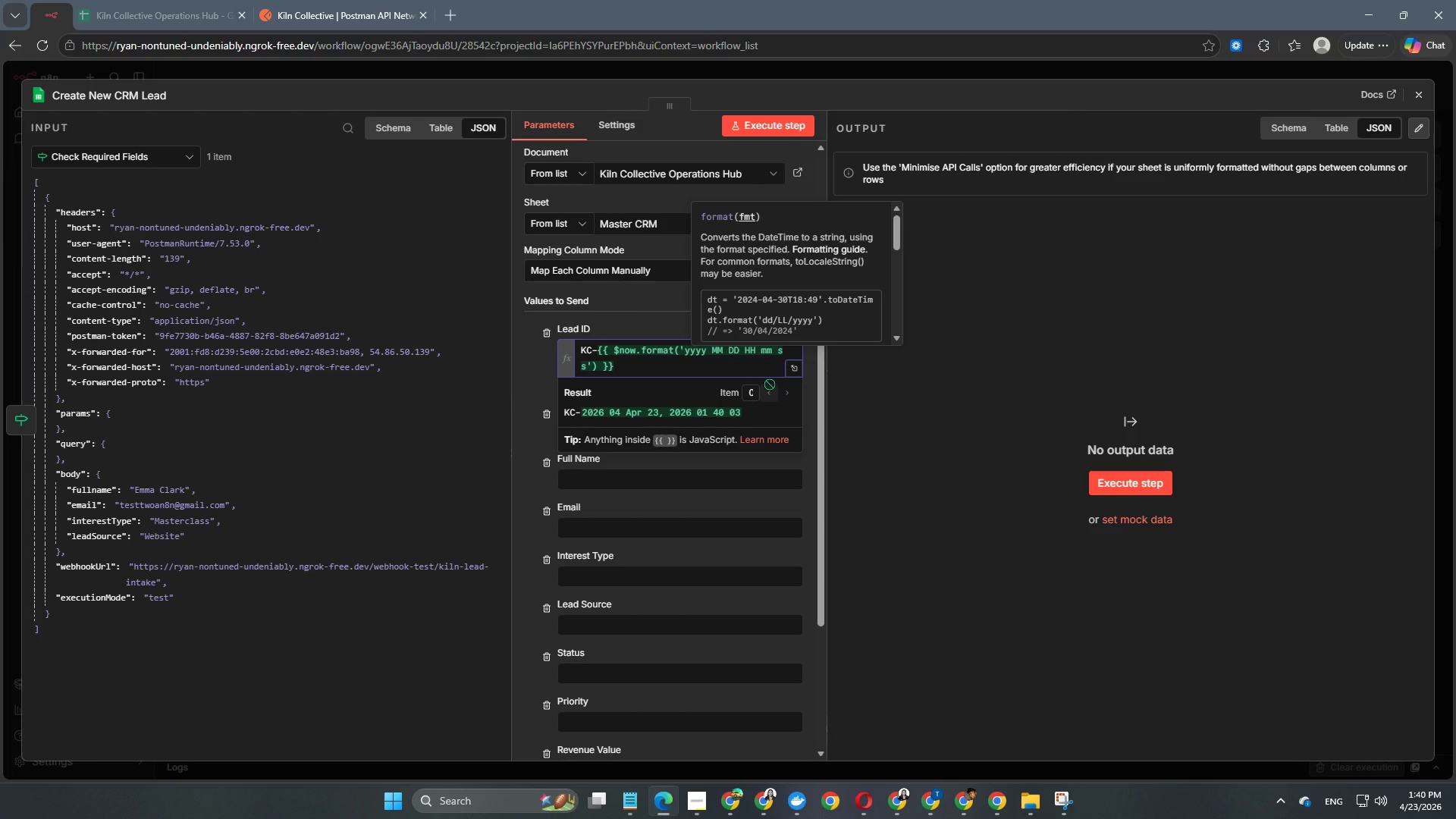 
key(Backspace)
 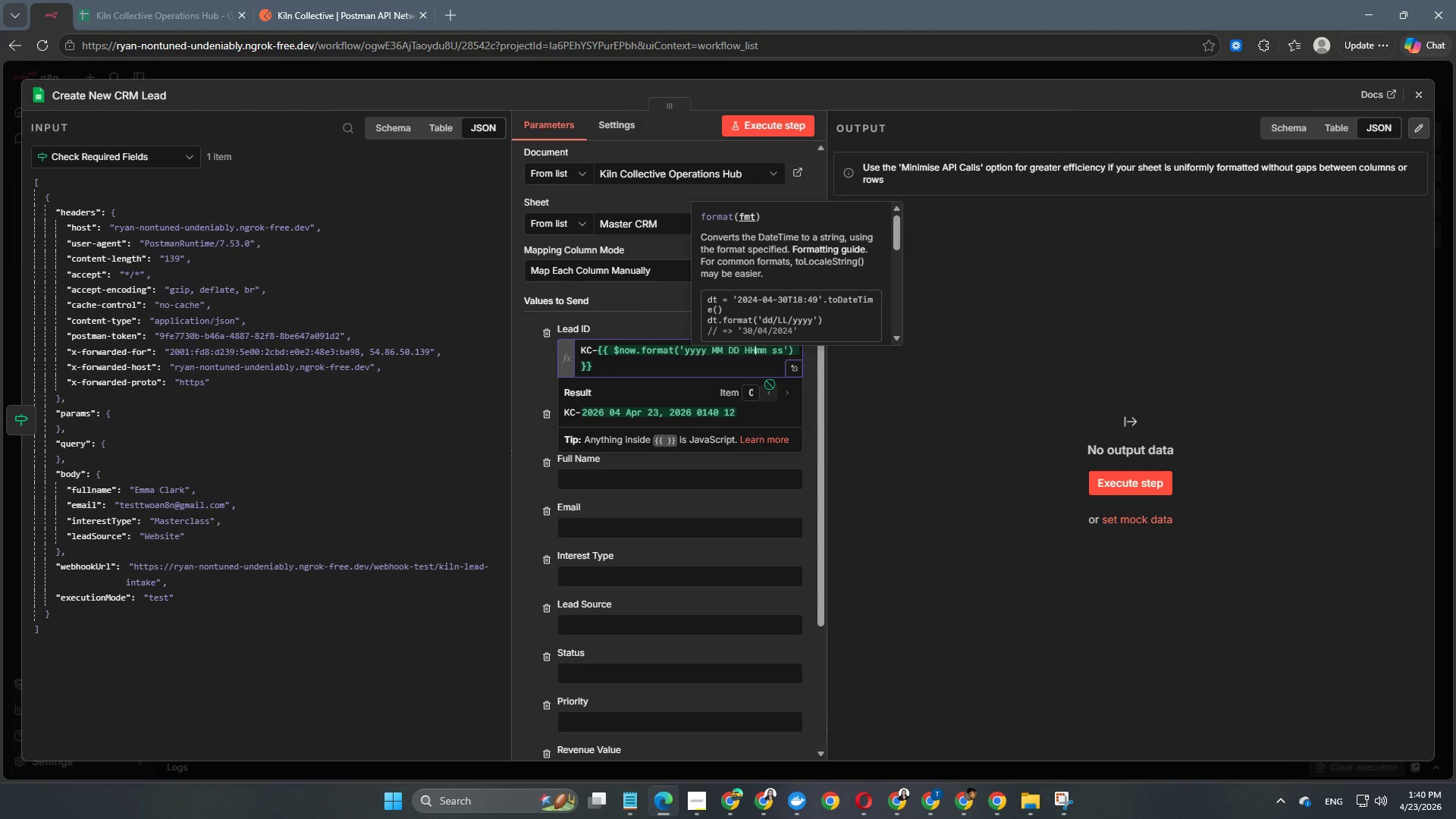 
key(Shift+ShiftRight)
 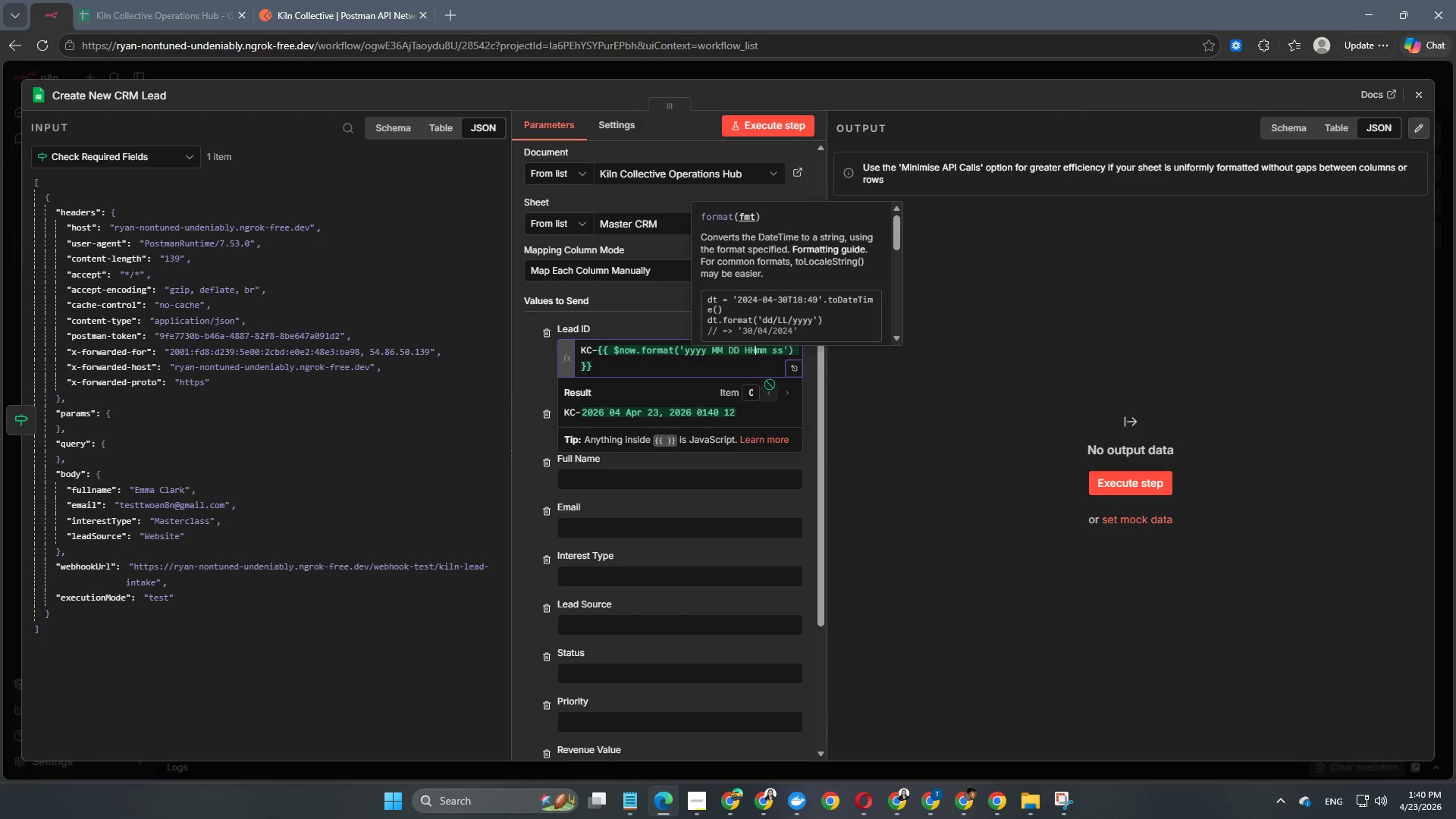 
key(Shift+Semicolon)
 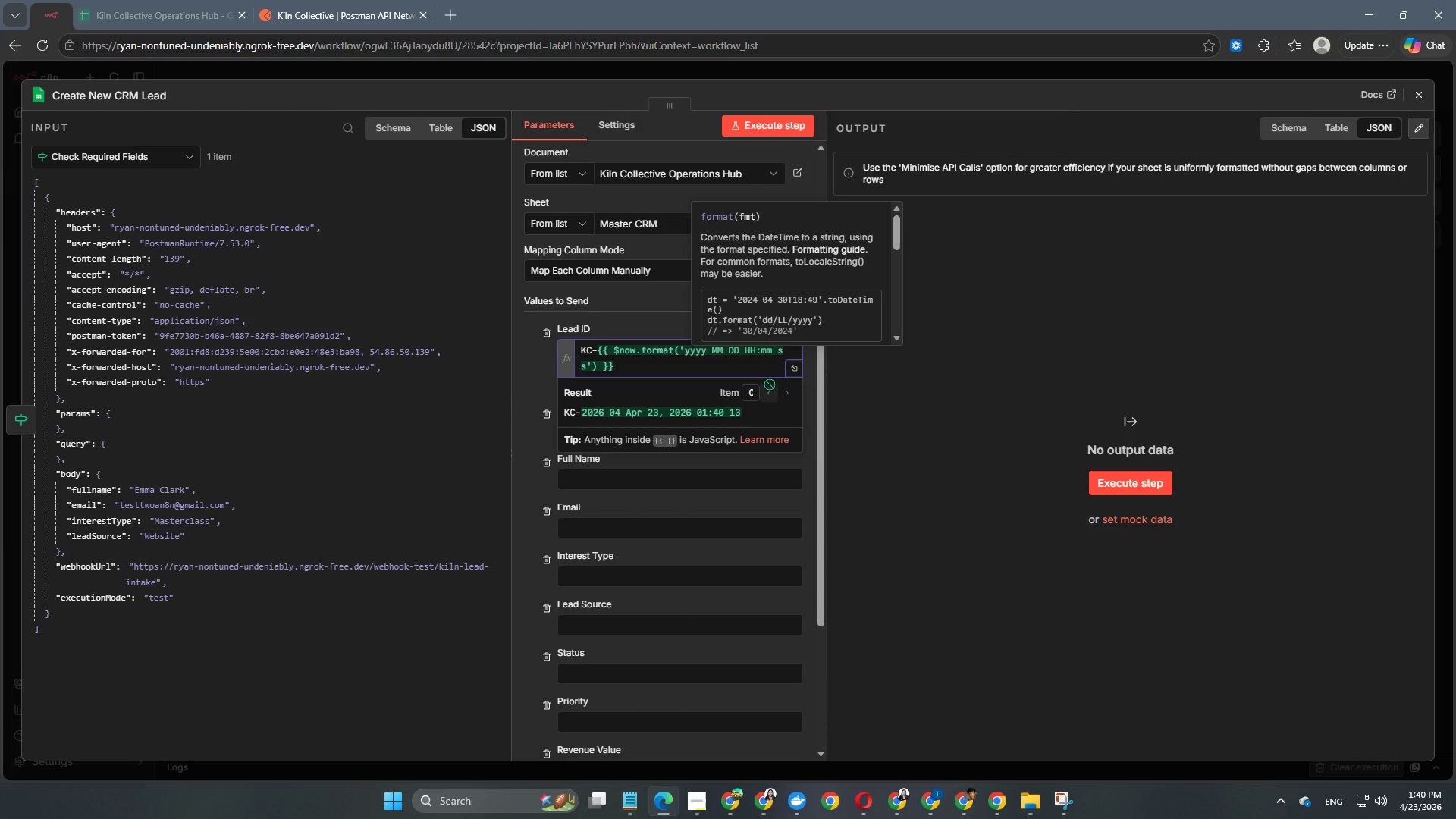 
wait(10.05)
 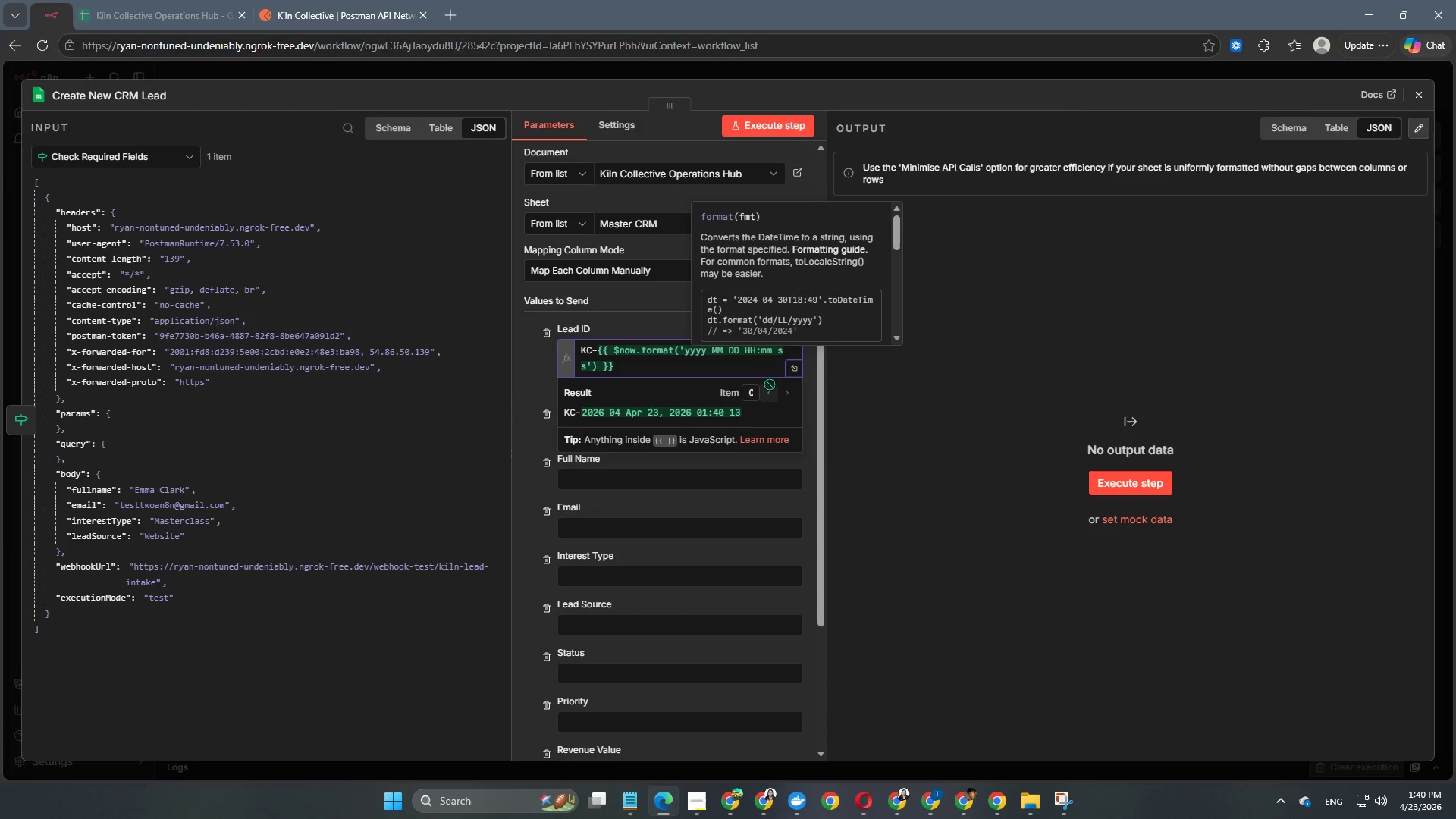 
key(ArrowLeft)
 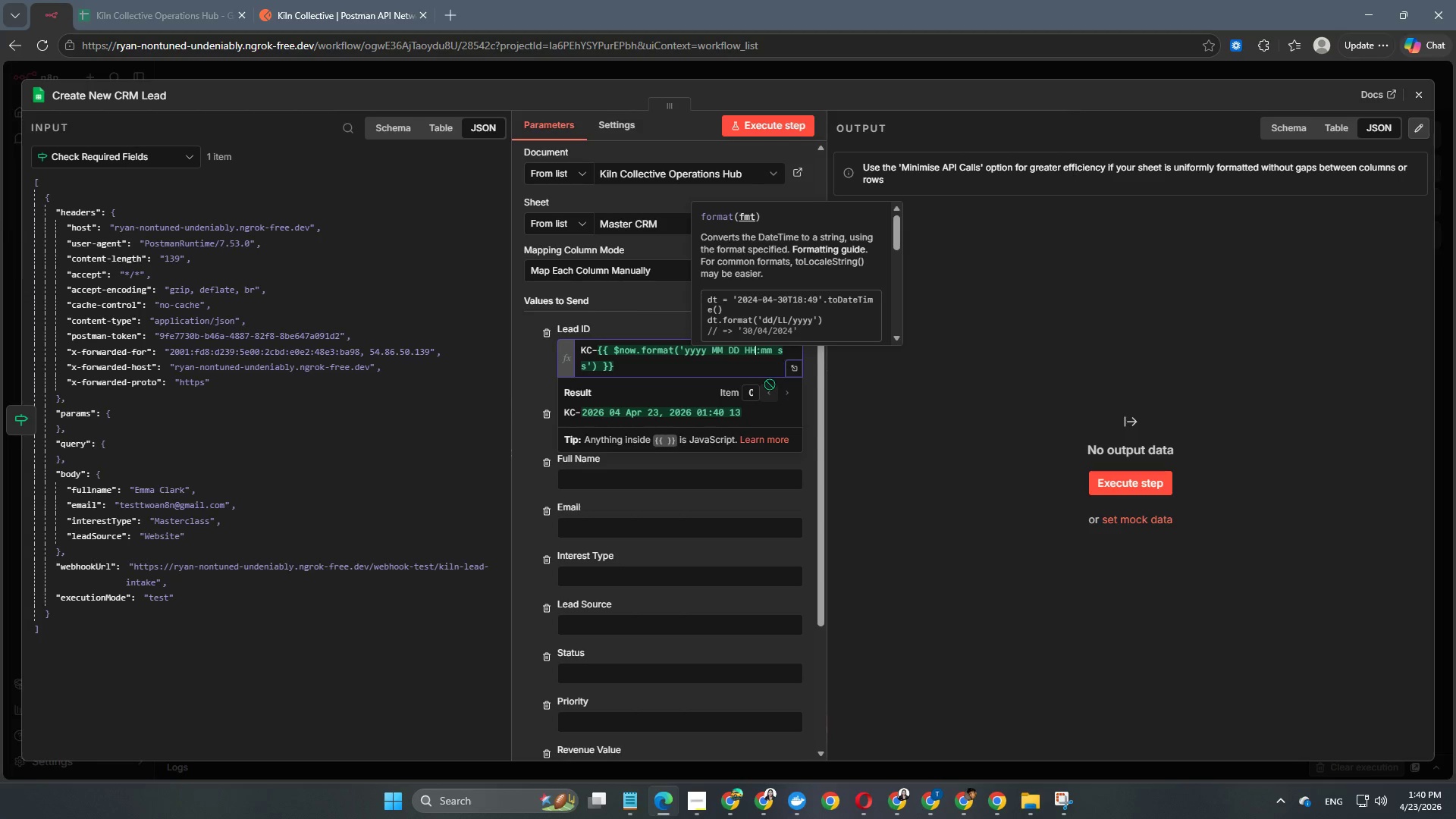 
key(ArrowLeft)
 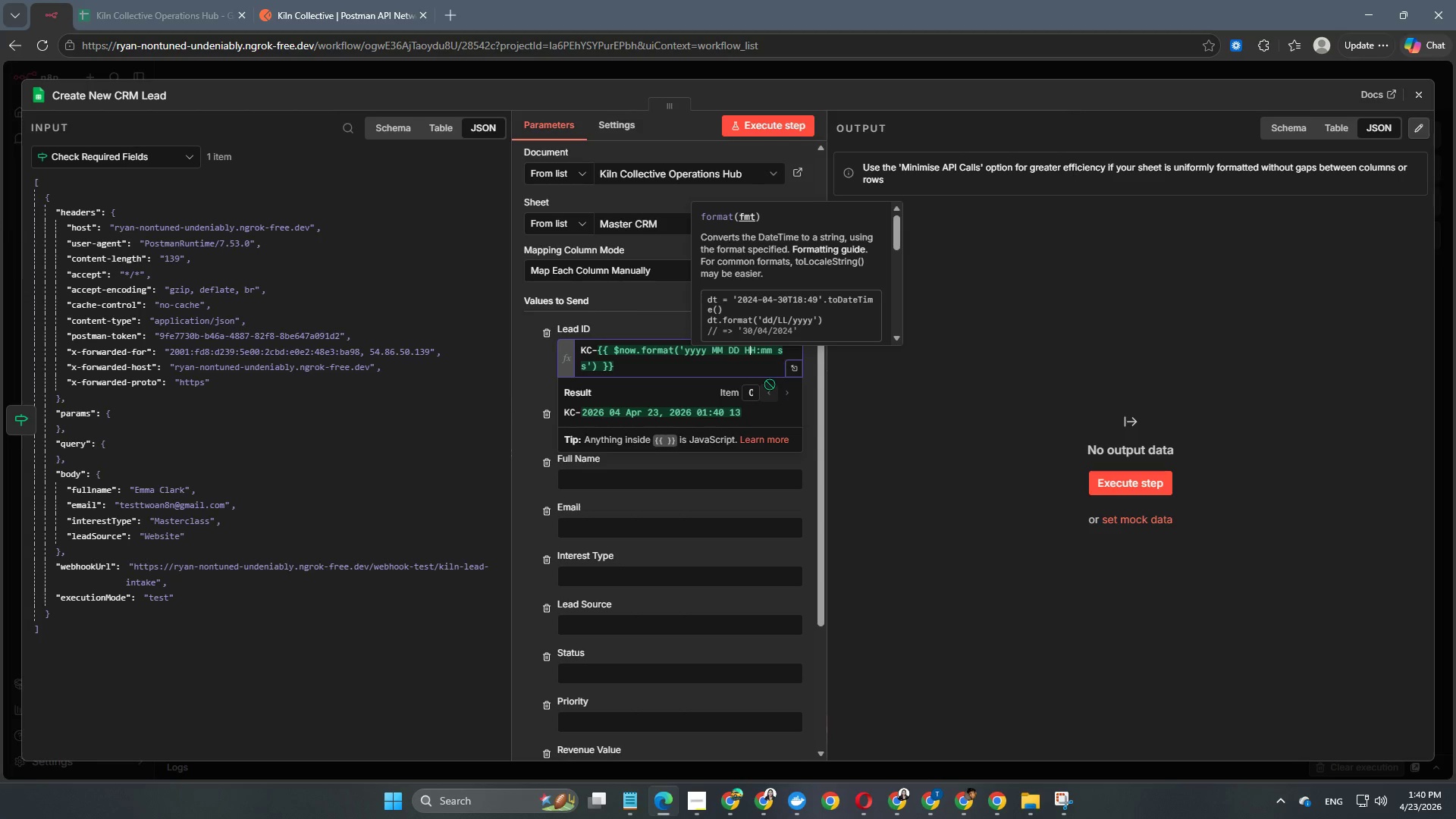 
key(ArrowLeft)
 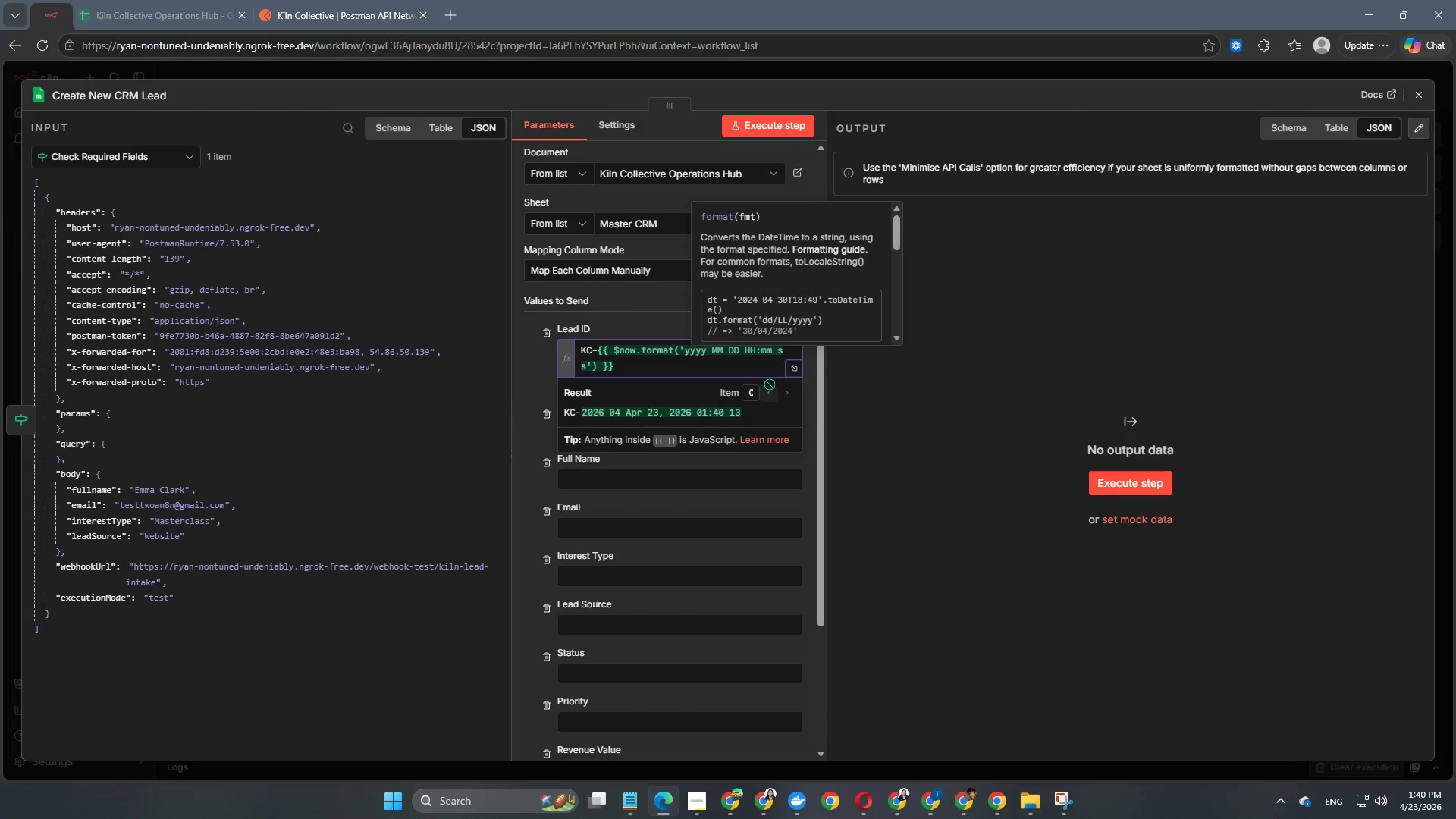 
key(ArrowLeft)
 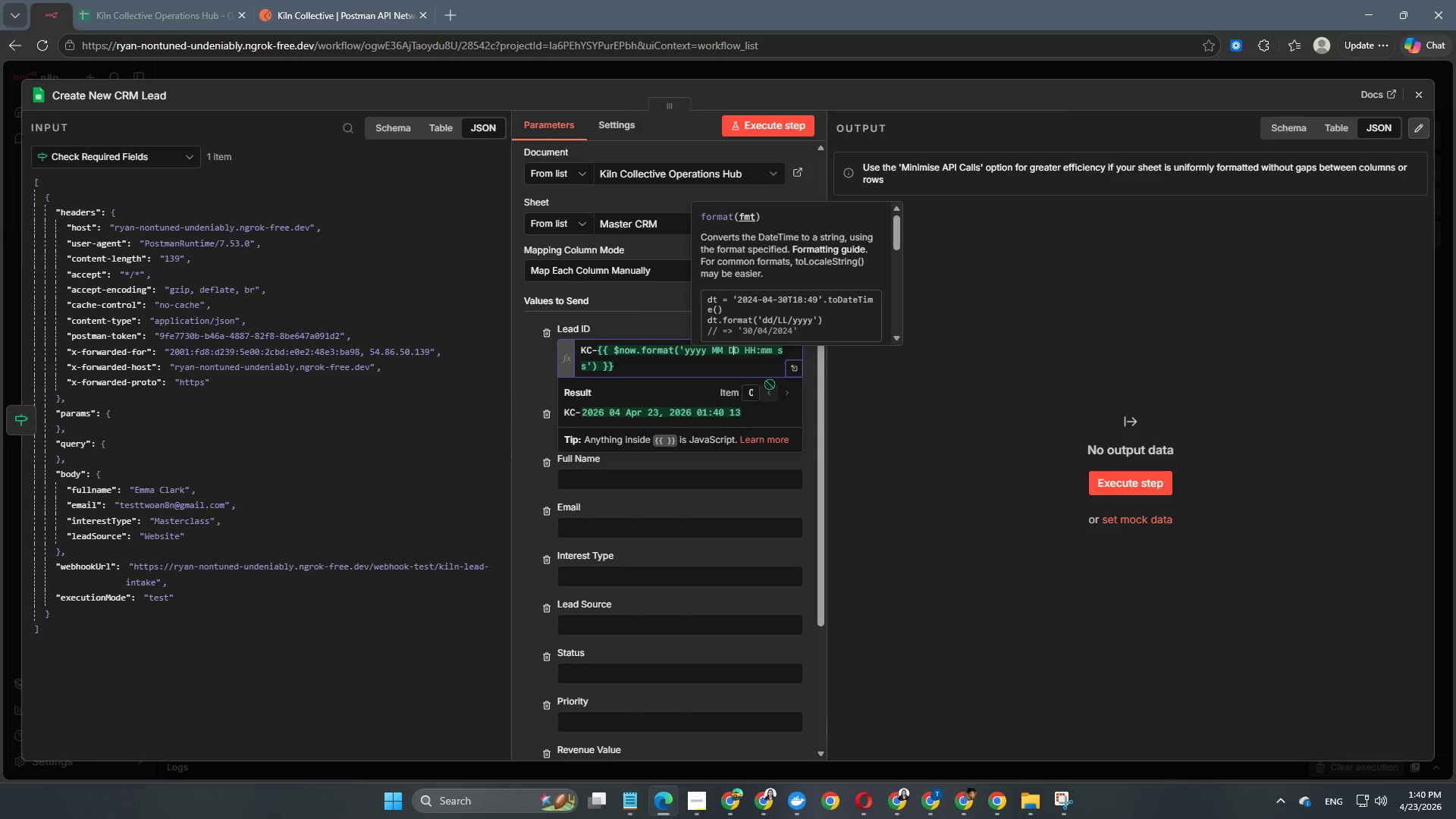 
key(ArrowLeft)
 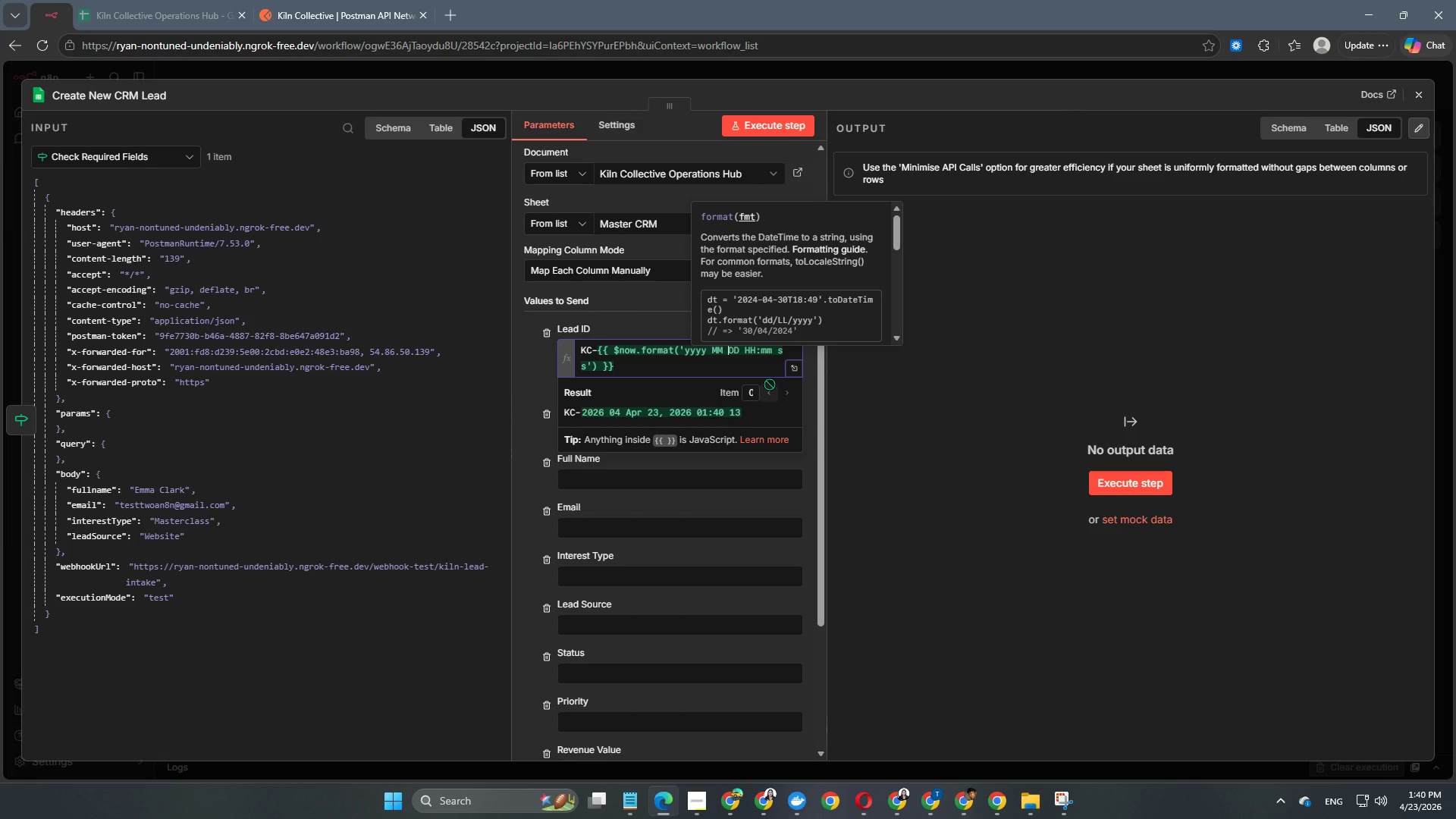 
key(ArrowLeft)
 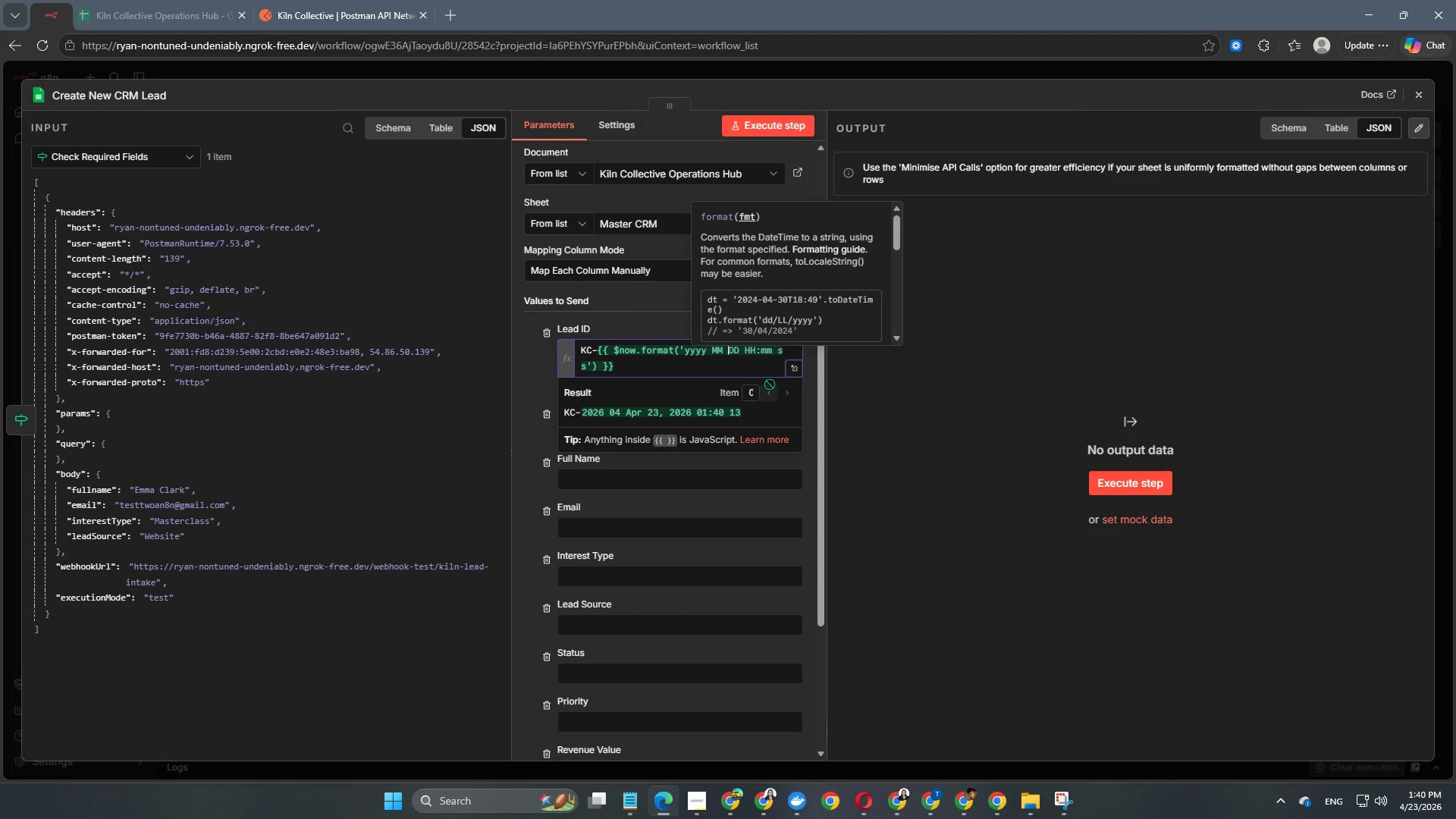 
key(ArrowLeft)
 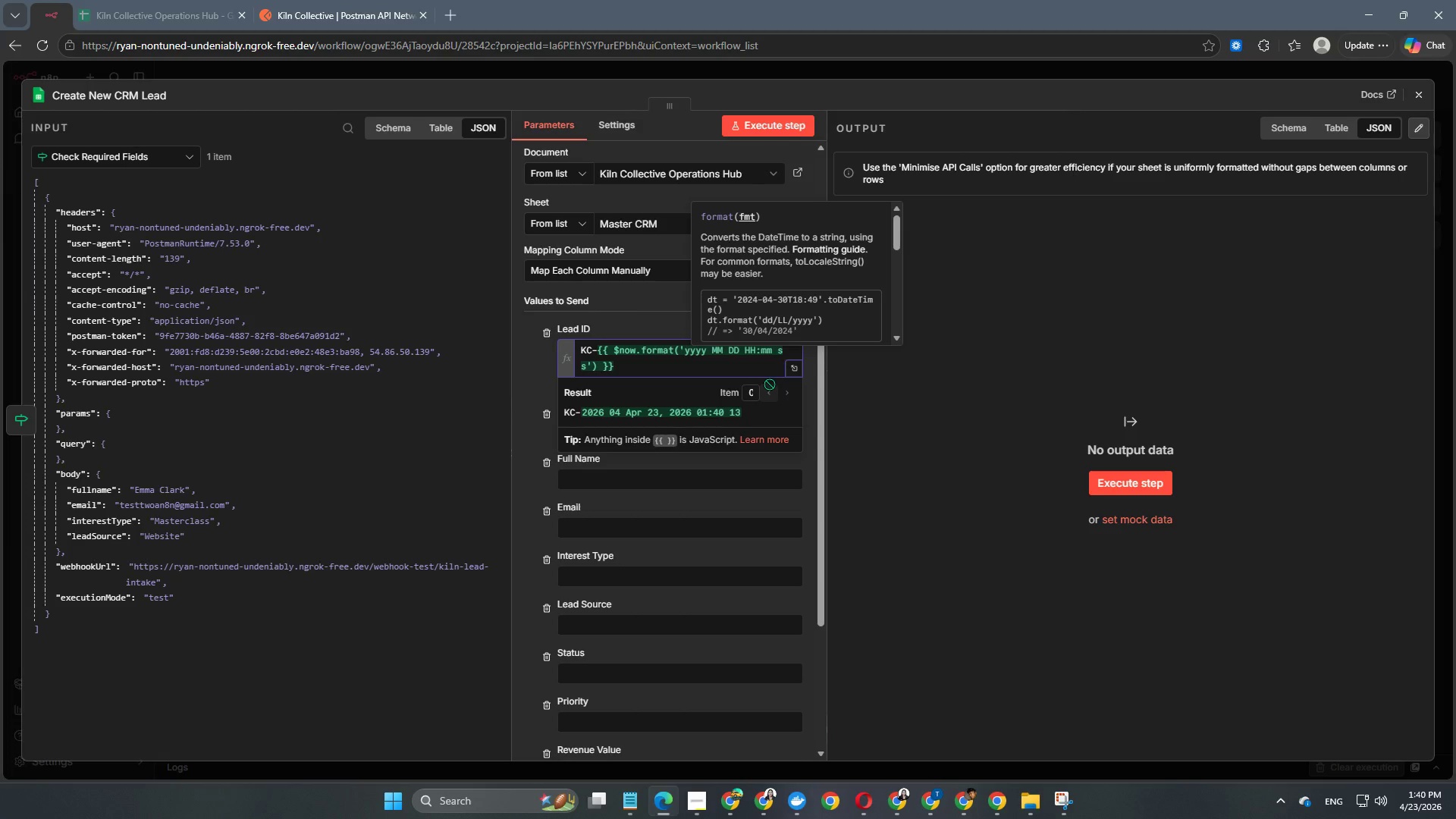 
key(Backspace)
key(Backspace)
type(mm)
 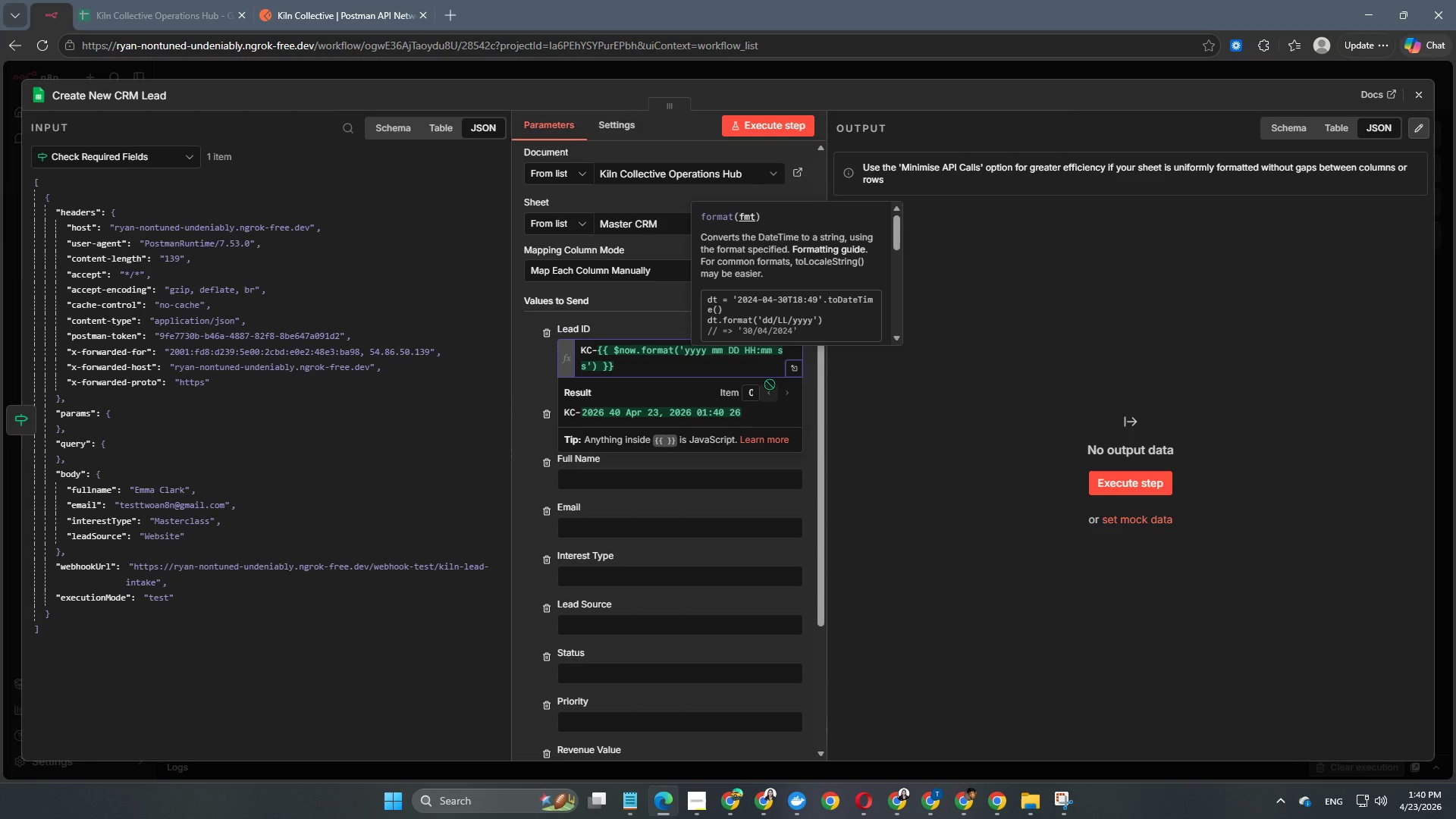 
wait(6.67)
 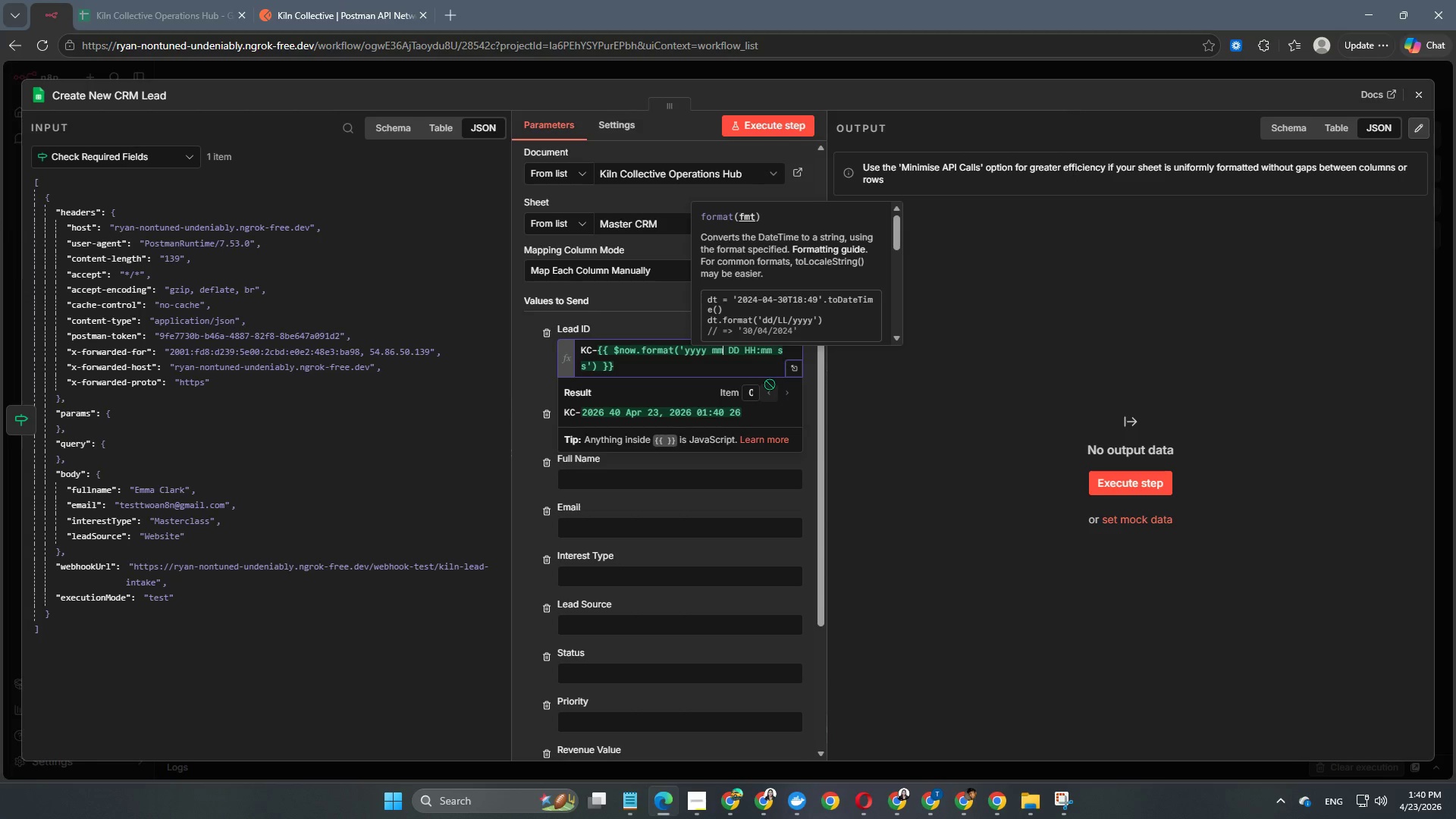 
key(Backspace)
 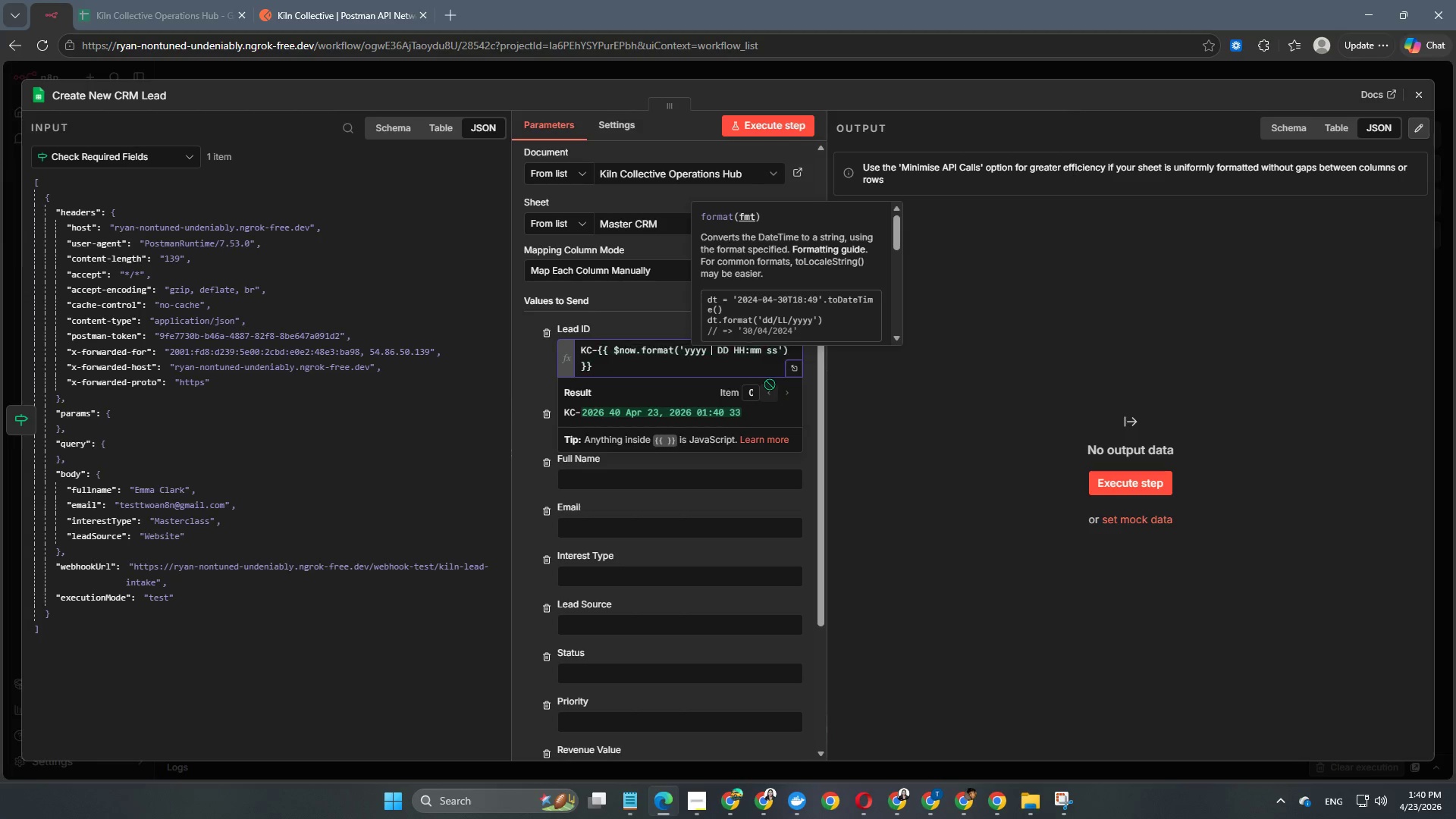 
key(Backspace)
 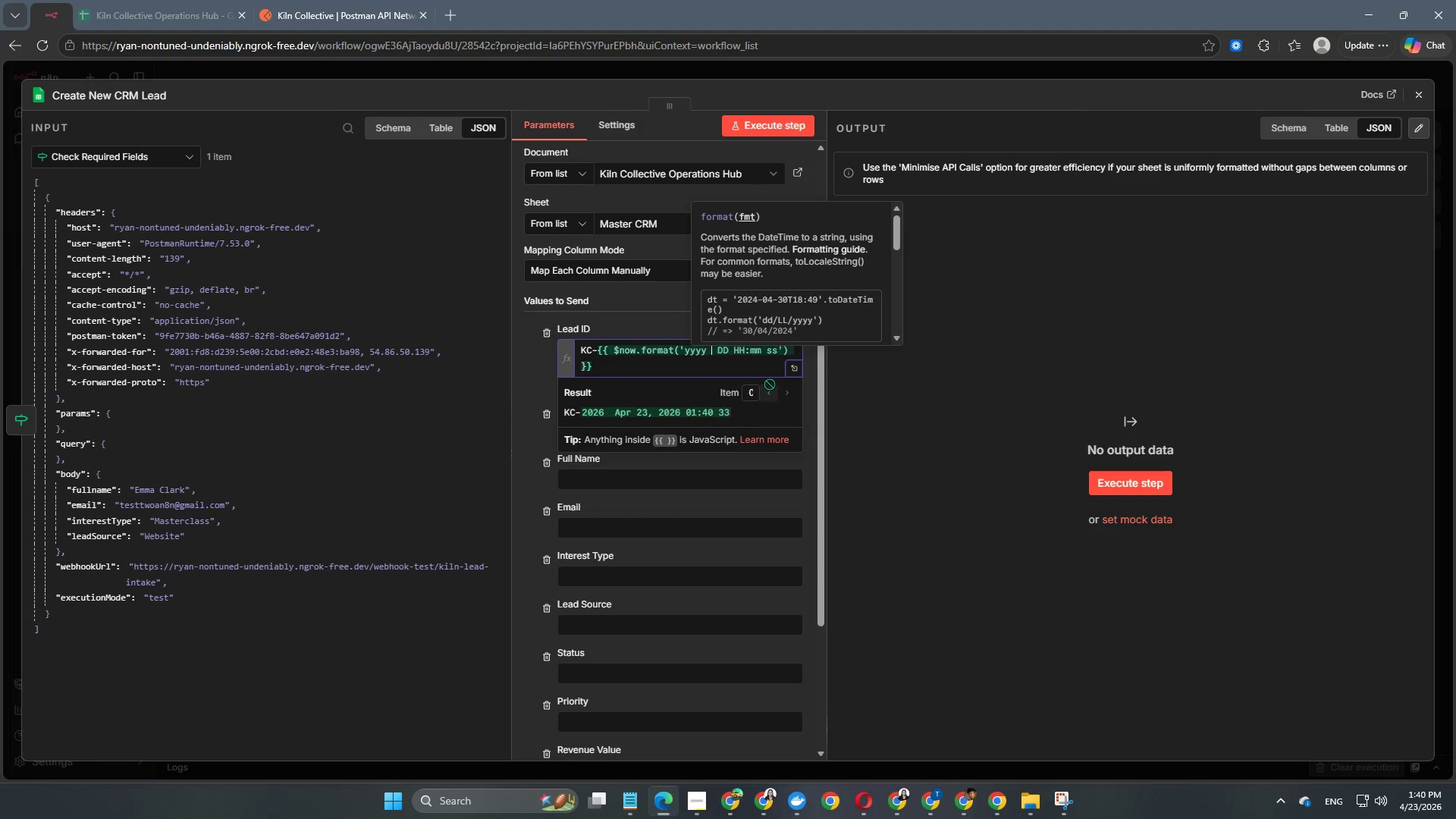 
key(Backspace)
 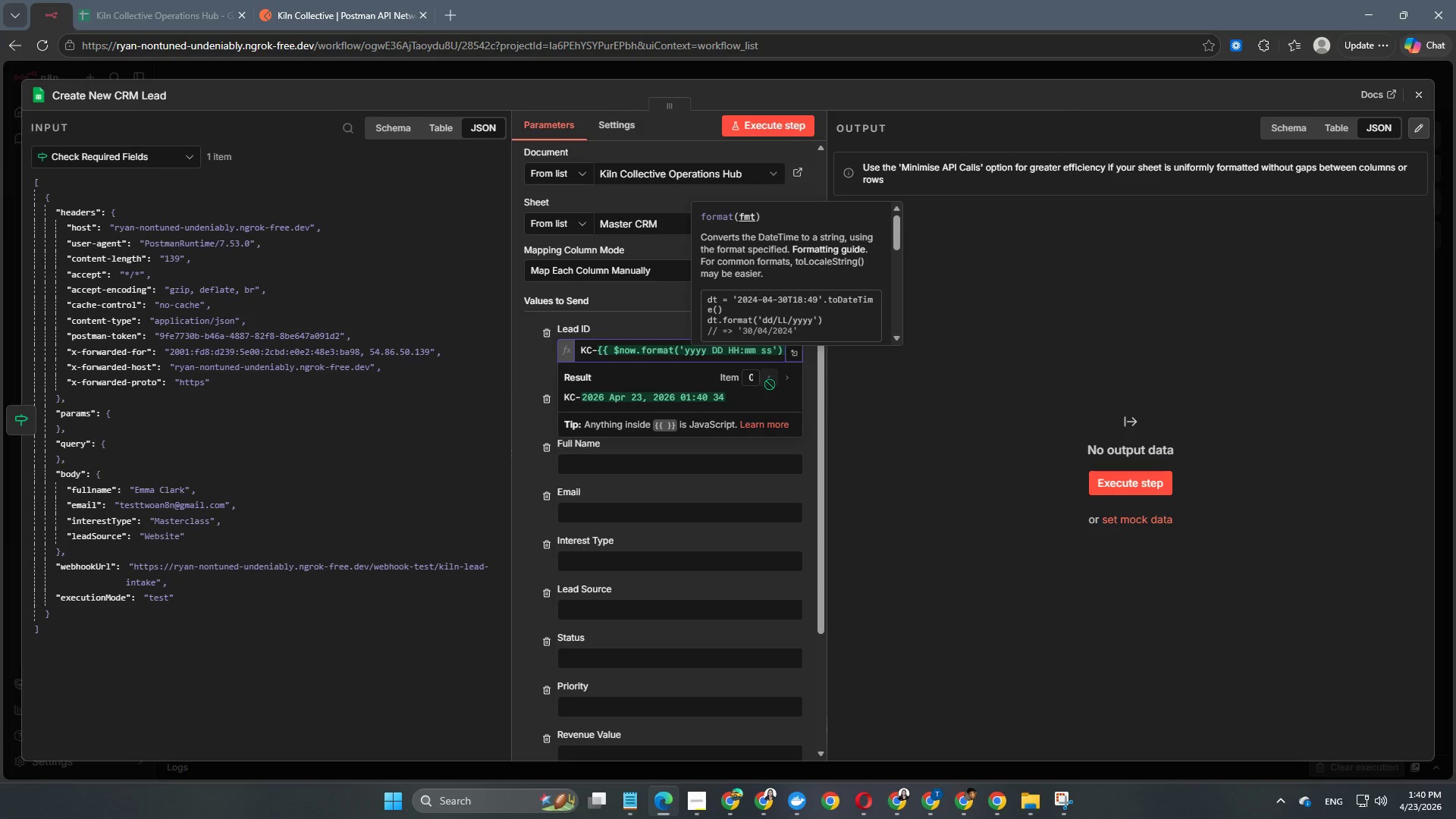 
wait(12.19)
 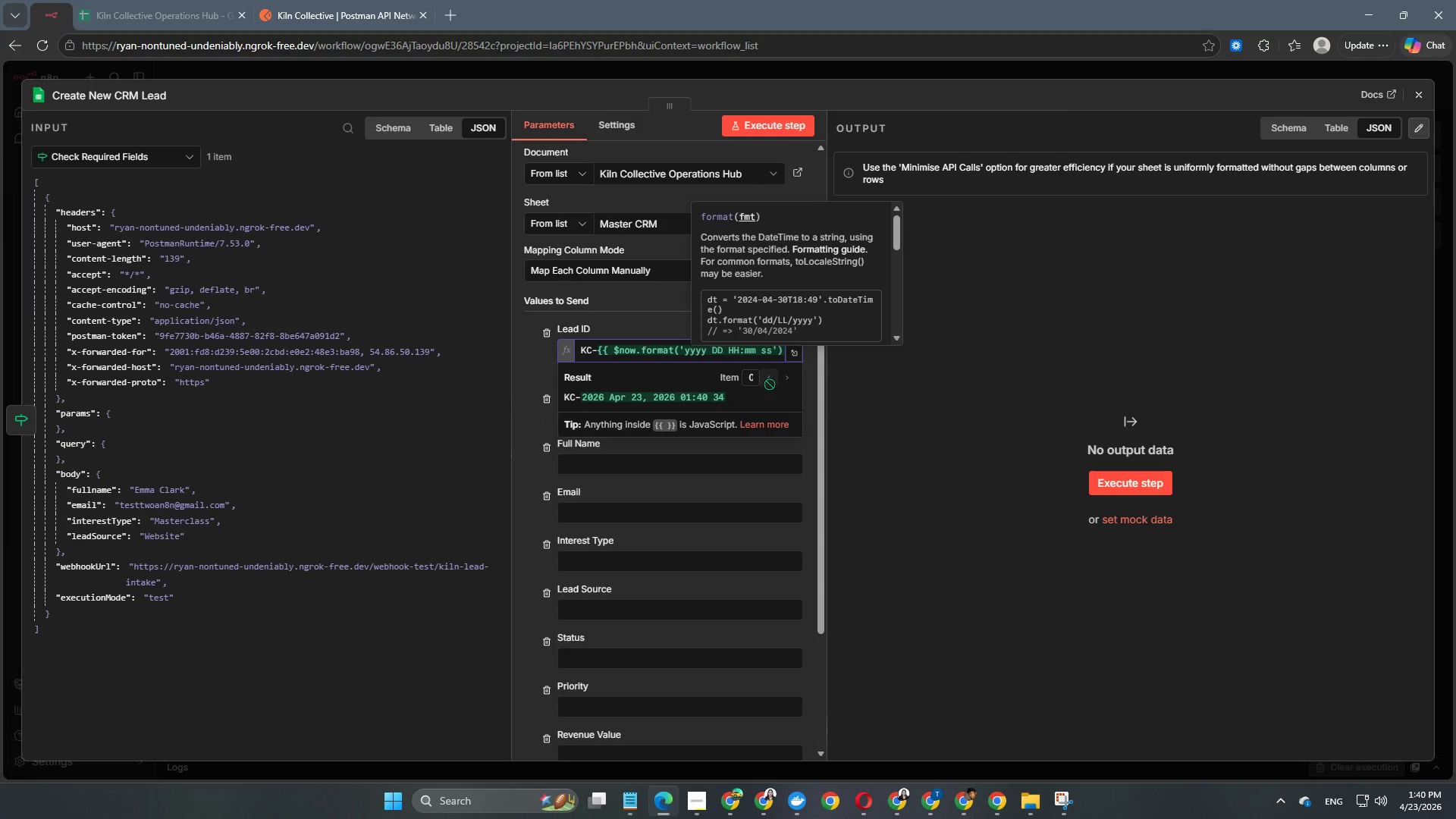 
scroll: coordinate [214, 573], scroll_direction: down, amount: 3.0
 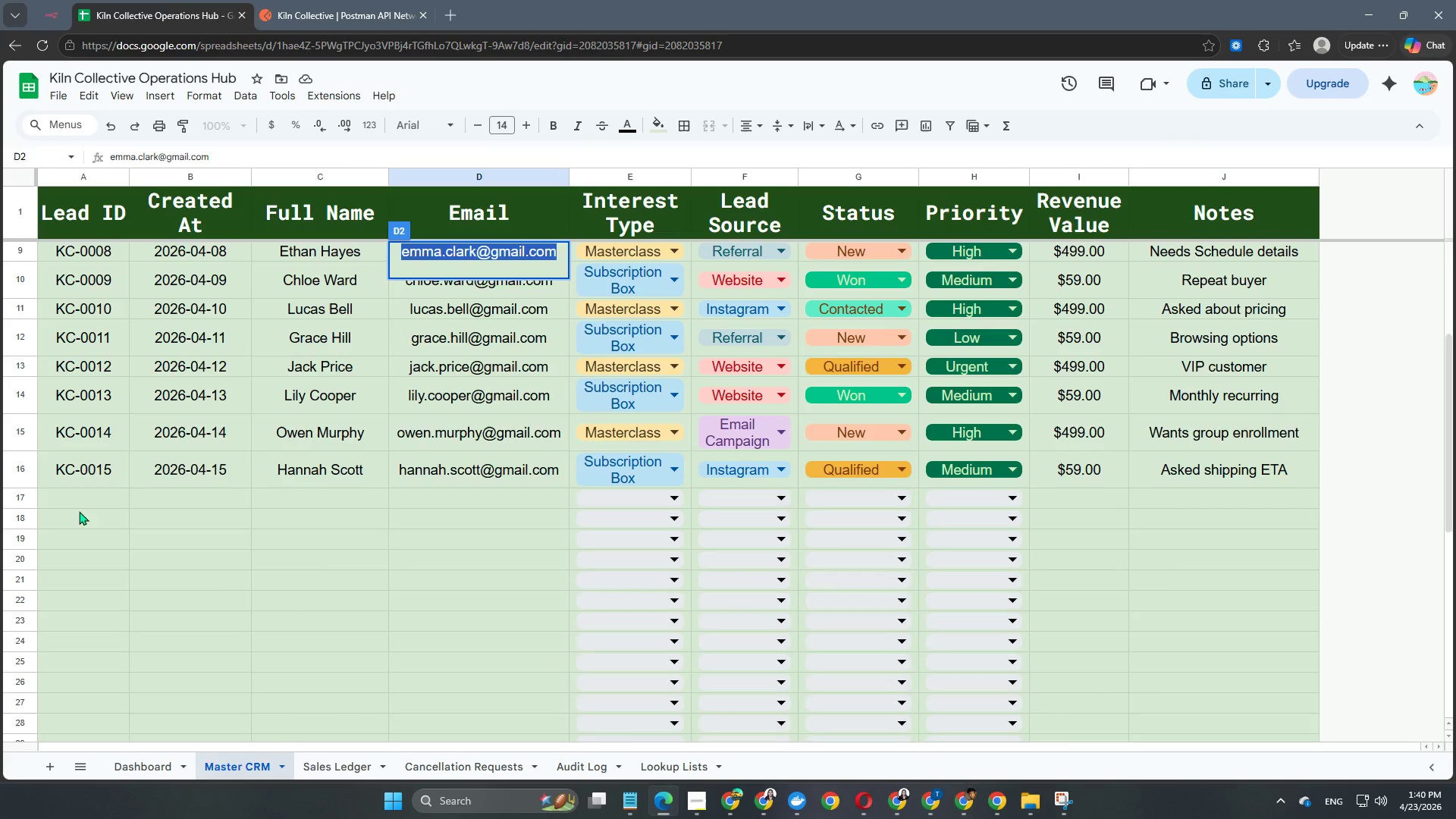 
left_click([81, 486])
 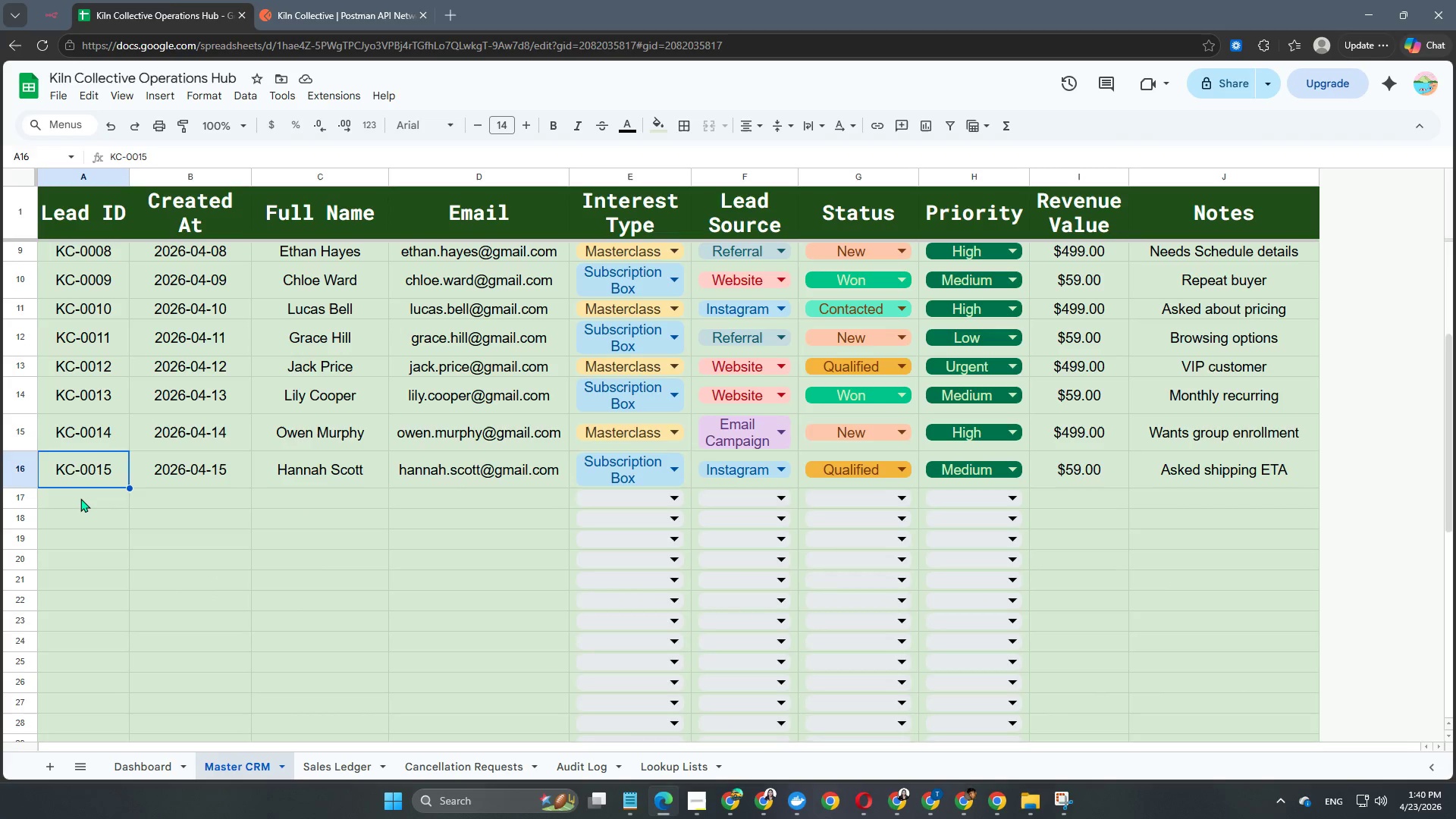 
left_click([80, 500])
 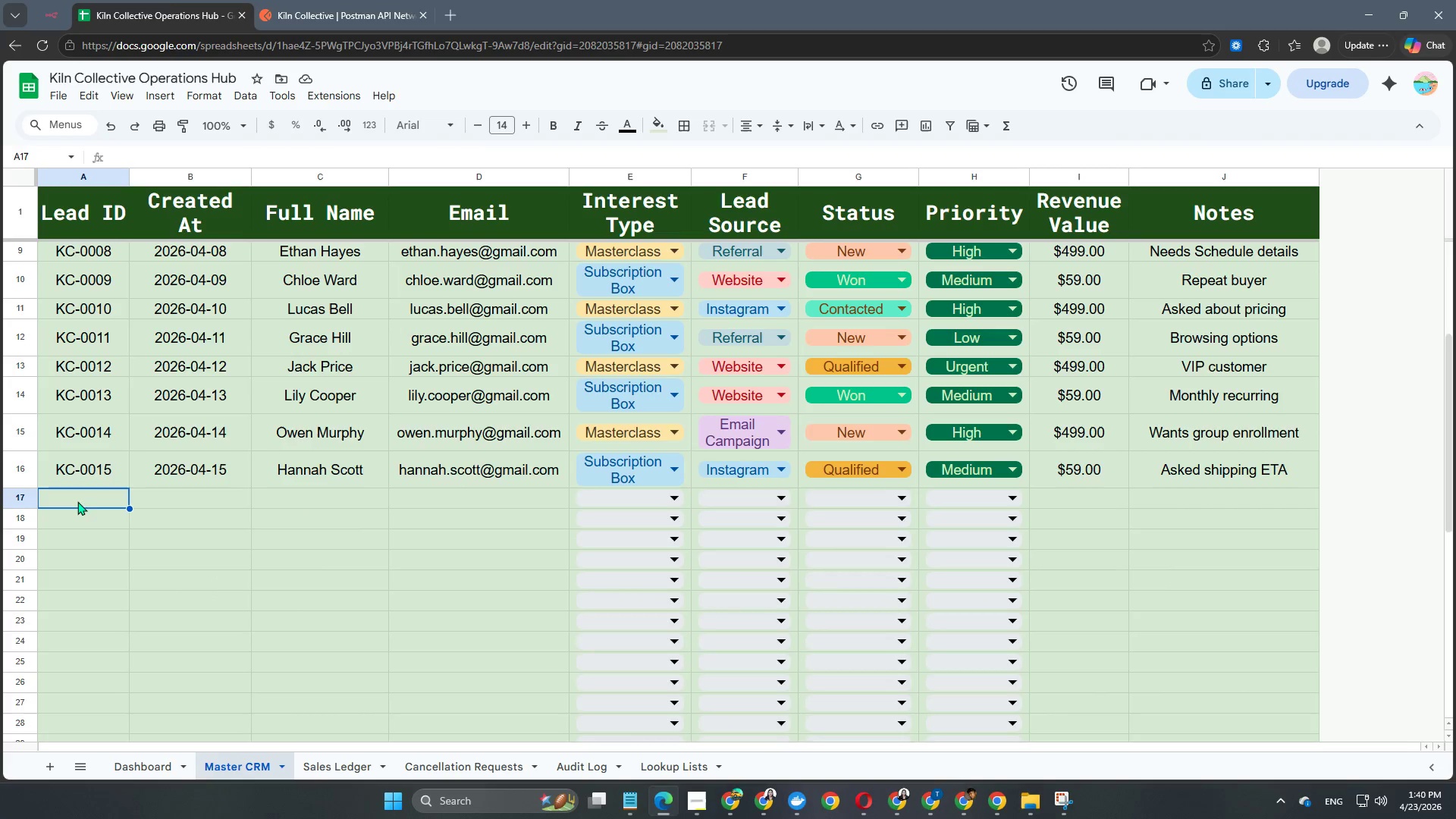 
mouse_move([324, 767])
 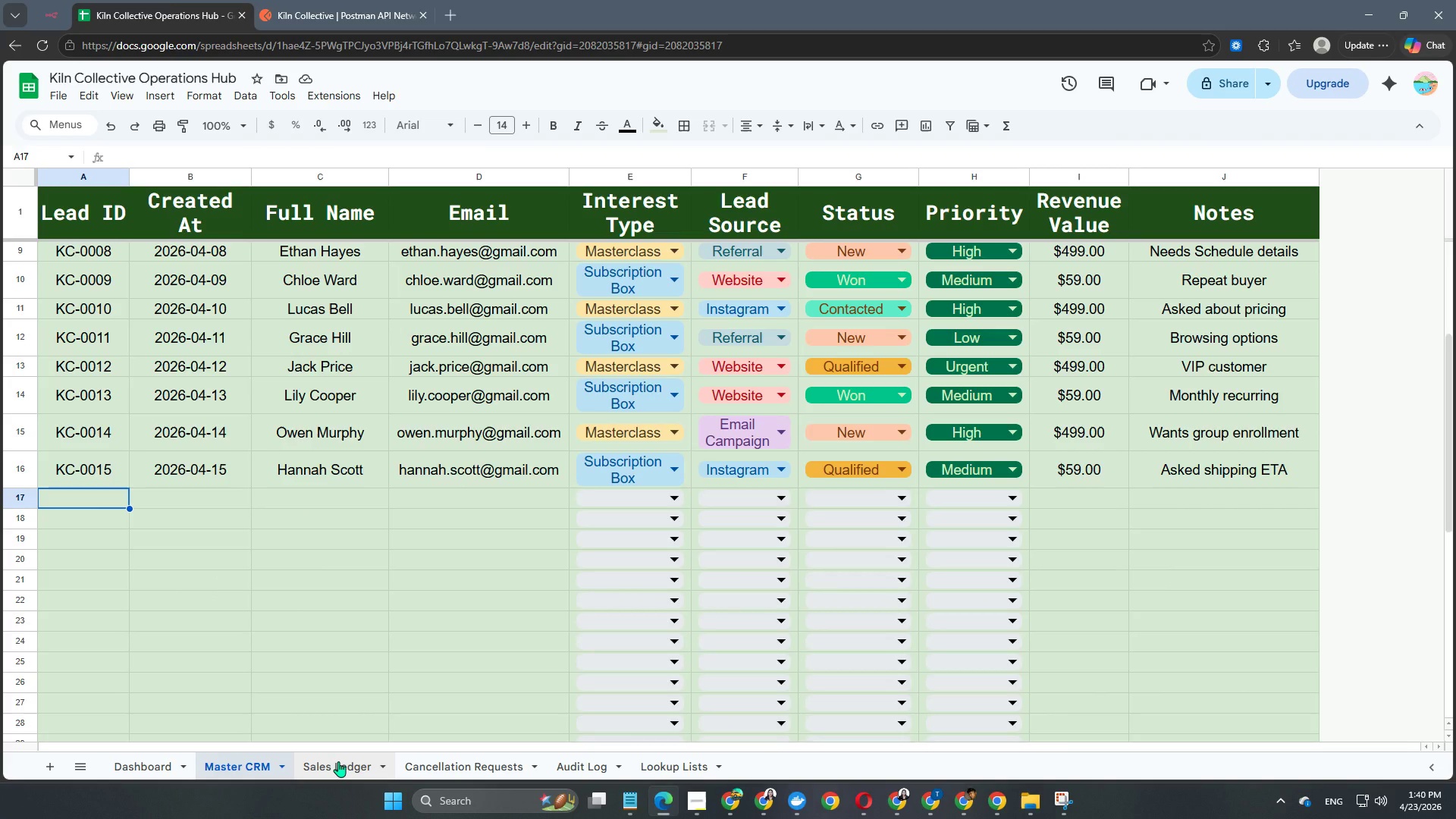 
wait(6.33)
 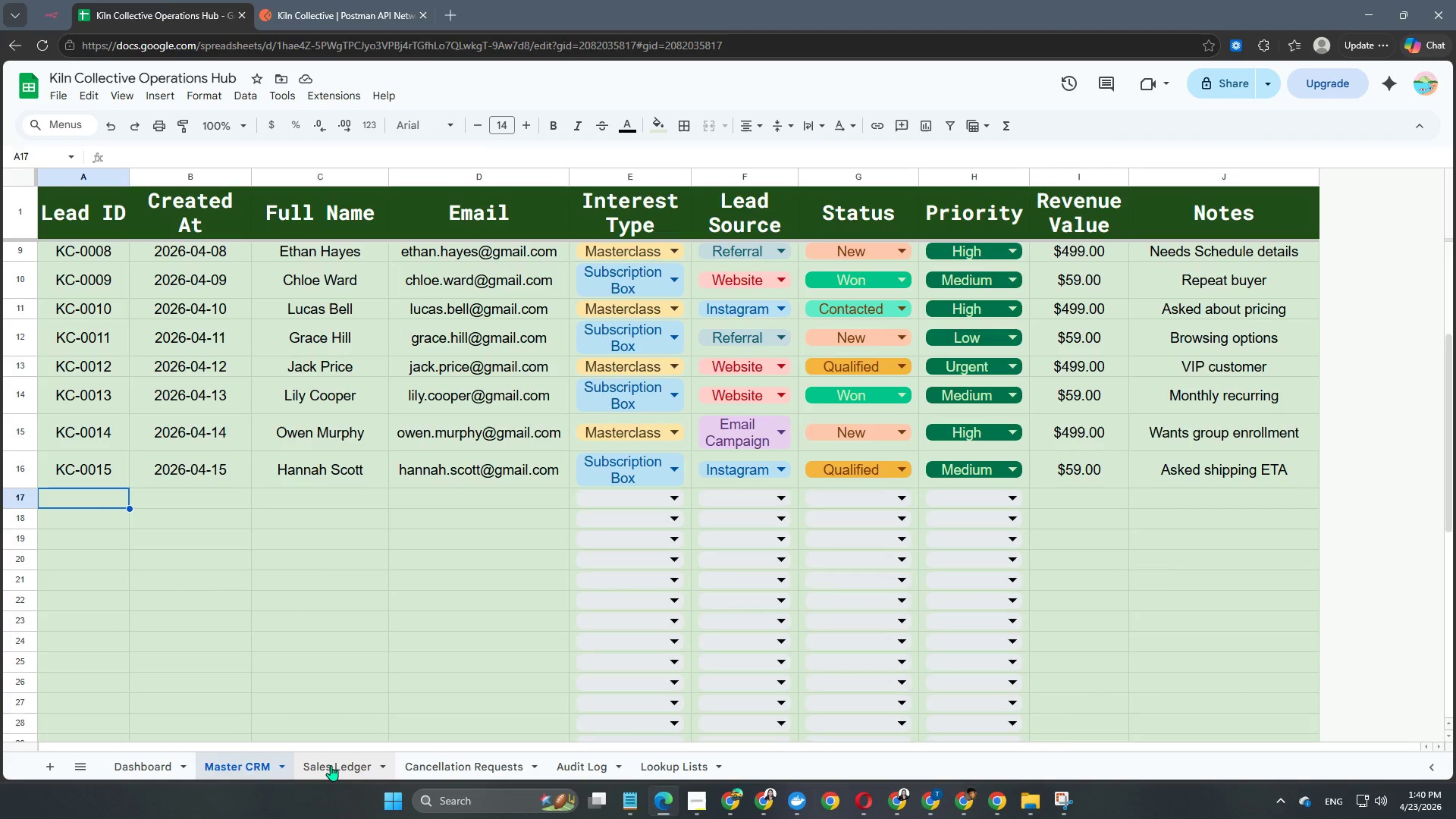 
mouse_move([445, 813])
 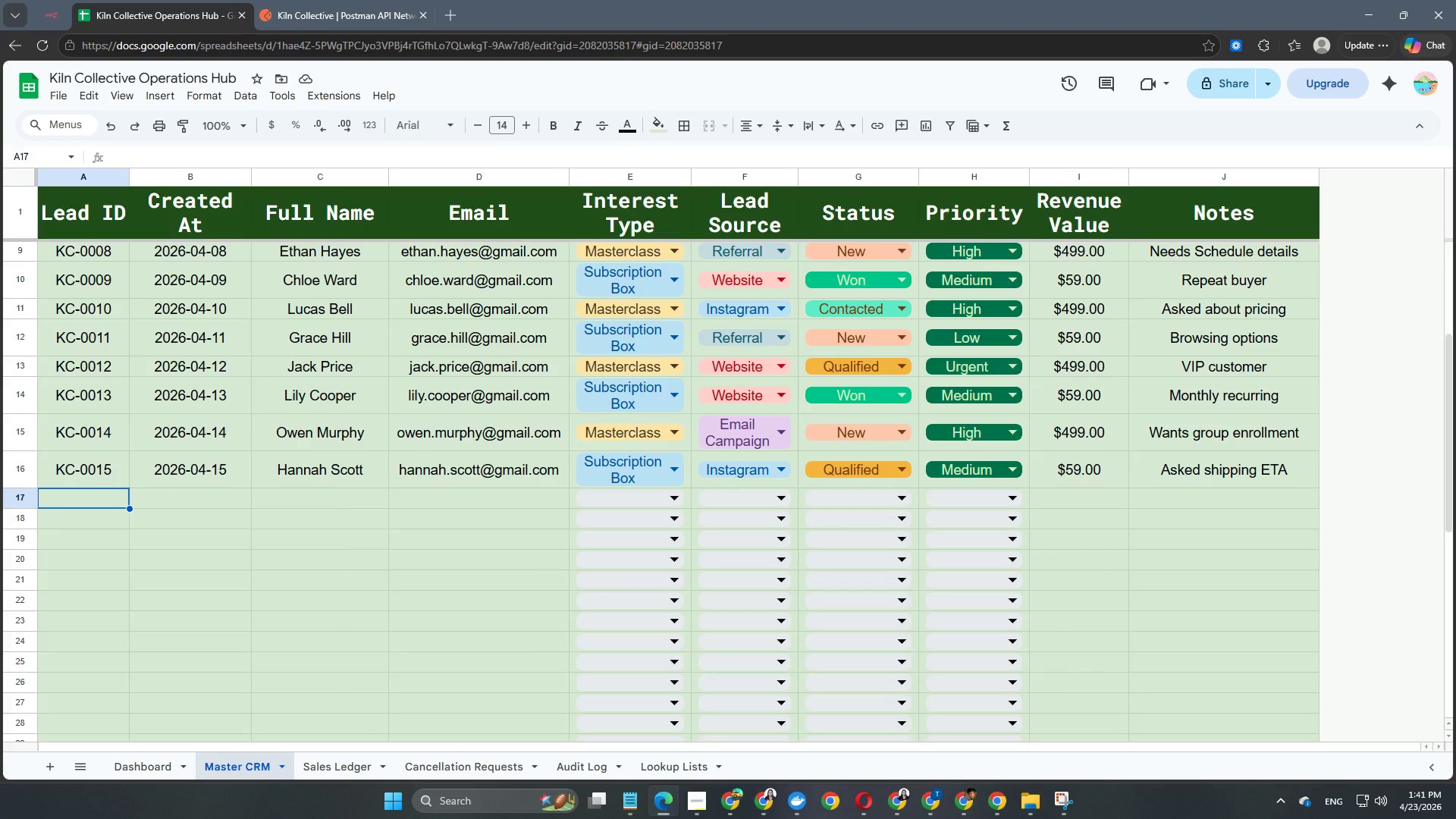 
wait(11.6)
 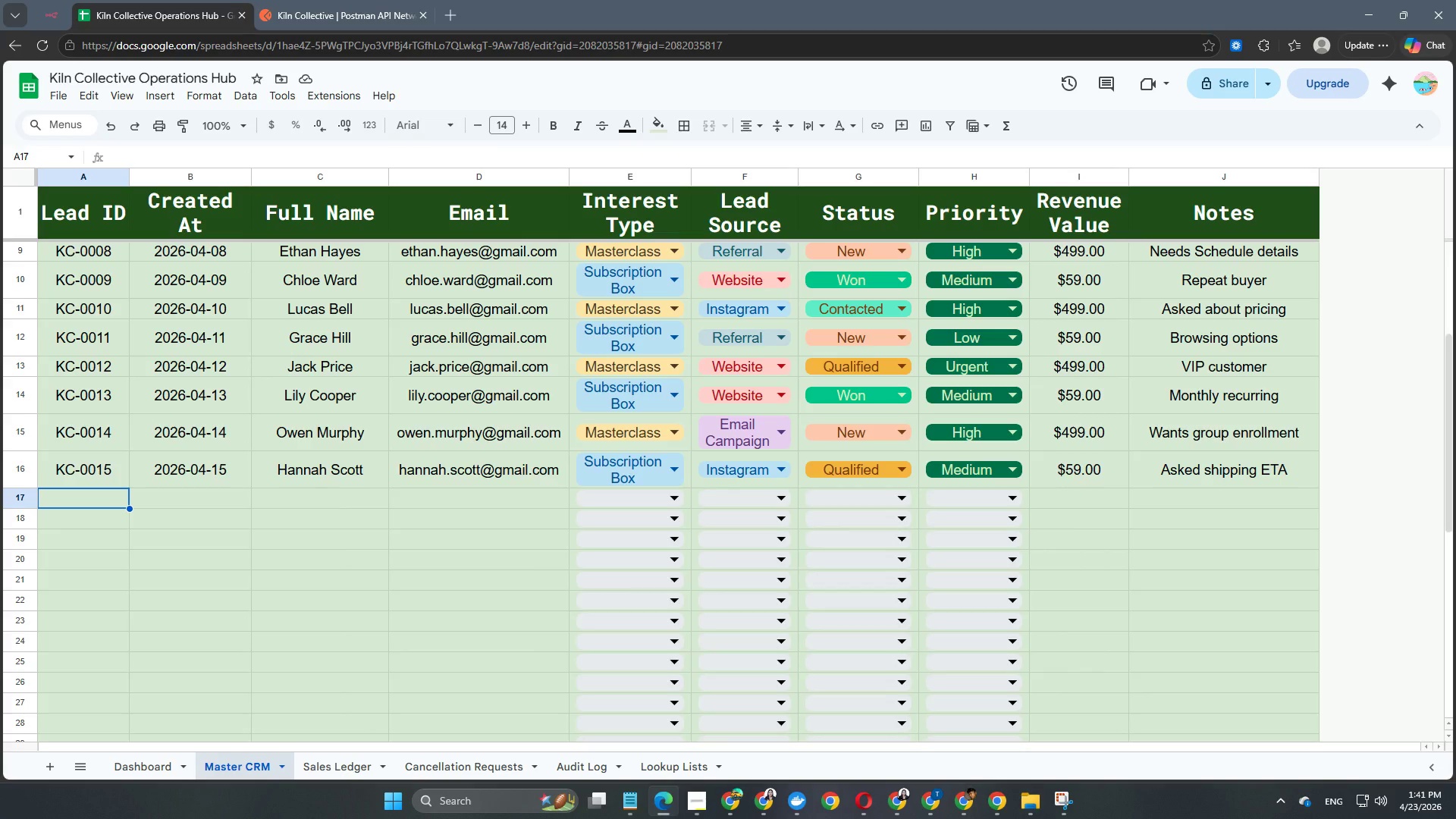 
left_click([55, 9])
 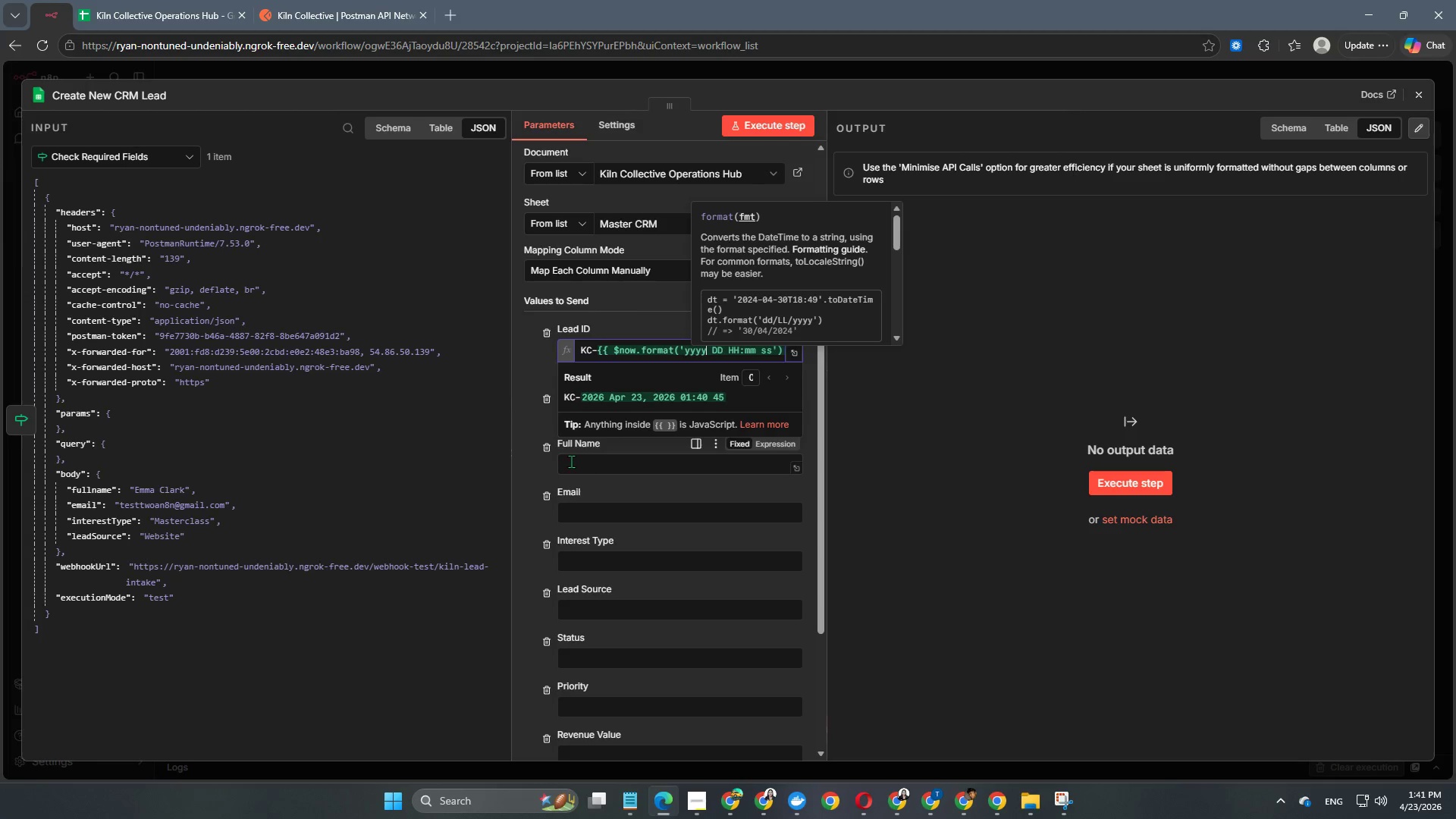 
left_click([496, 413])
 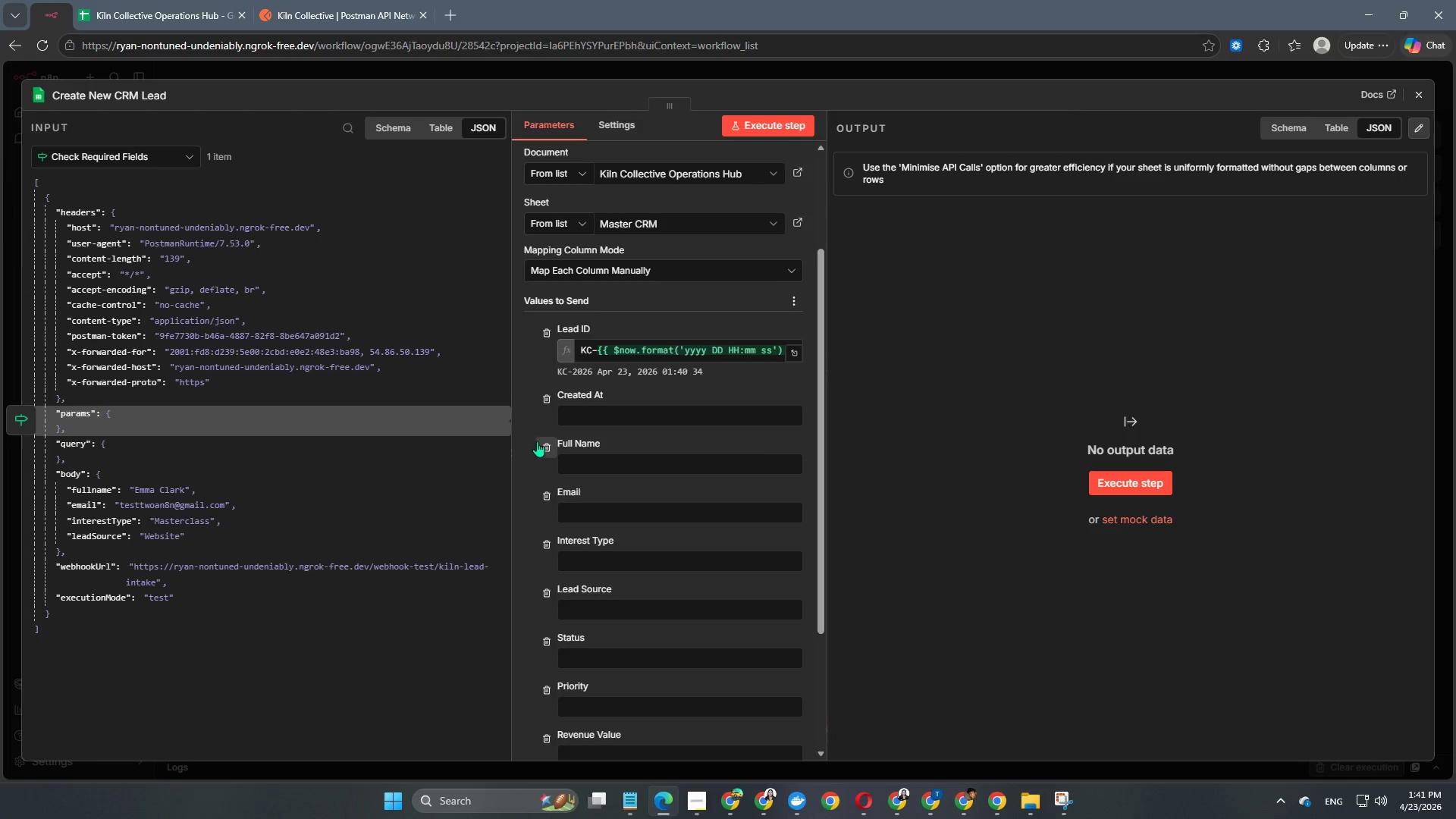 
left_click([536, 428])
 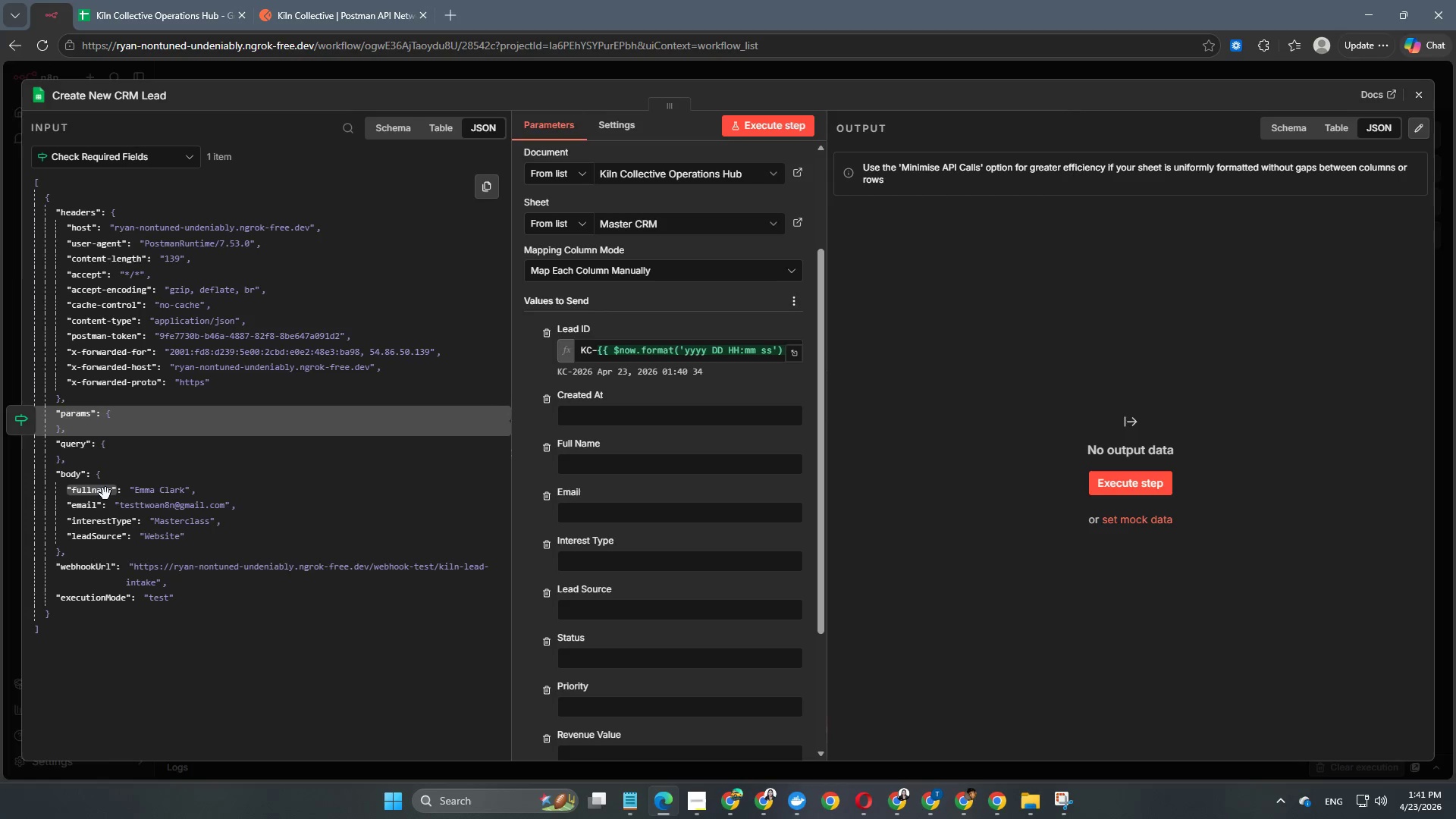 
left_click_drag(start_coordinate=[104, 491], to_coordinate=[612, 462])
 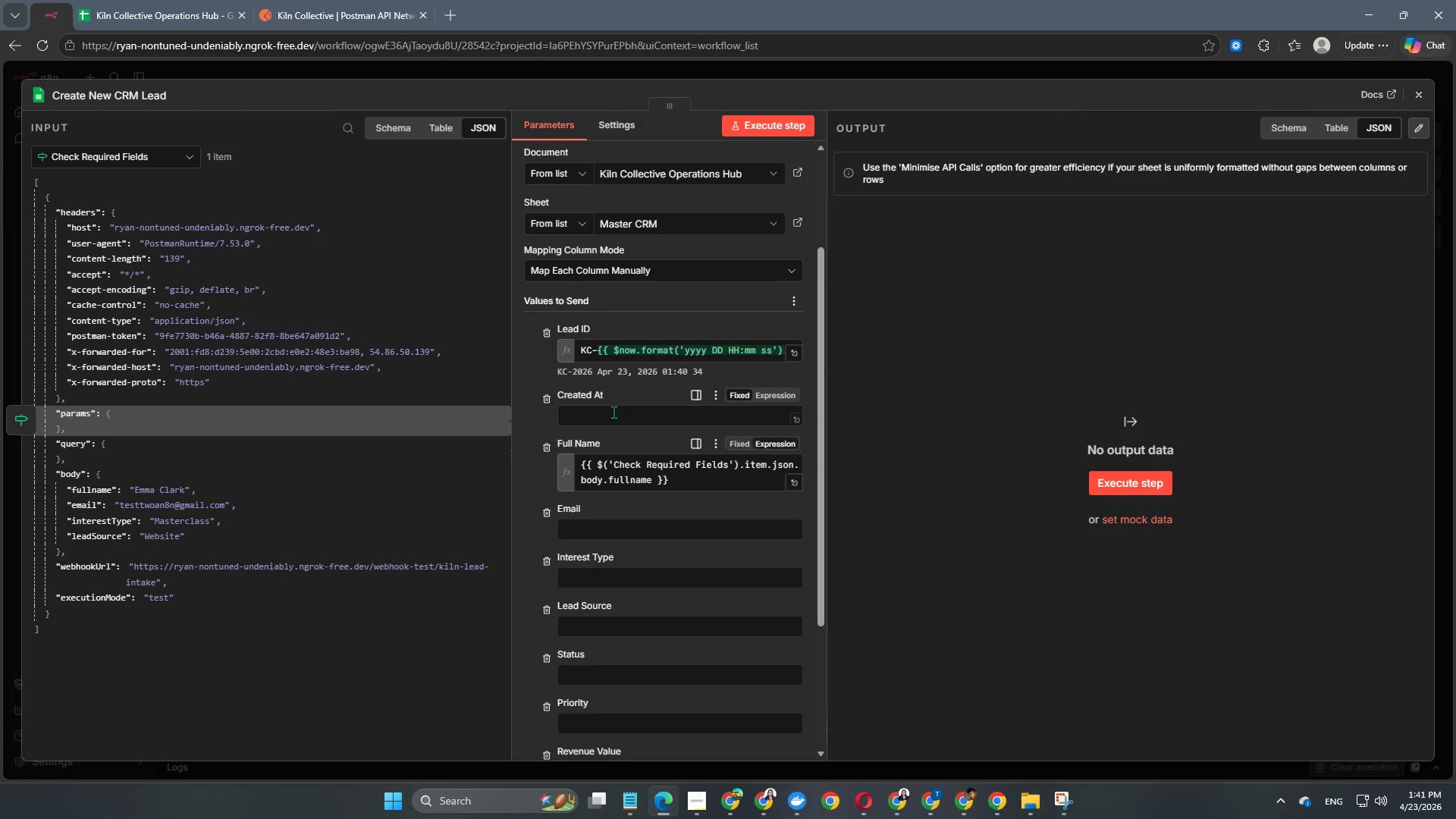 
left_click([613, 412])
 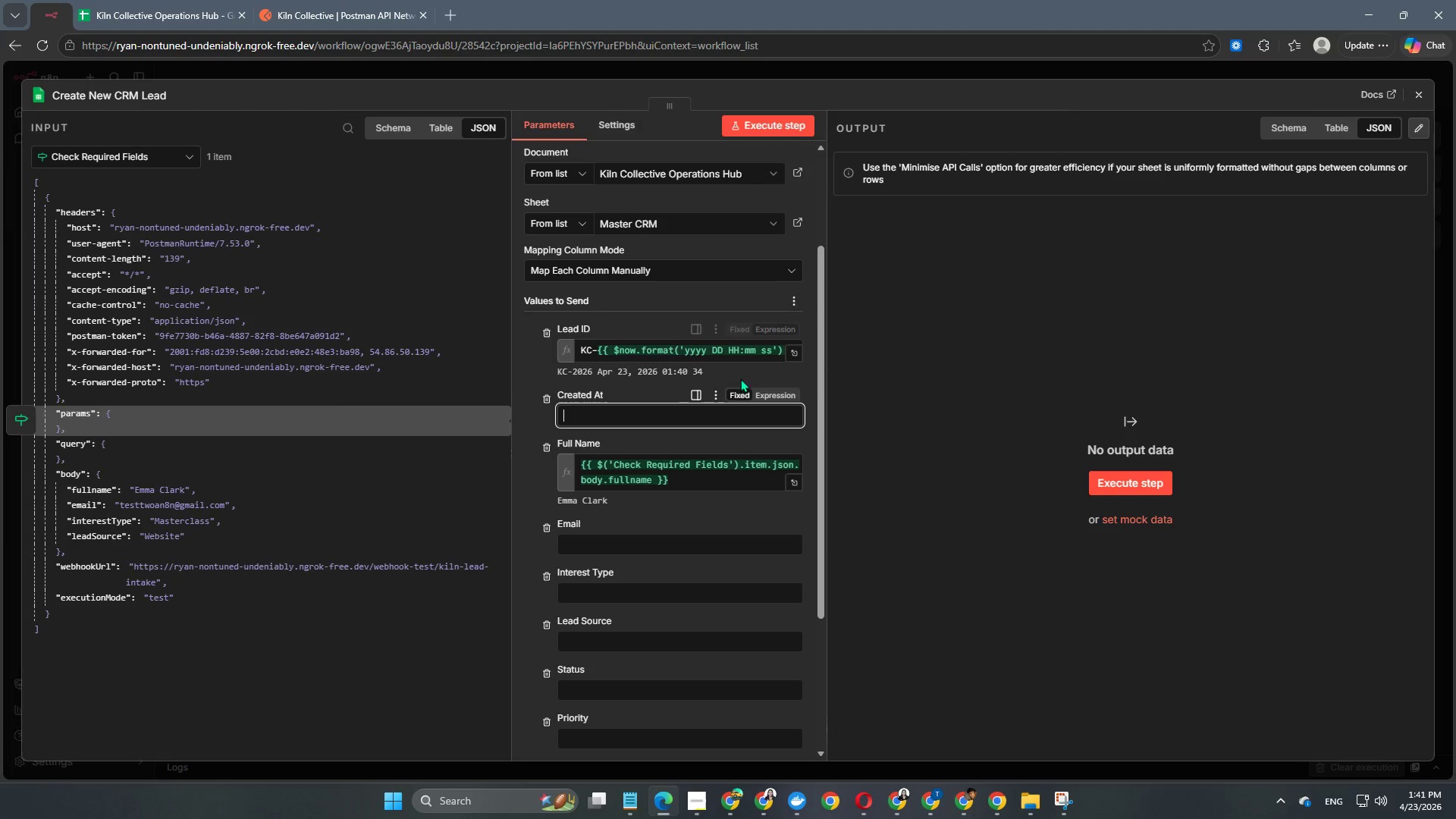 
left_click([767, 398])
 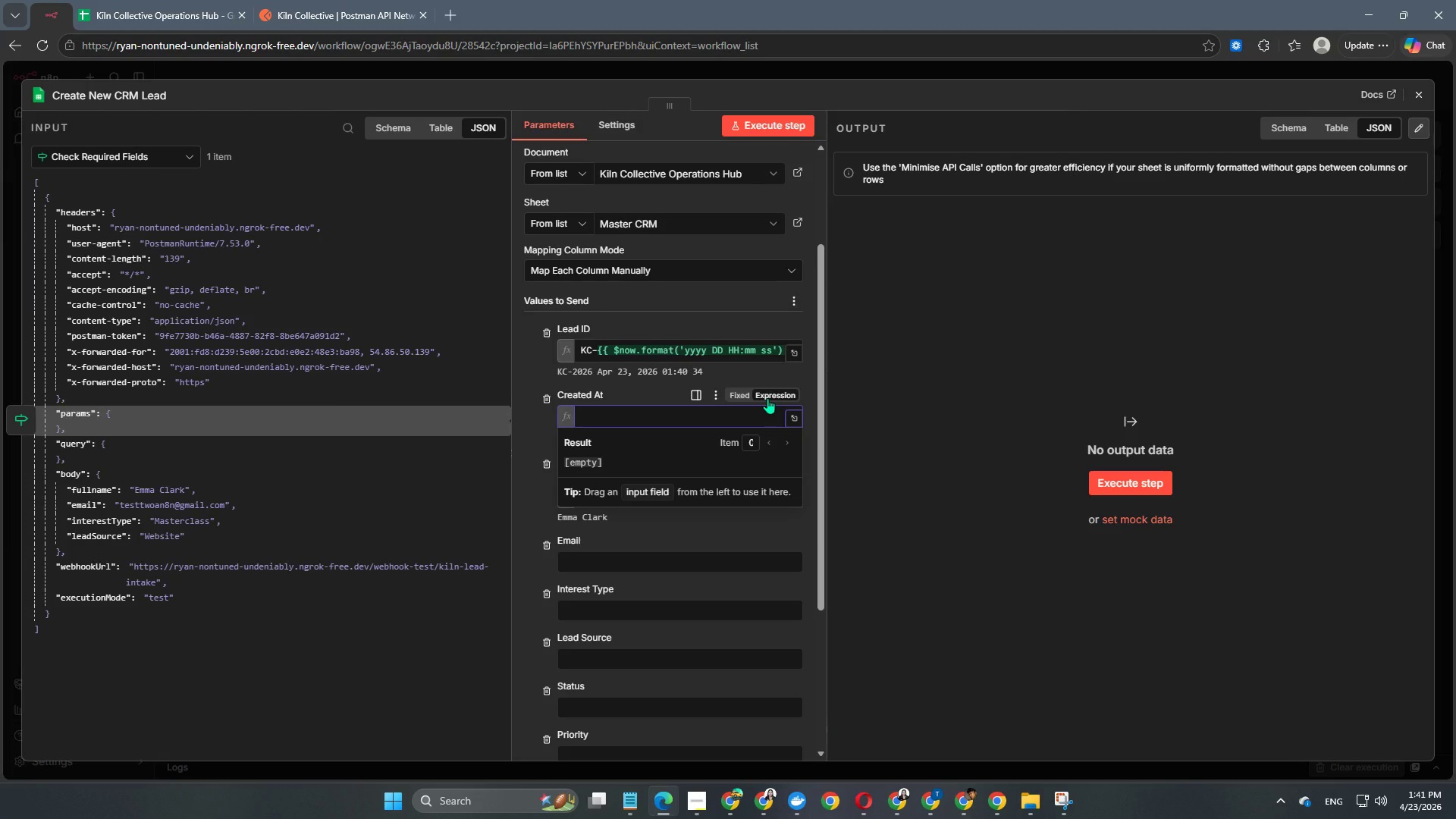 
type({{$now)
 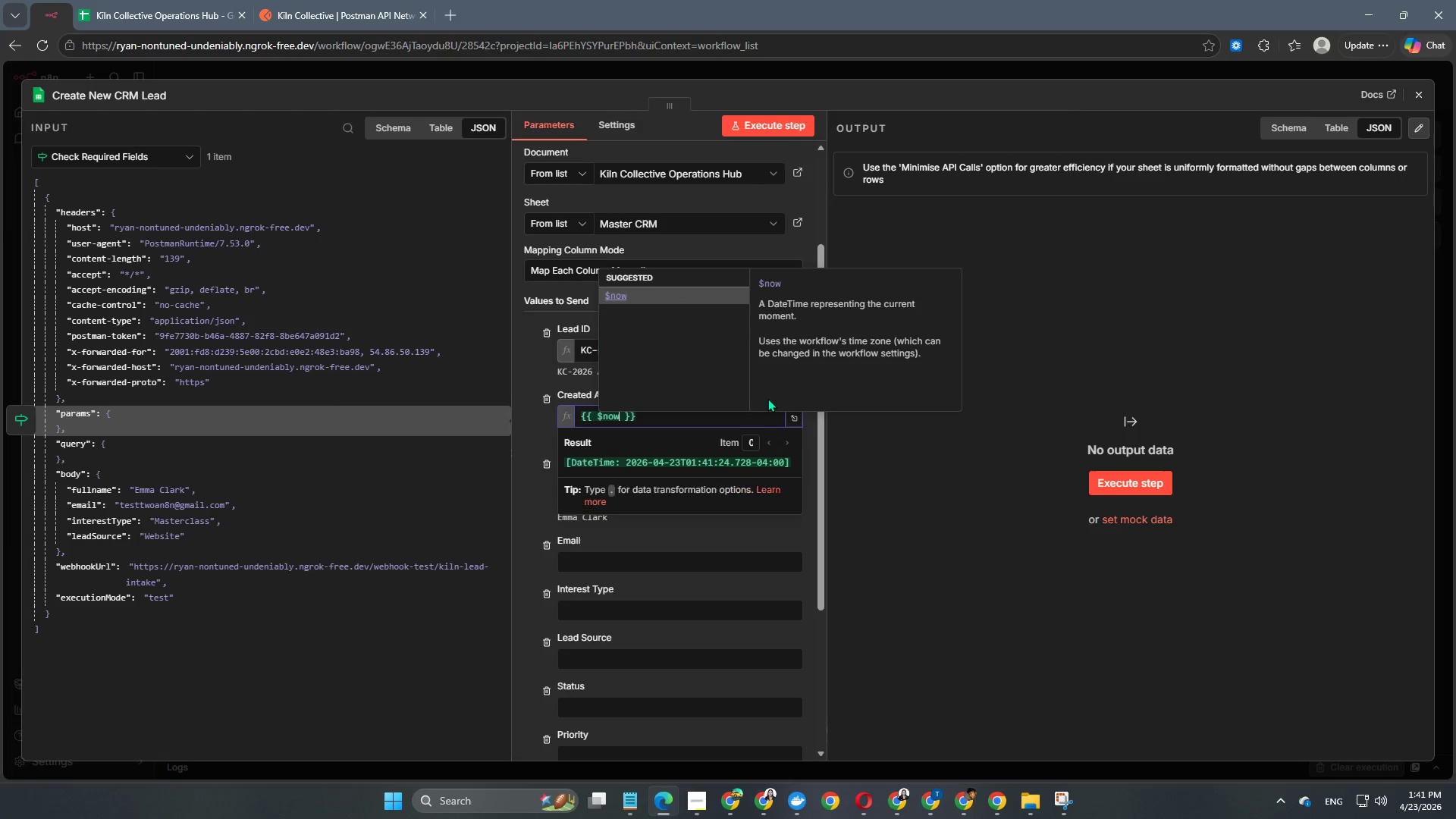 
key(Enter)
 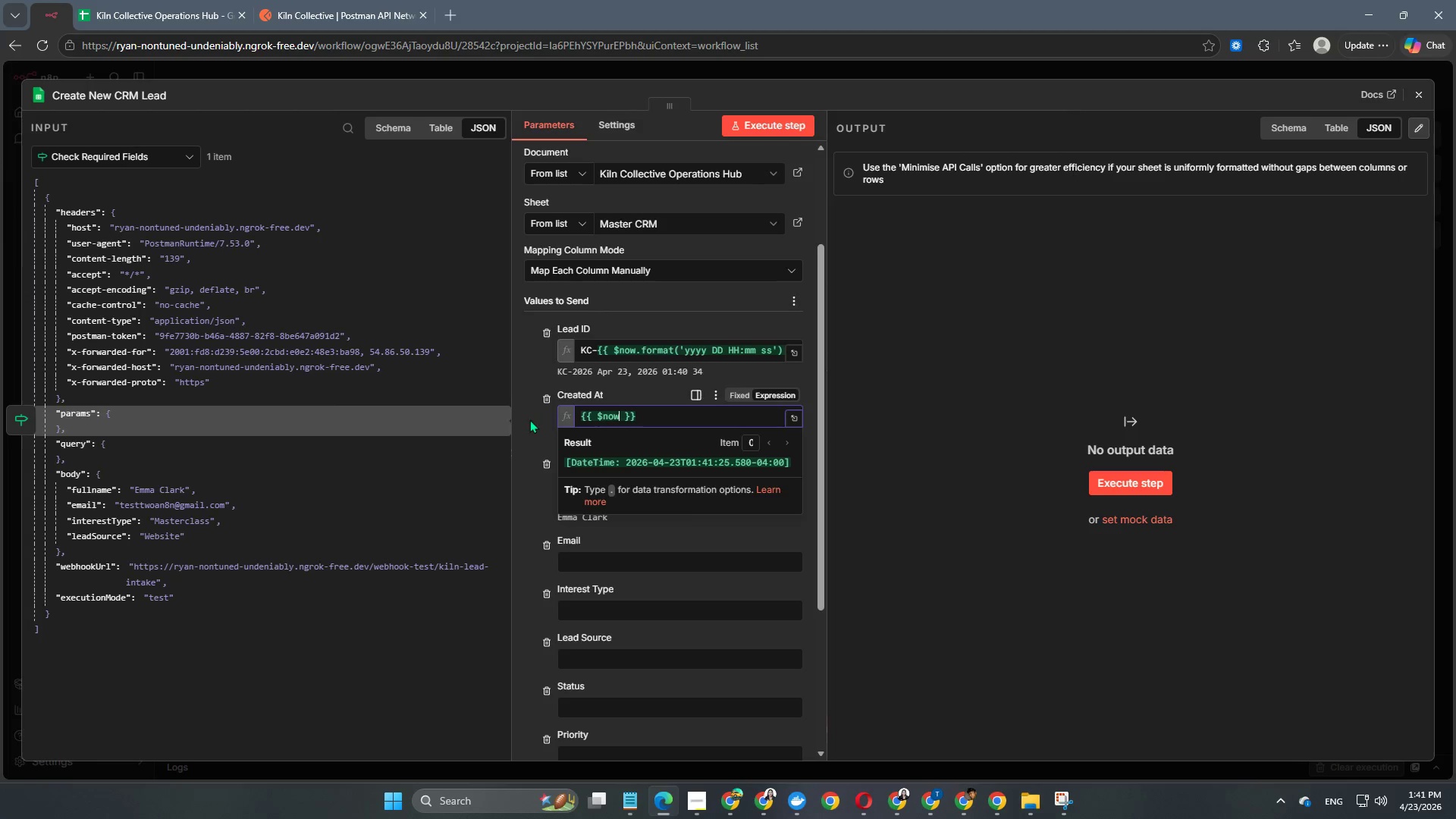 
left_click([532, 443])
 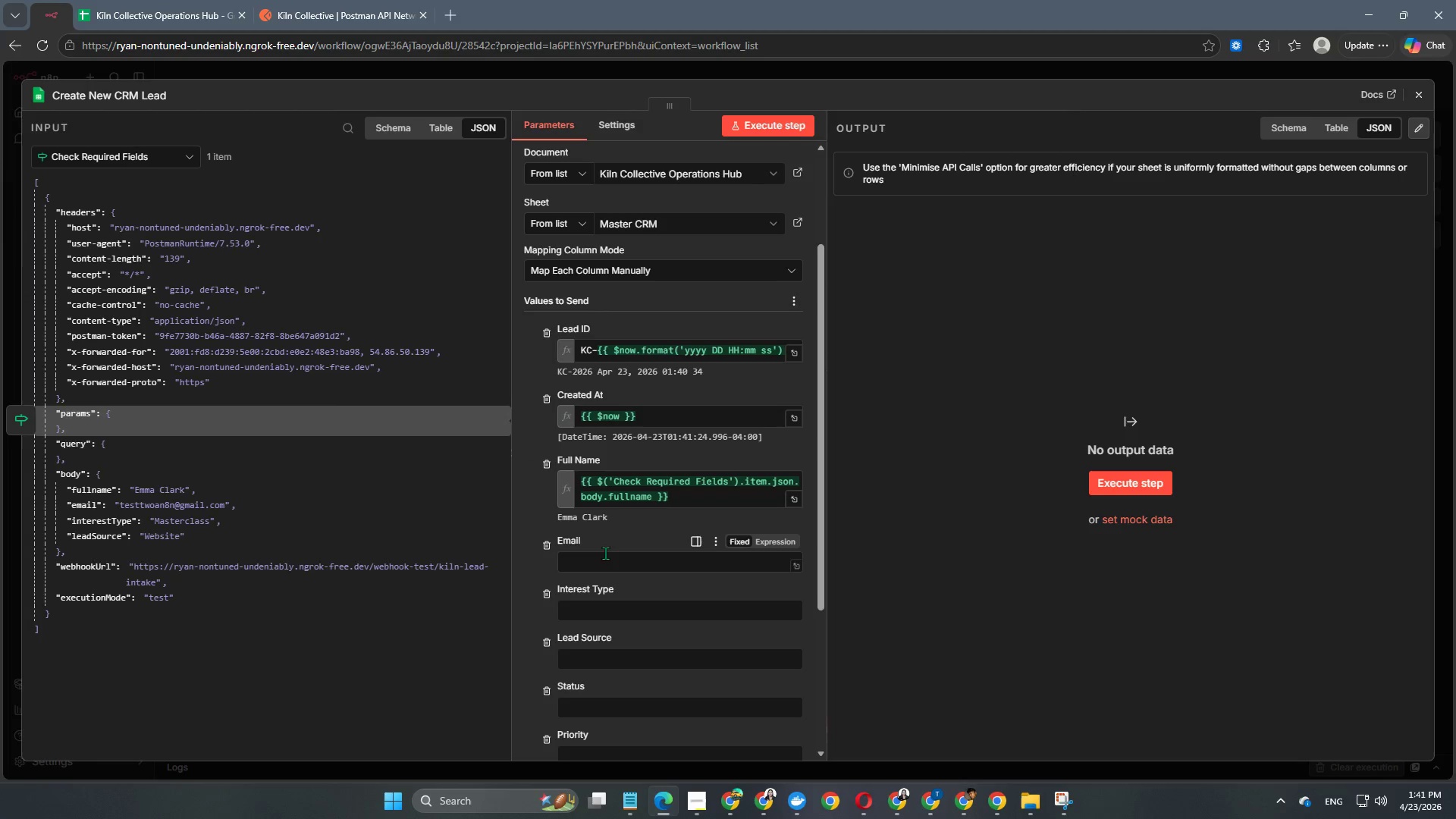 
left_click([604, 558])
 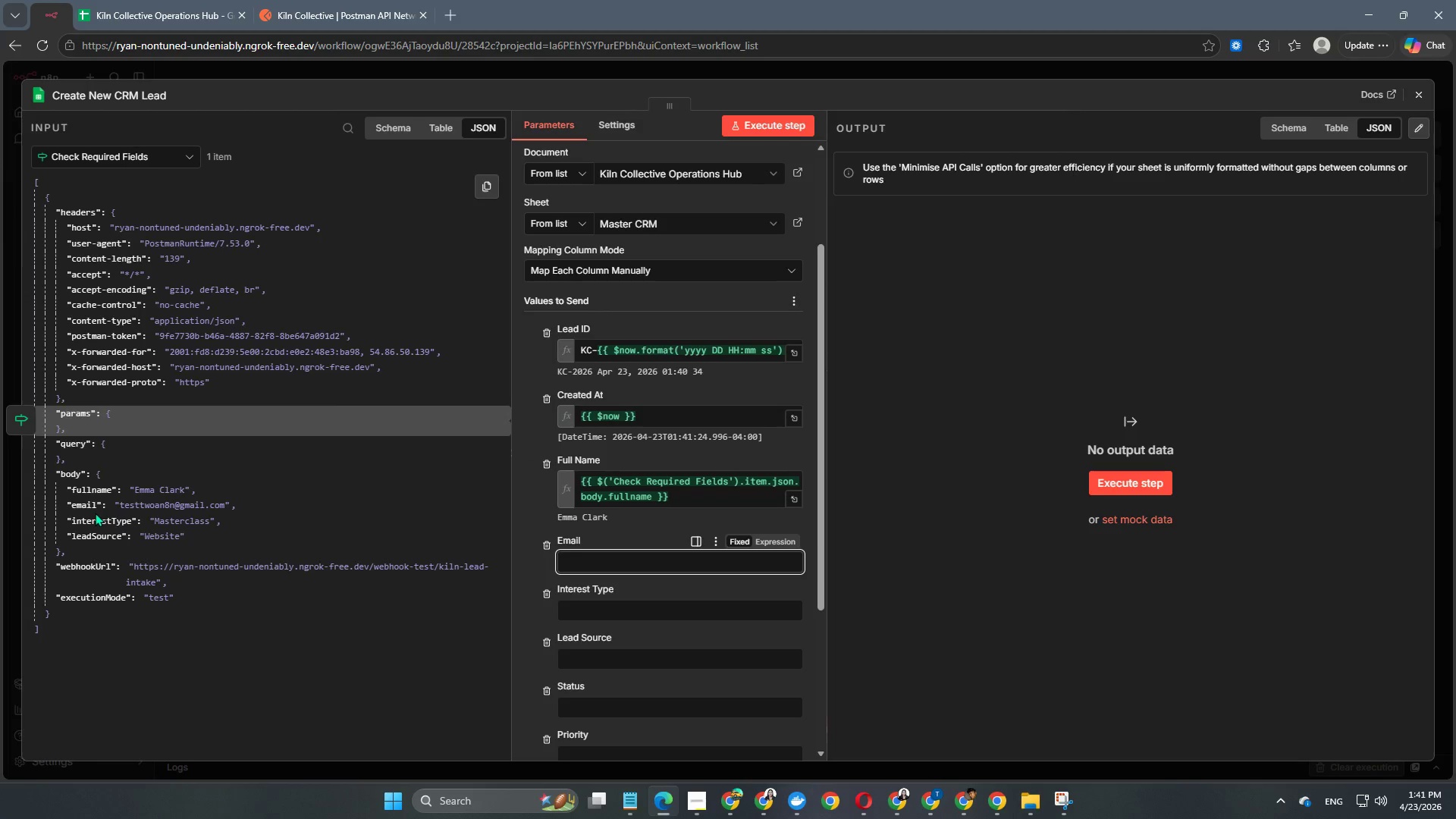 
left_click_drag(start_coordinate=[91, 505], to_coordinate=[613, 558])
 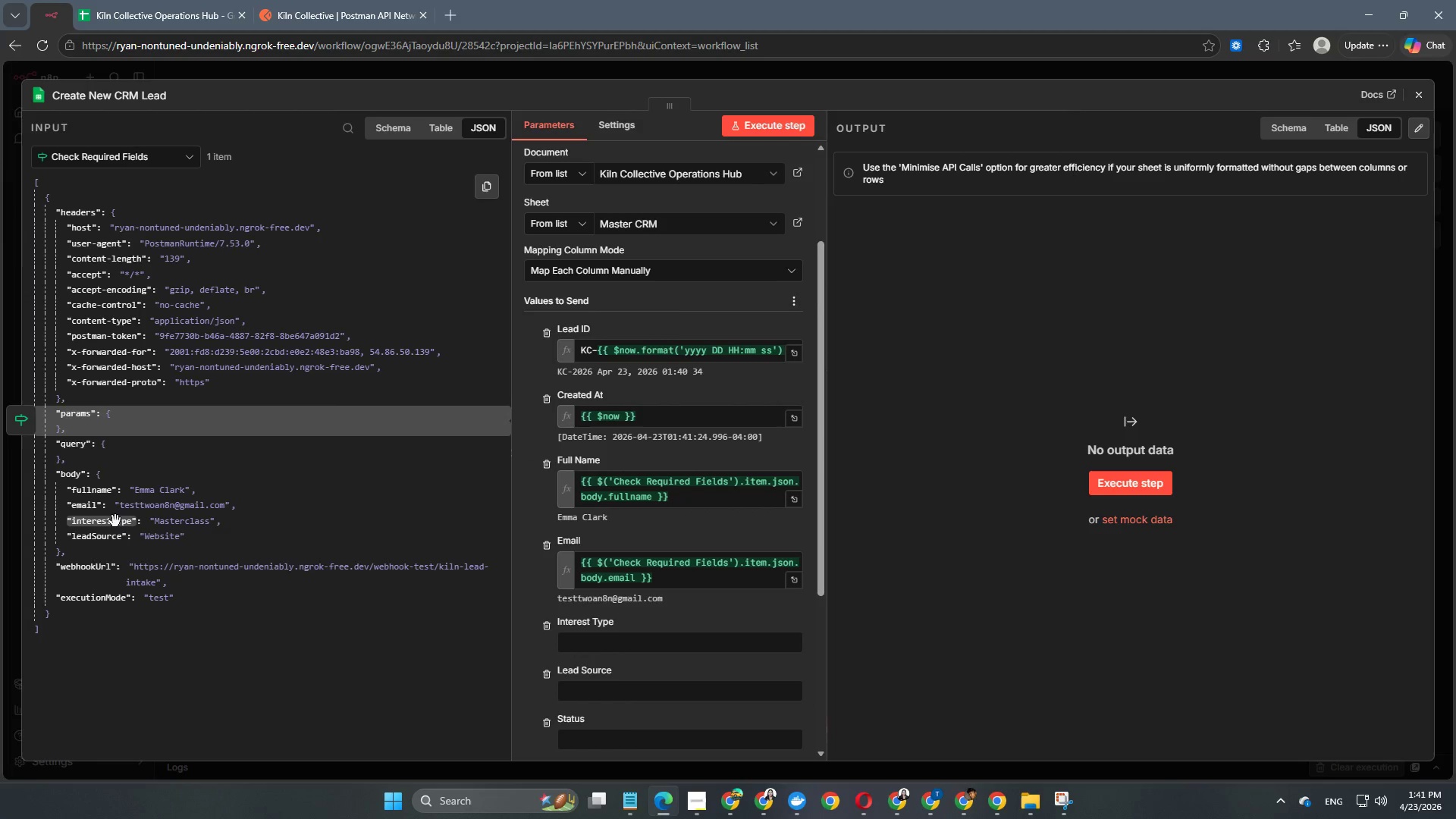 
left_click_drag(start_coordinate=[107, 523], to_coordinate=[635, 647])
 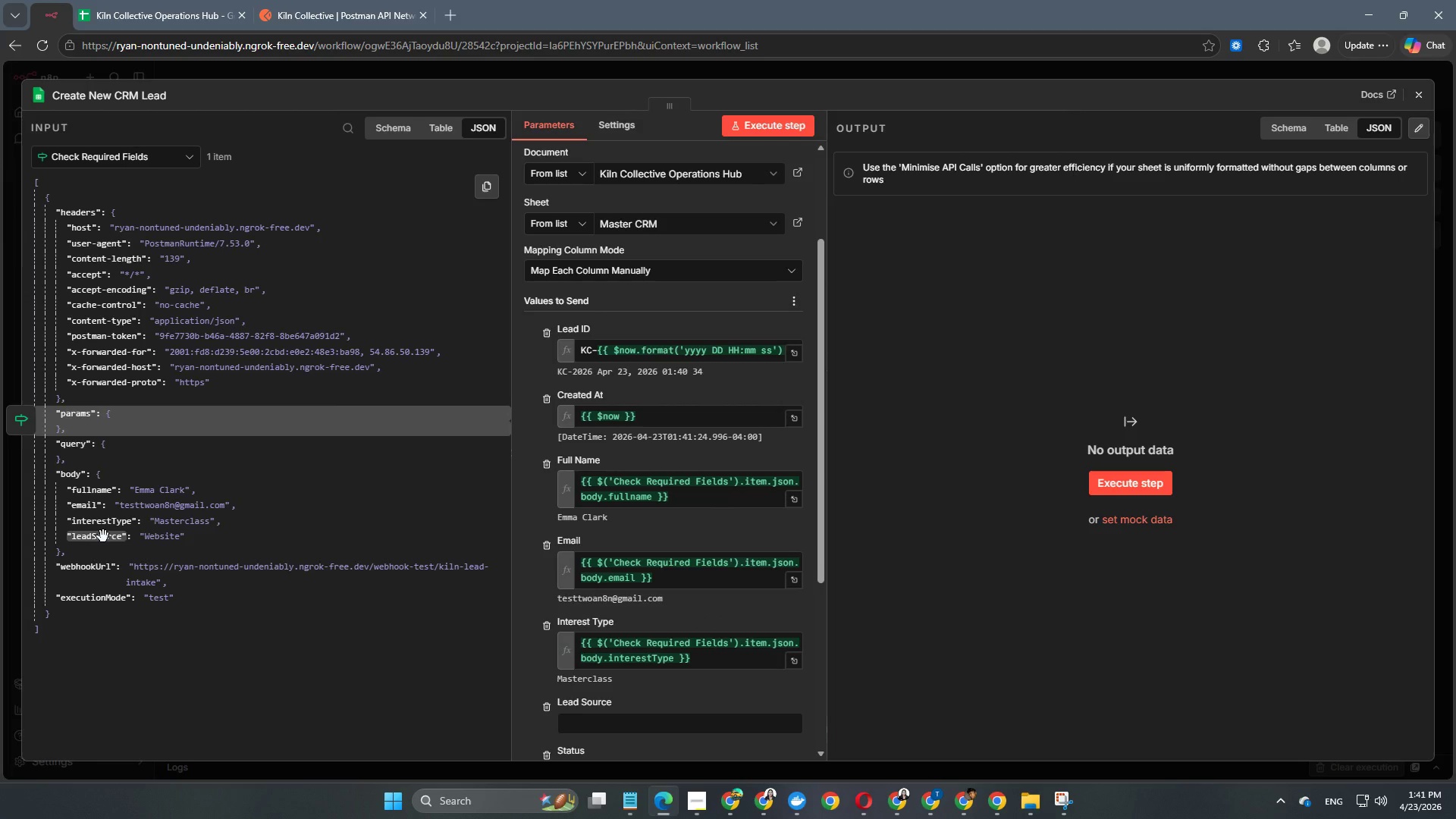 
left_click_drag(start_coordinate=[103, 536], to_coordinate=[621, 728])
 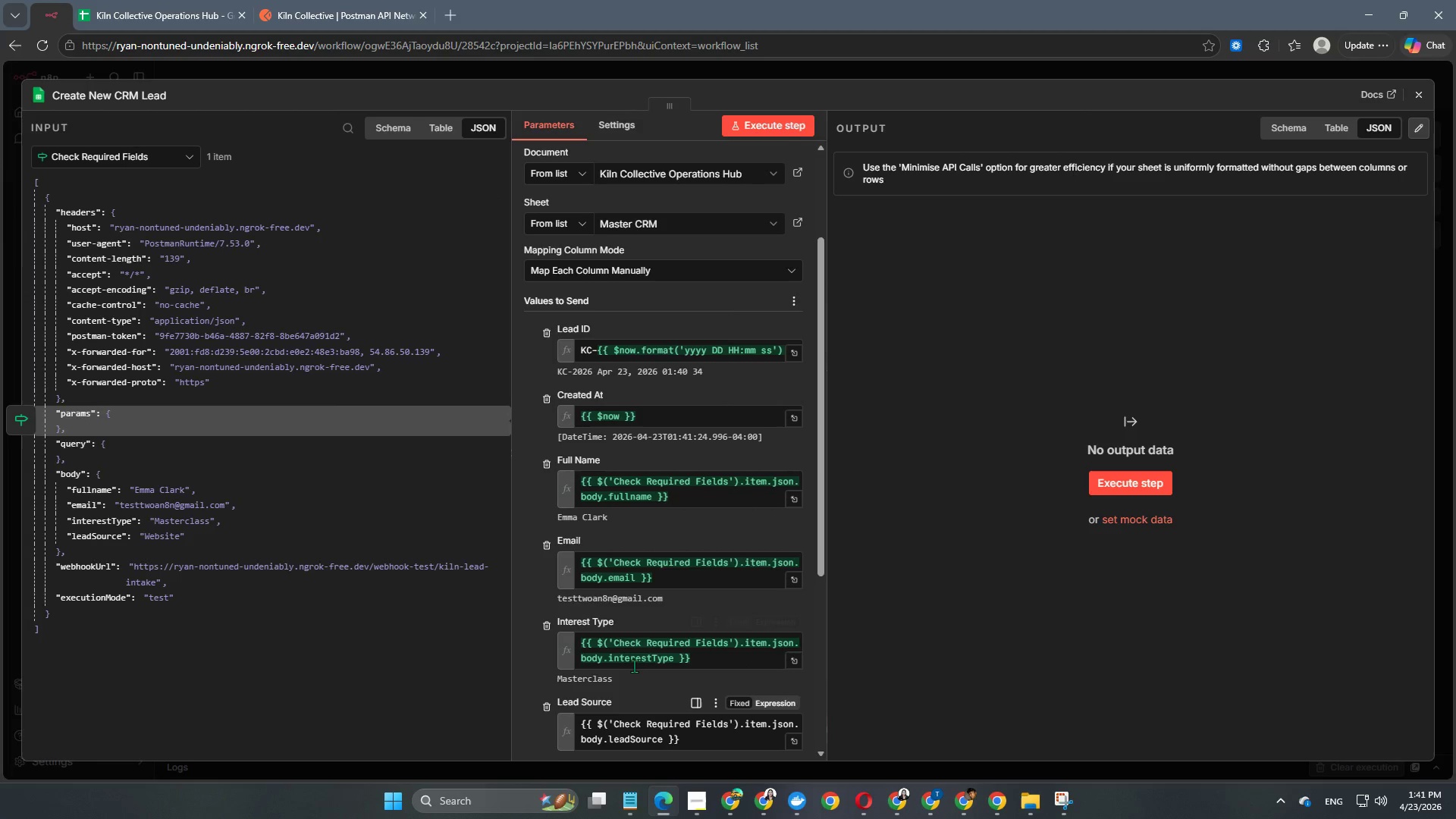 
scroll: coordinate [634, 666], scroll_direction: down, amount: 3.0
 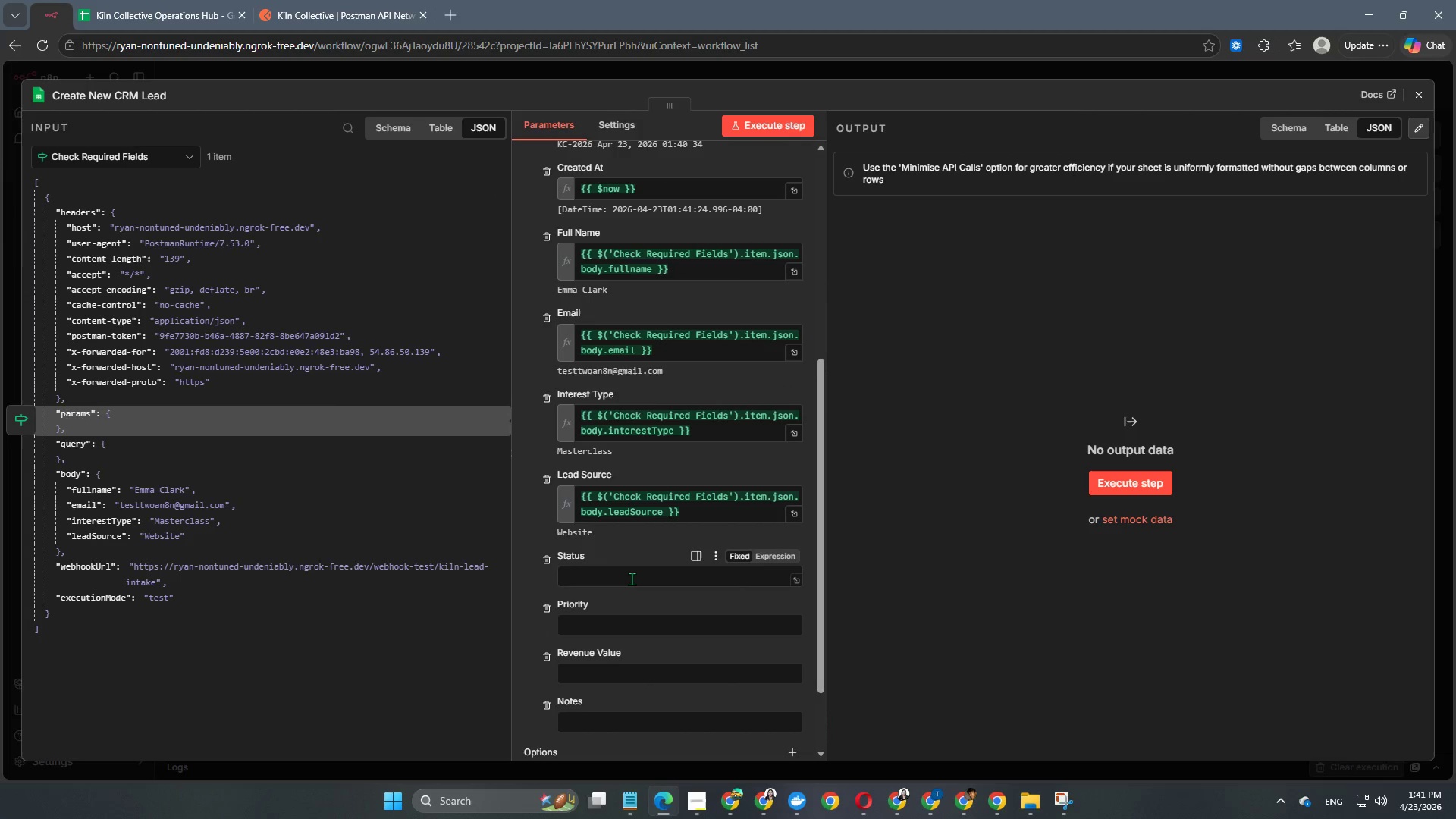 
left_click([632, 579])
 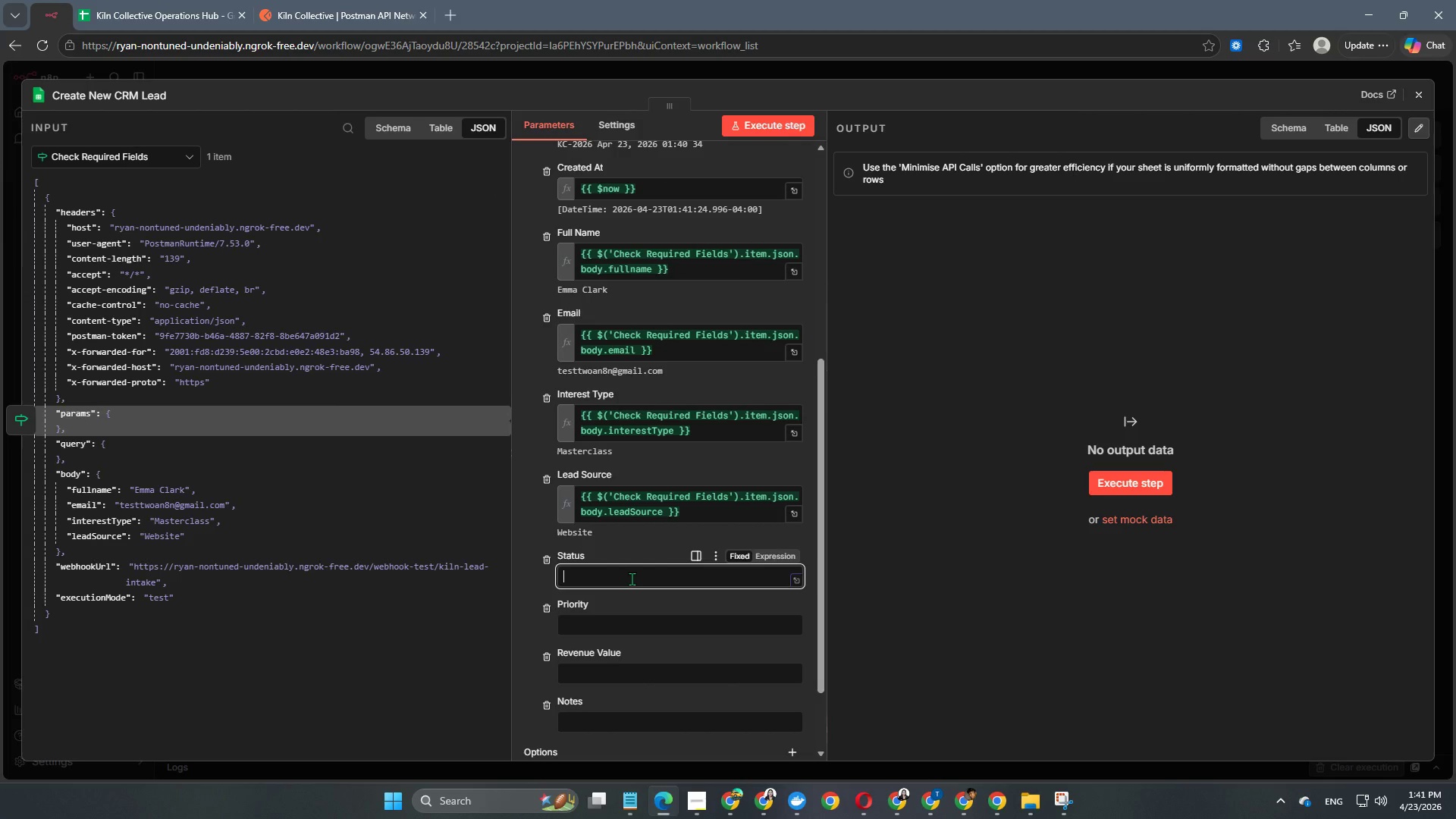 
wait(7.8)
 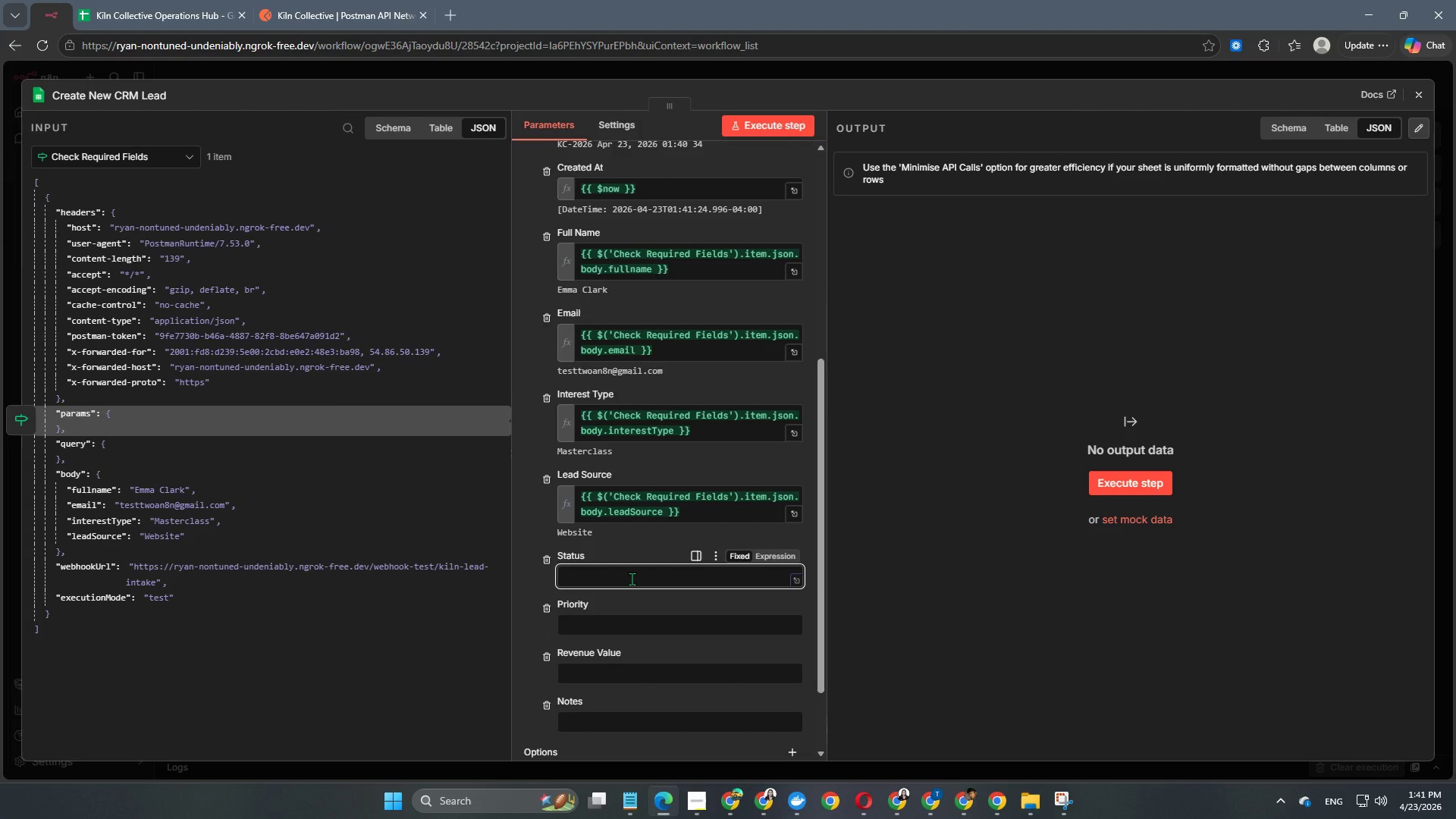 
type(New)
 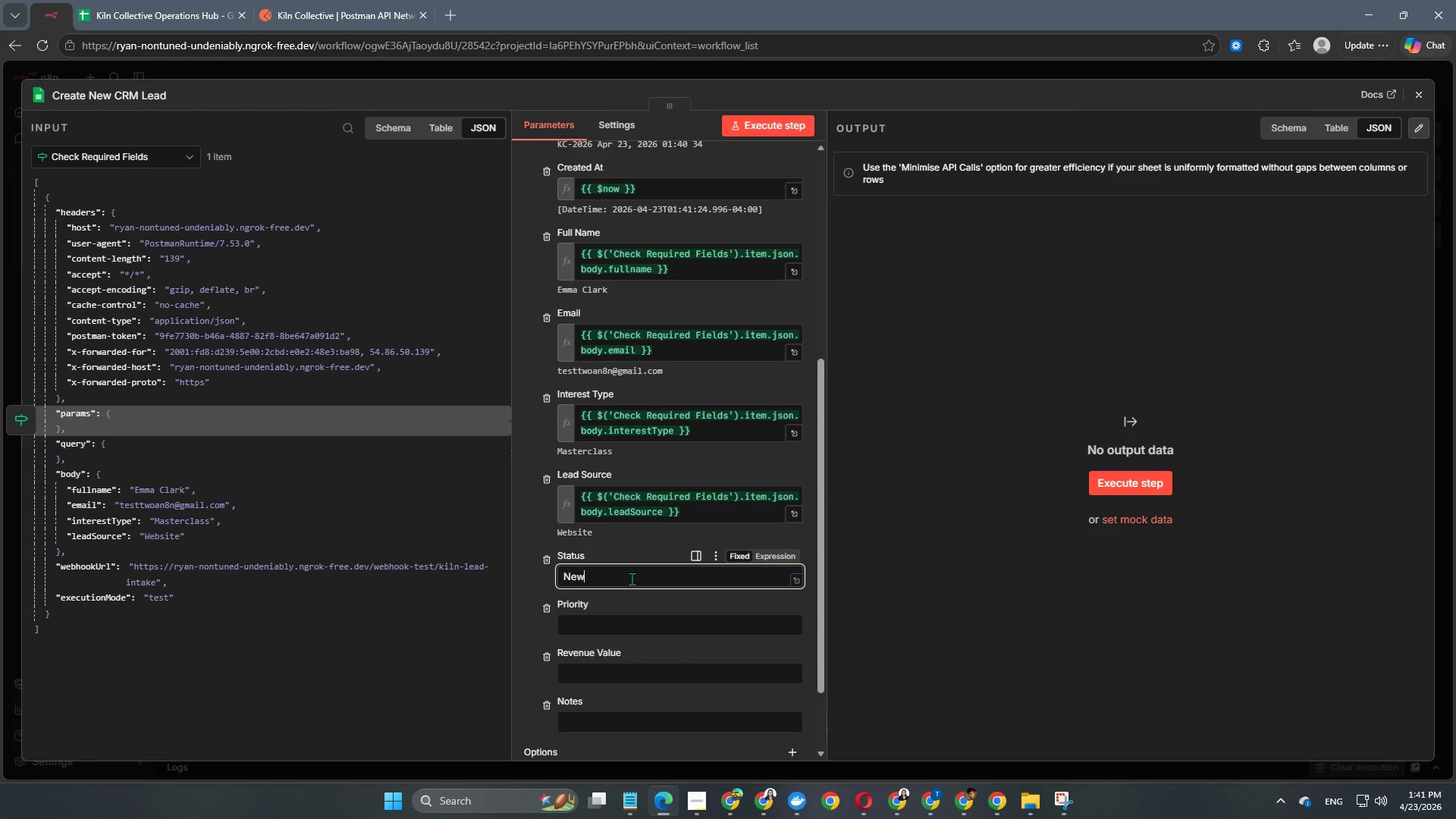 
key(Enter)
 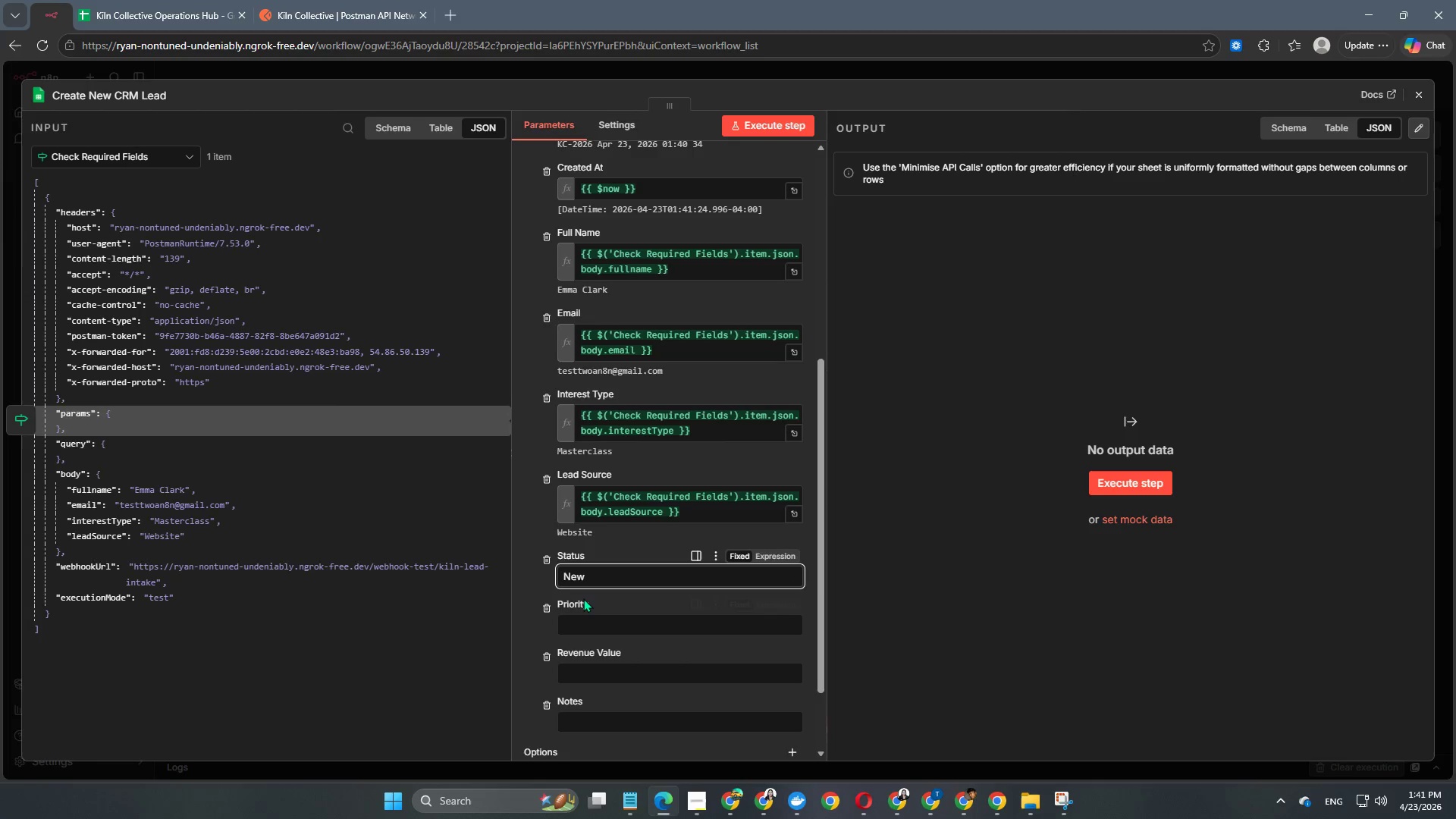 
left_click([516, 581])
 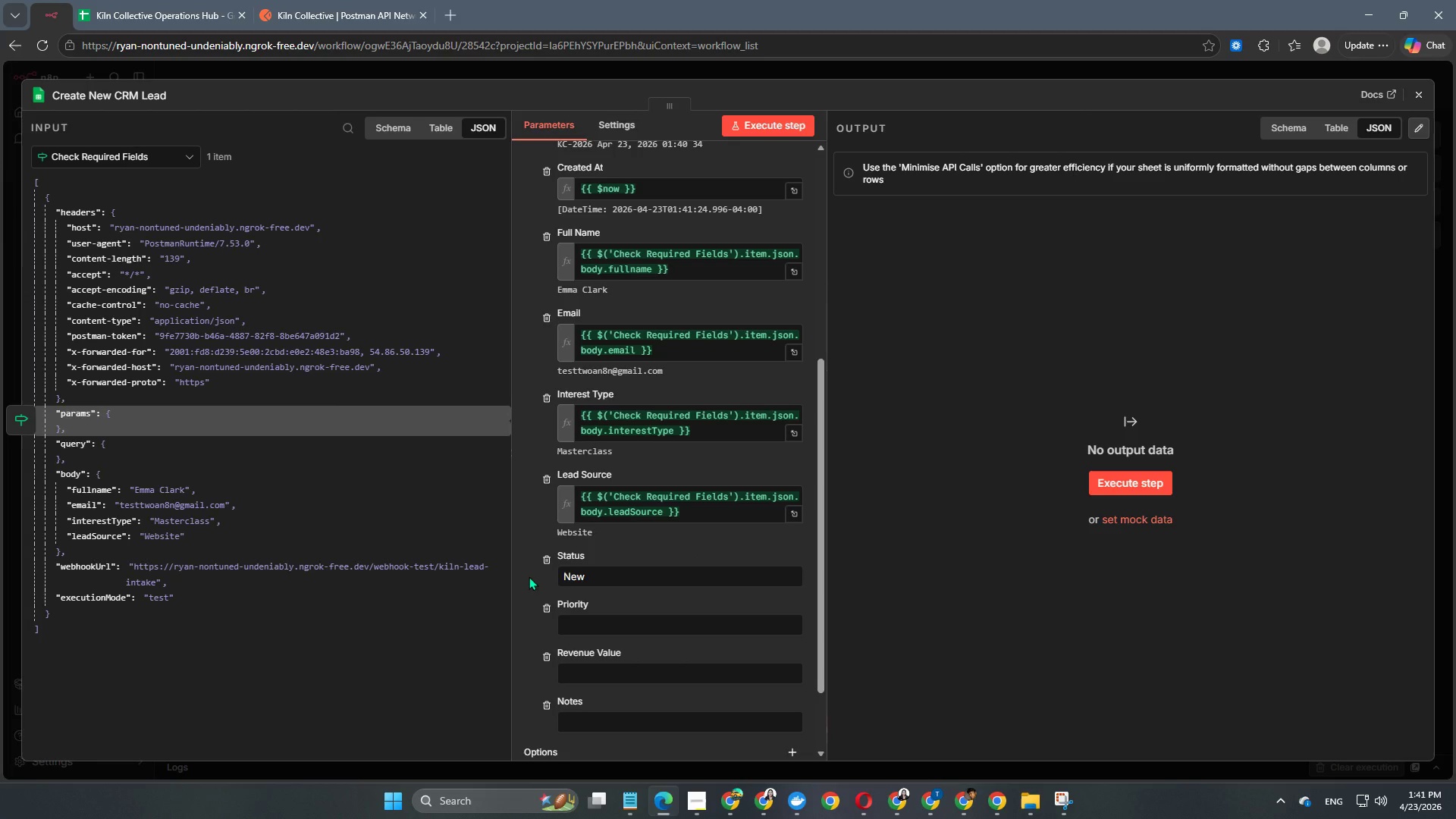 
scroll: coordinate [529, 576], scroll_direction: down, amount: 1.0
 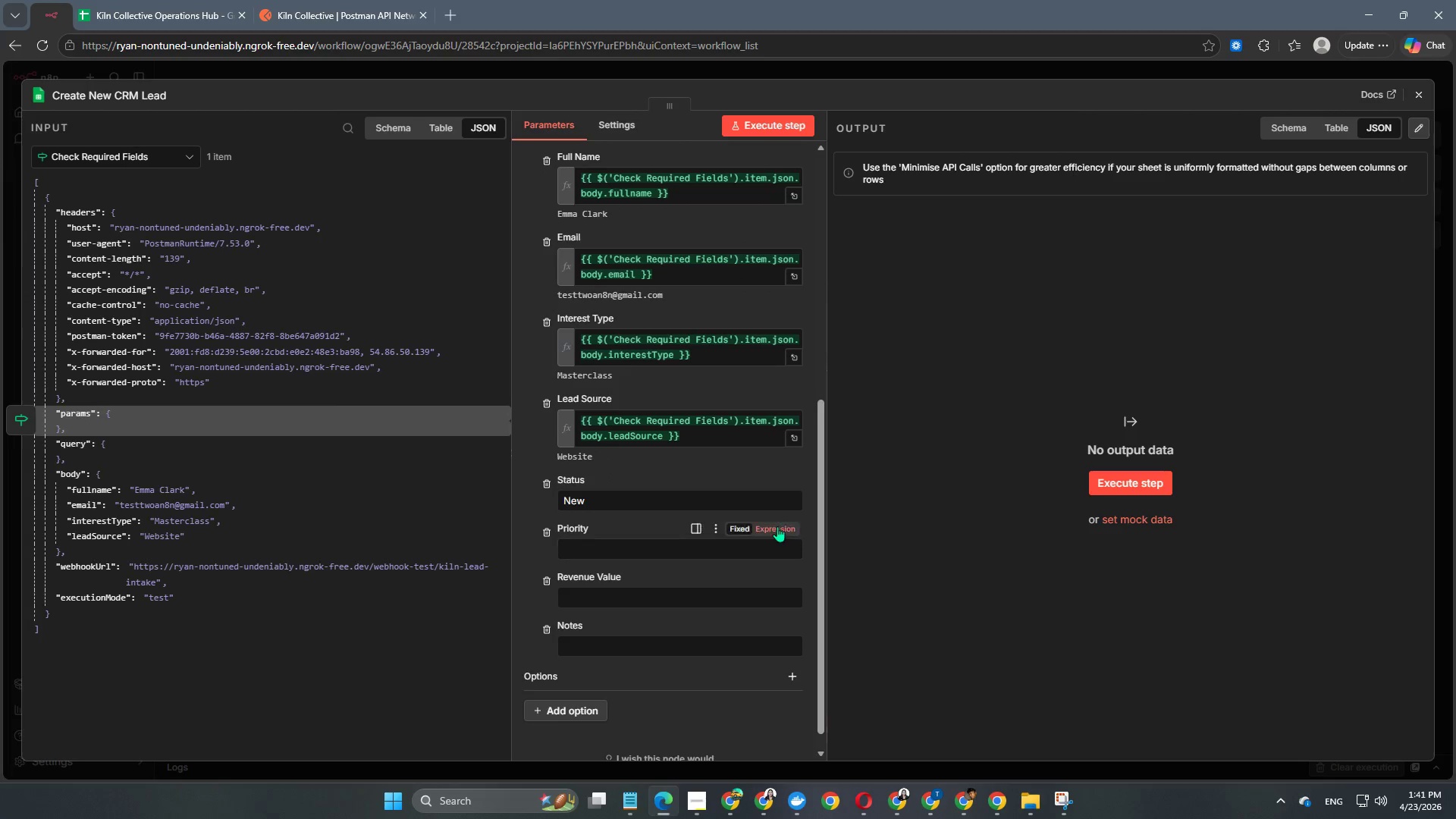 
left_click([777, 526])
 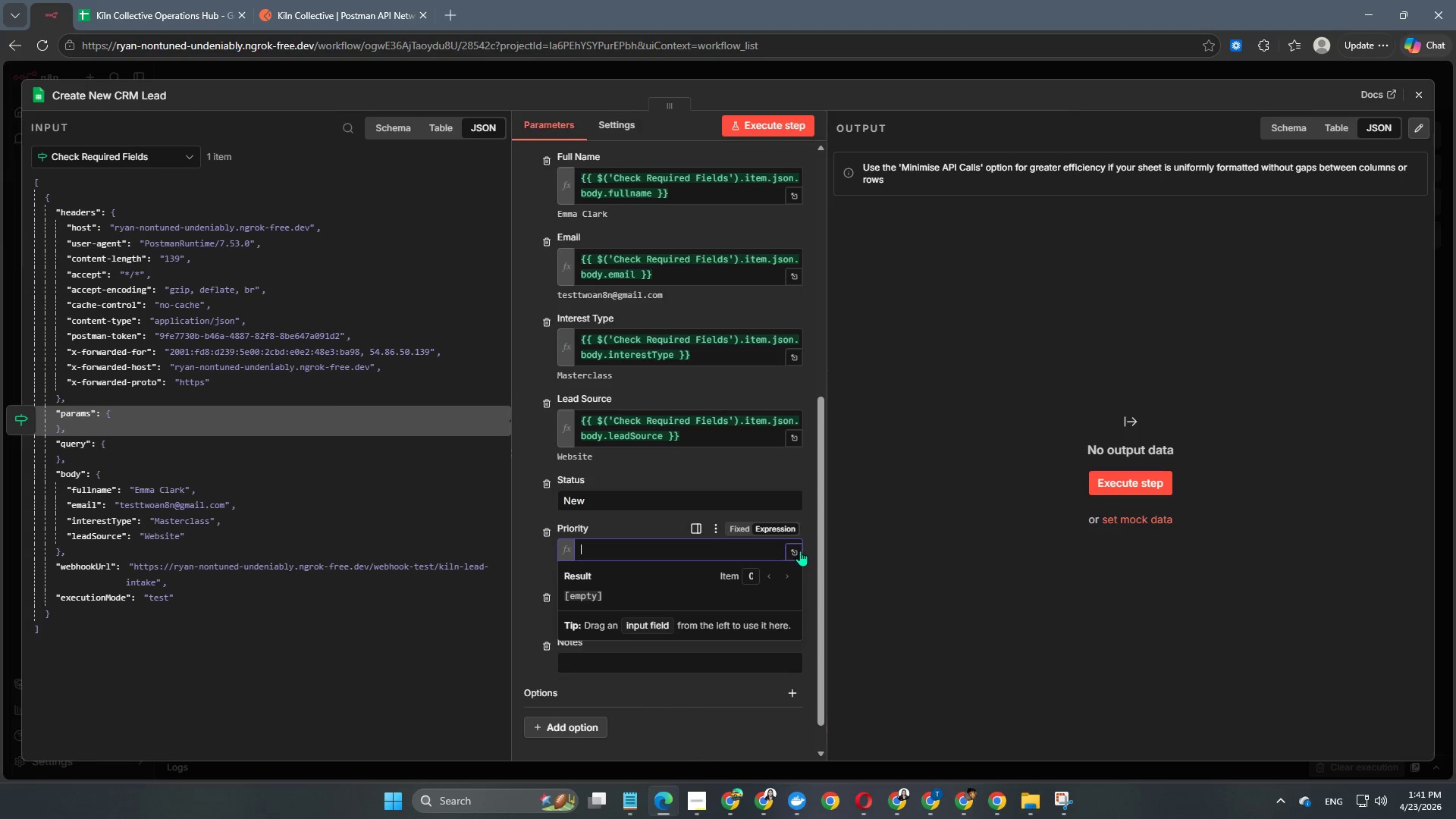 
left_click([800, 553])
 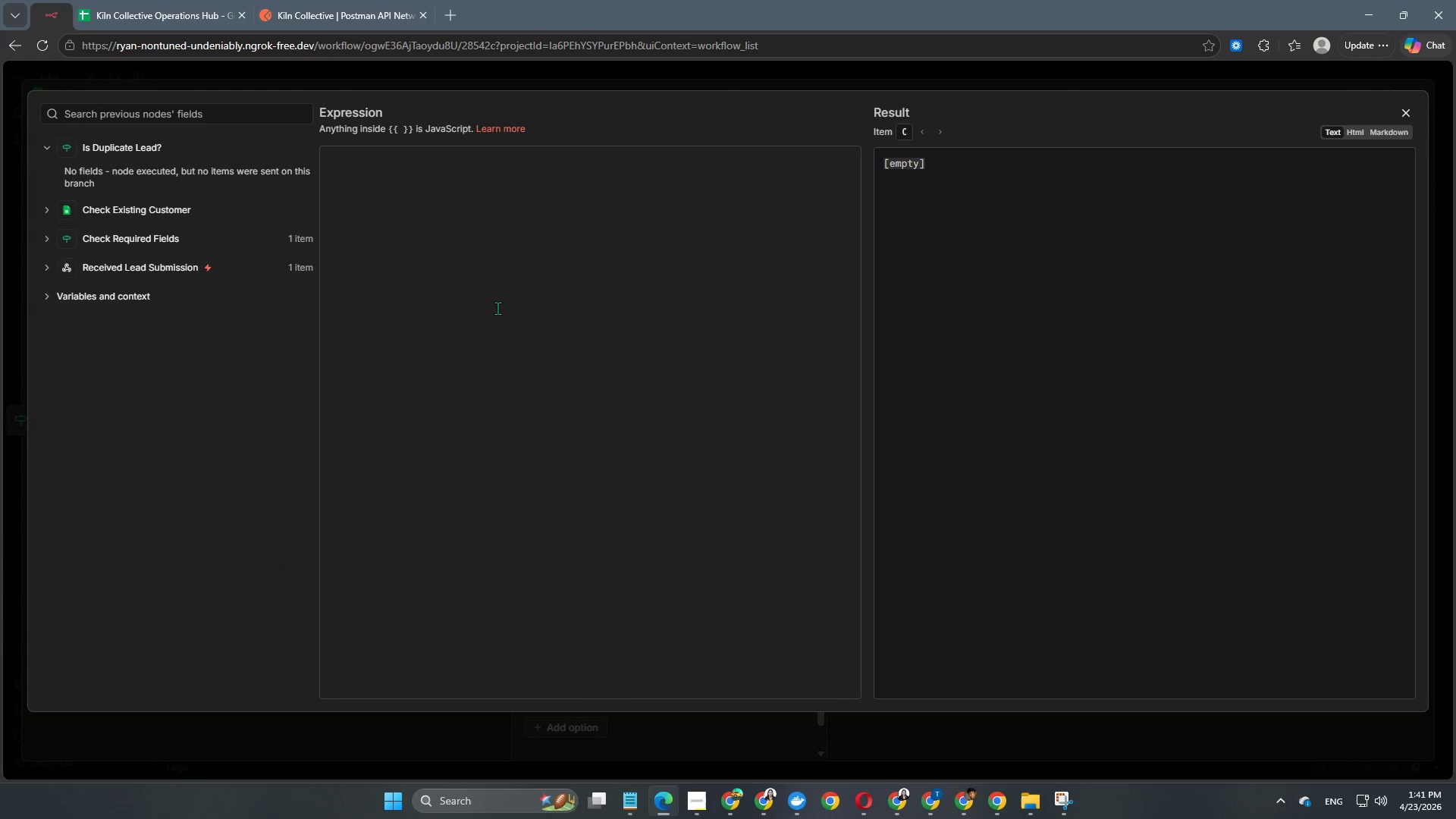 
left_click([547, 197])
 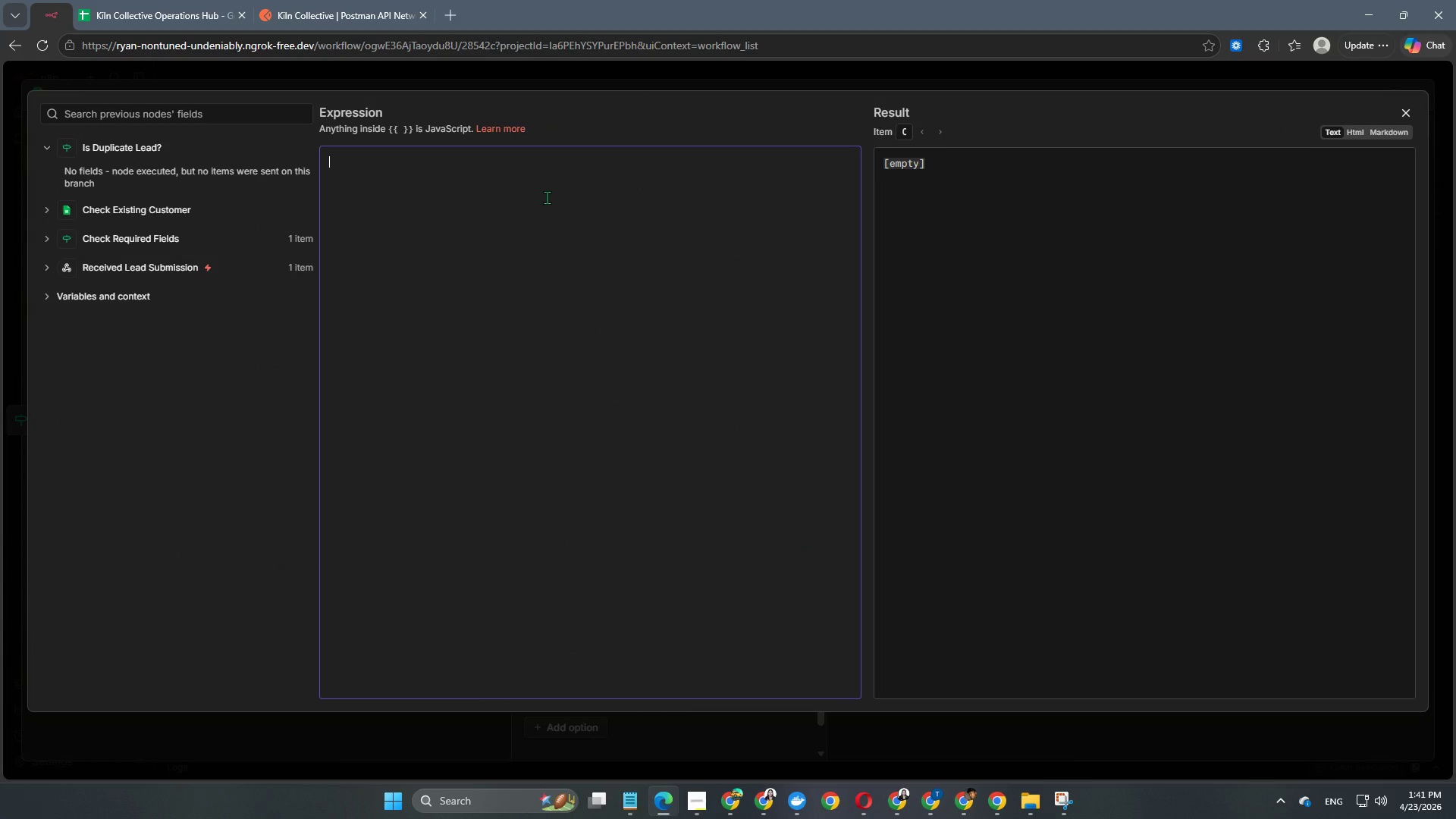 
type({{$json.,)
key(Backspace)
type(=)
key(Backspace)
key(Backspace)
key(Backspace)
key(Backspace)
key(Backspace)
key(Backspace)
key(Backspace)
type($json.ineter)
key(Backspace)
key(Backspace)
key(Backspace)
key(Backspace)
type(terestType === "Masterclass)
 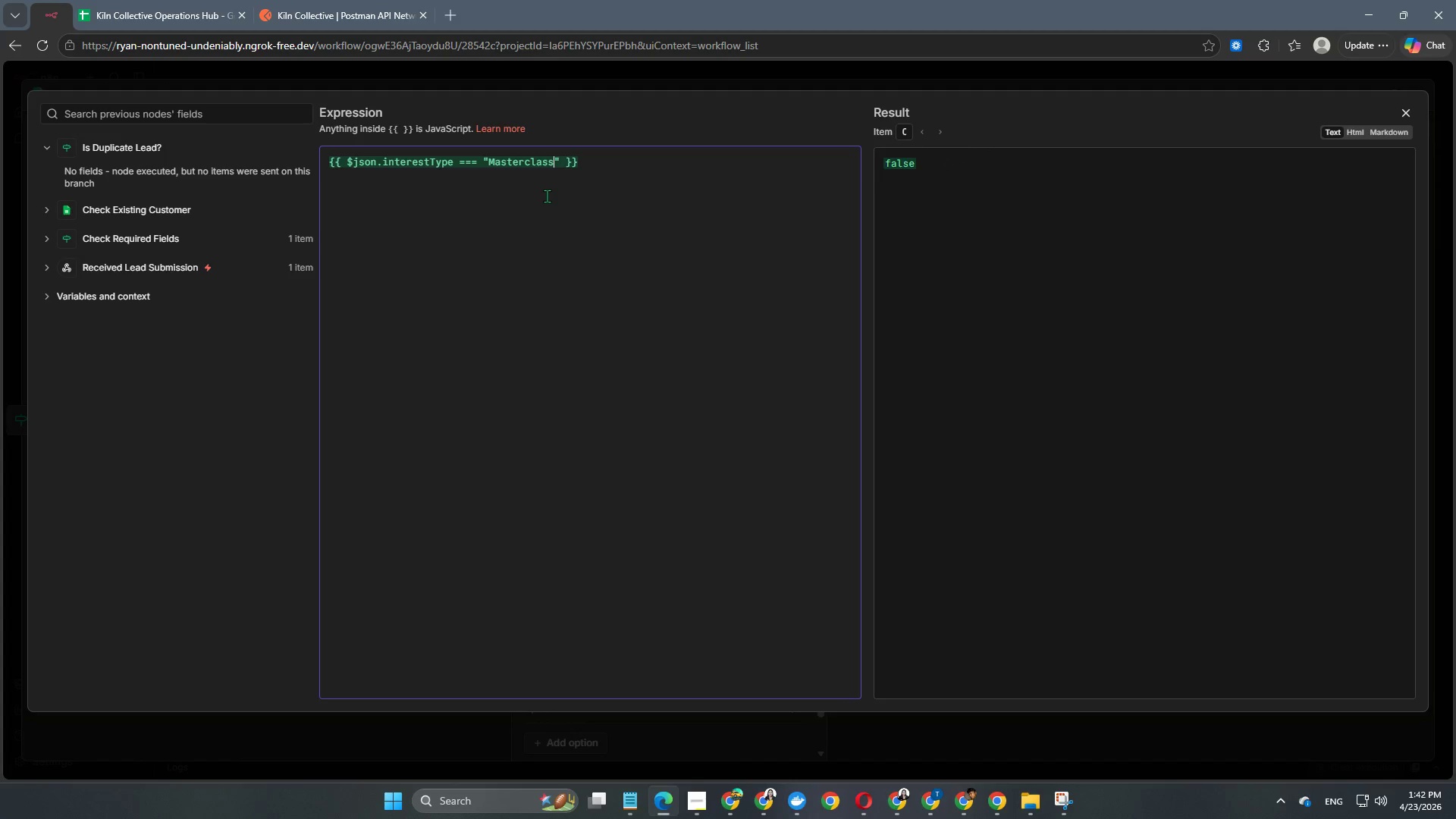 
key(ArrowRight)
 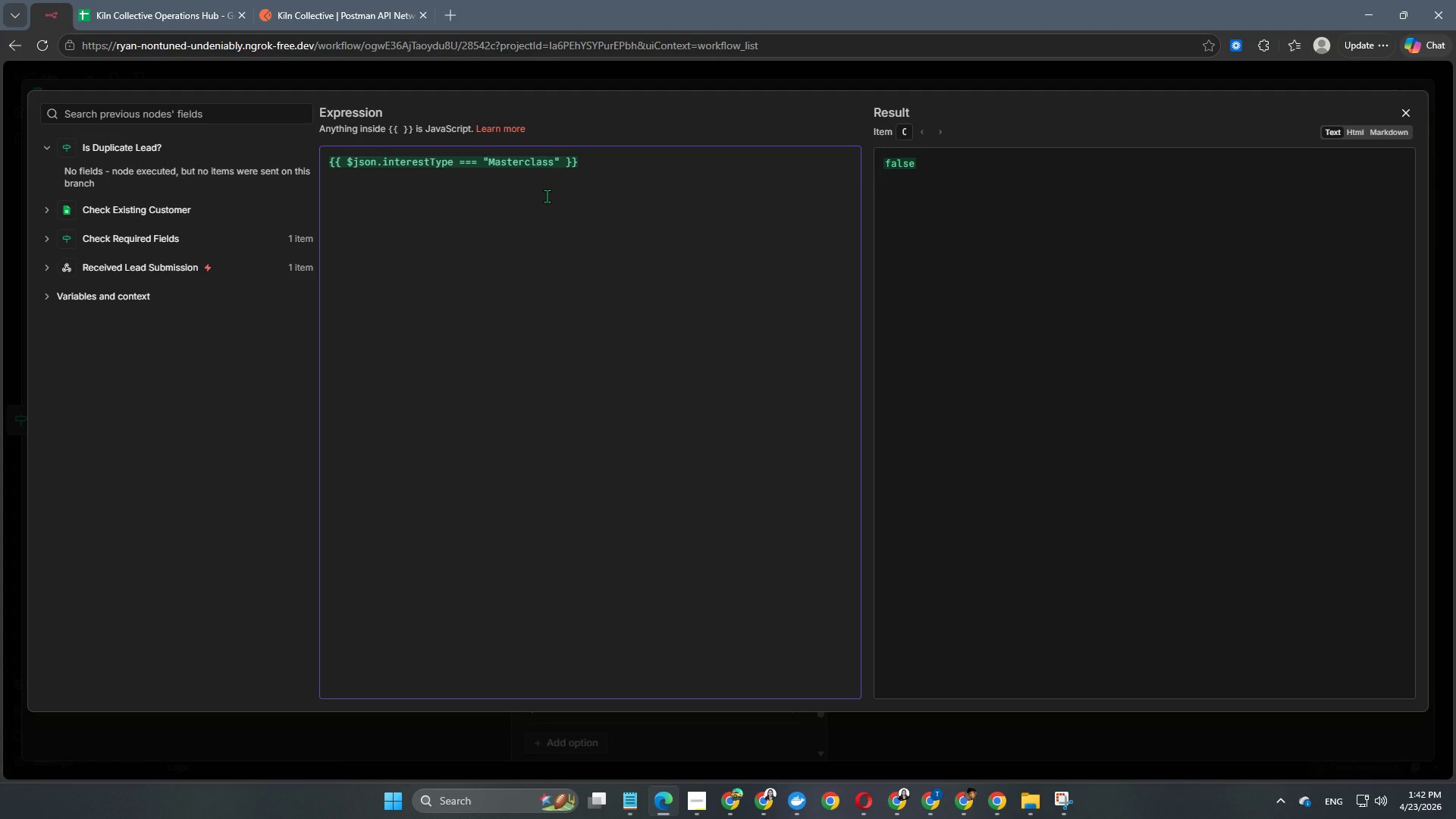 
wait(6.77)
 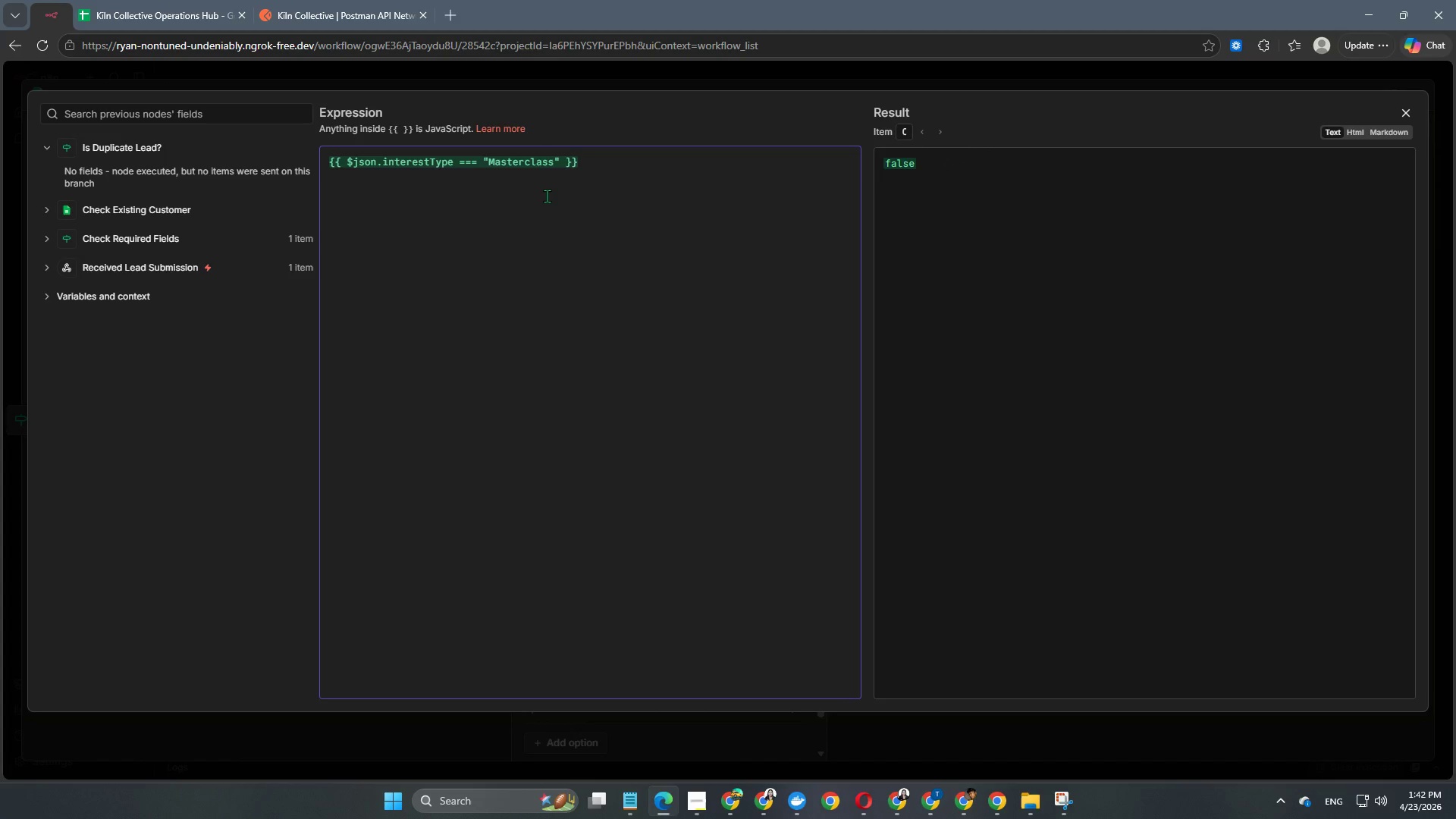 
type( ? "High)
 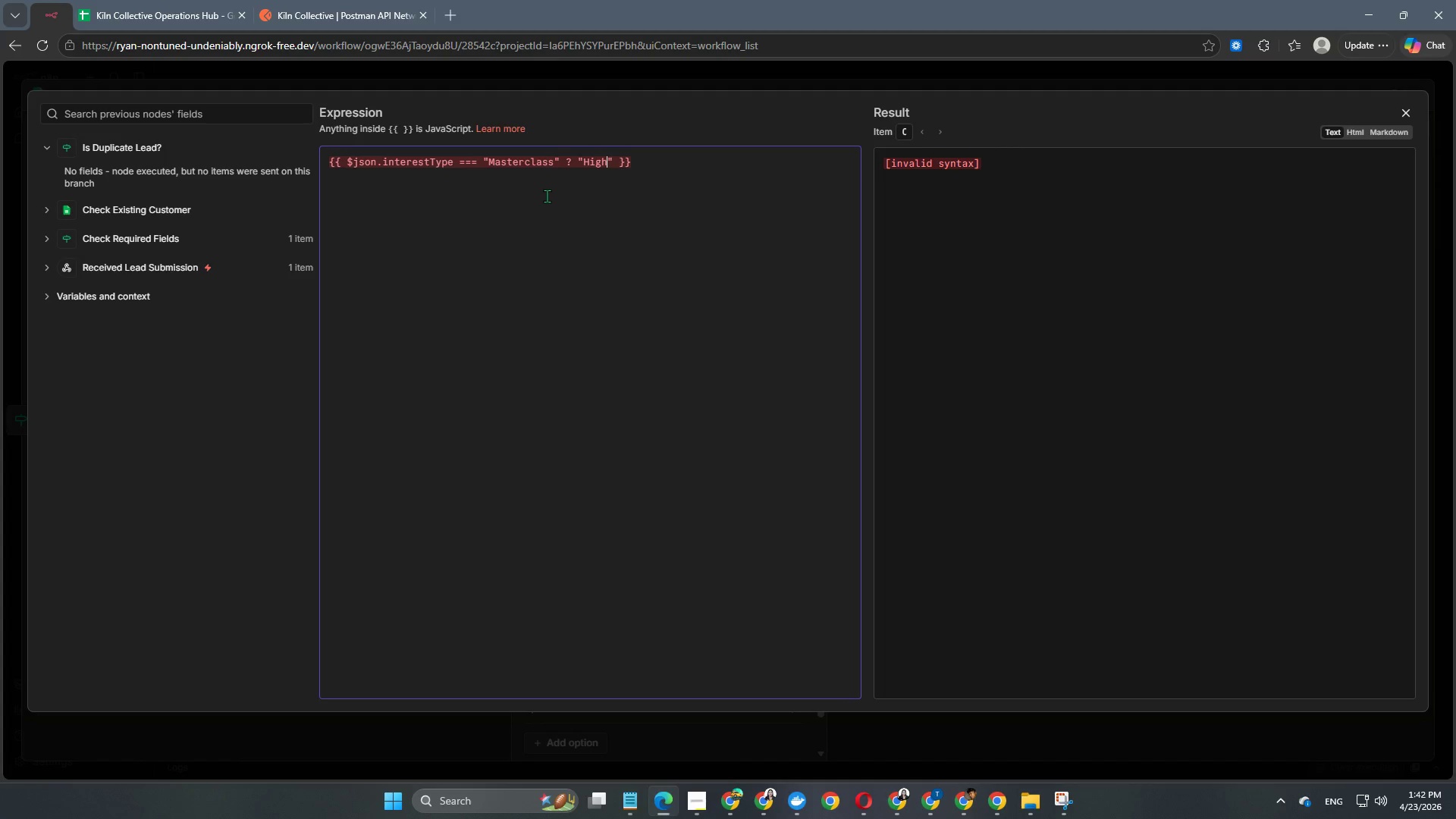 
key(ArrowRight)
 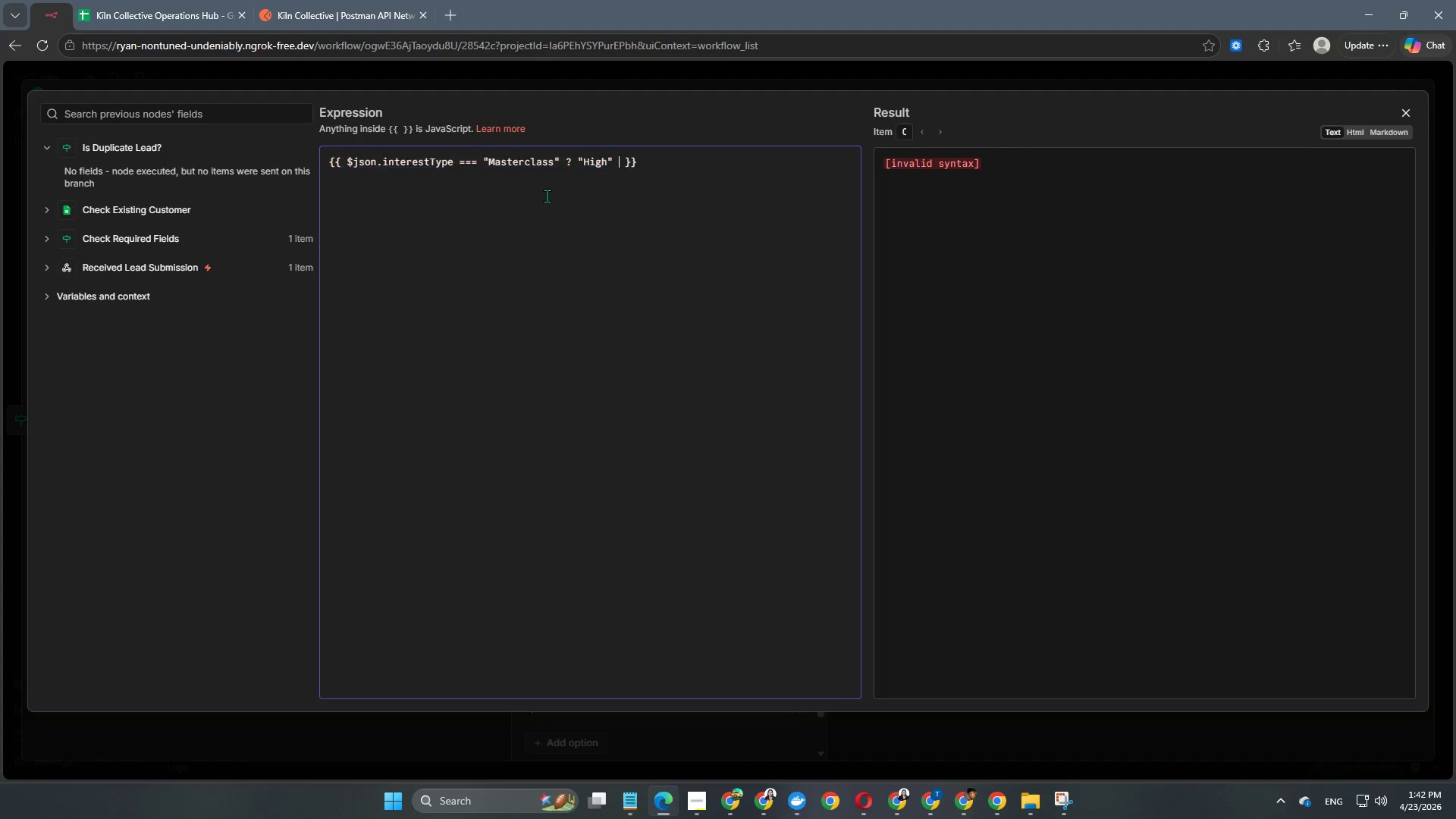 
type( : "Medium)
 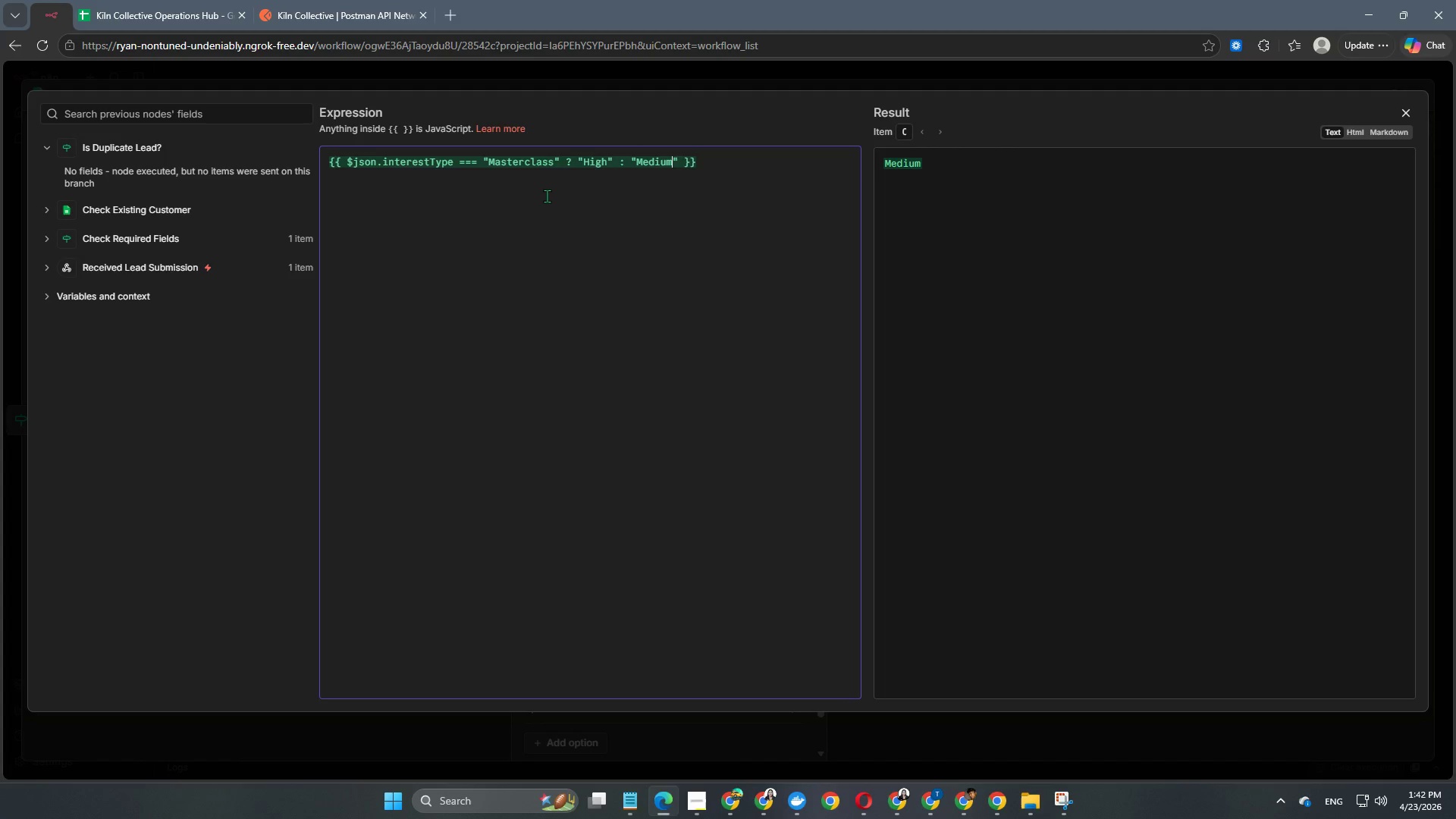 
wait(5.28)
 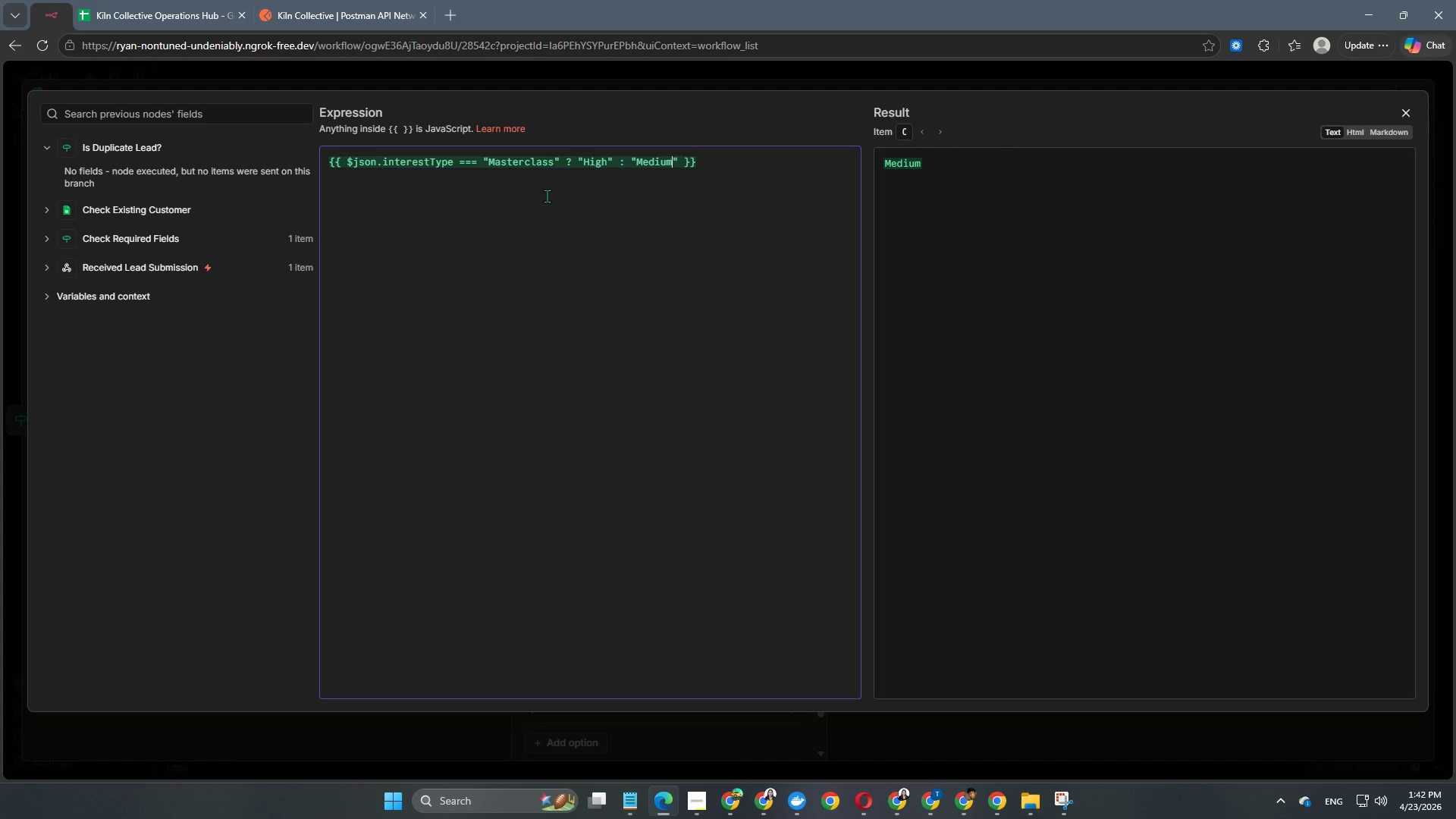 
left_click([522, 81])
 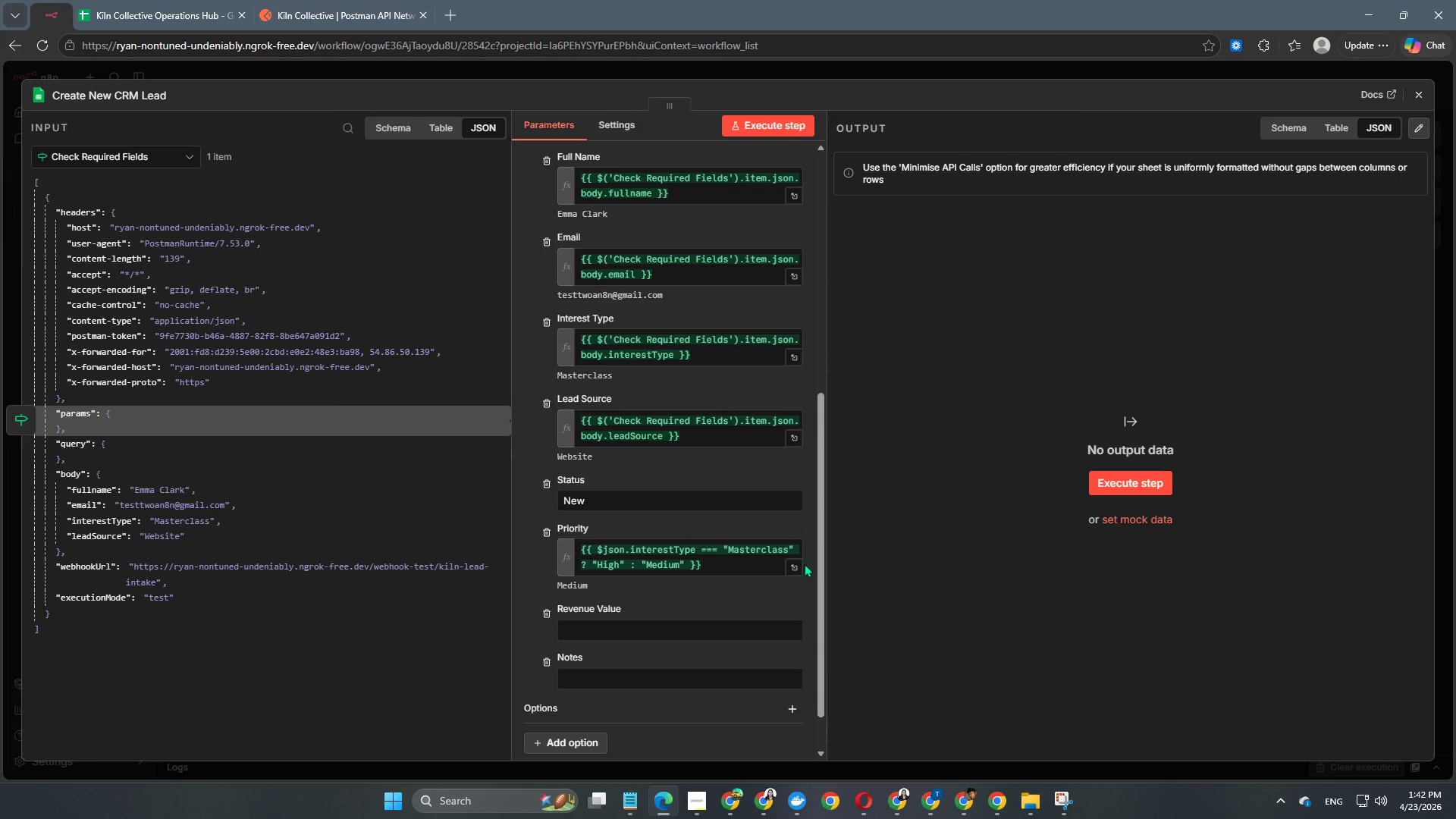 
wait(5.58)
 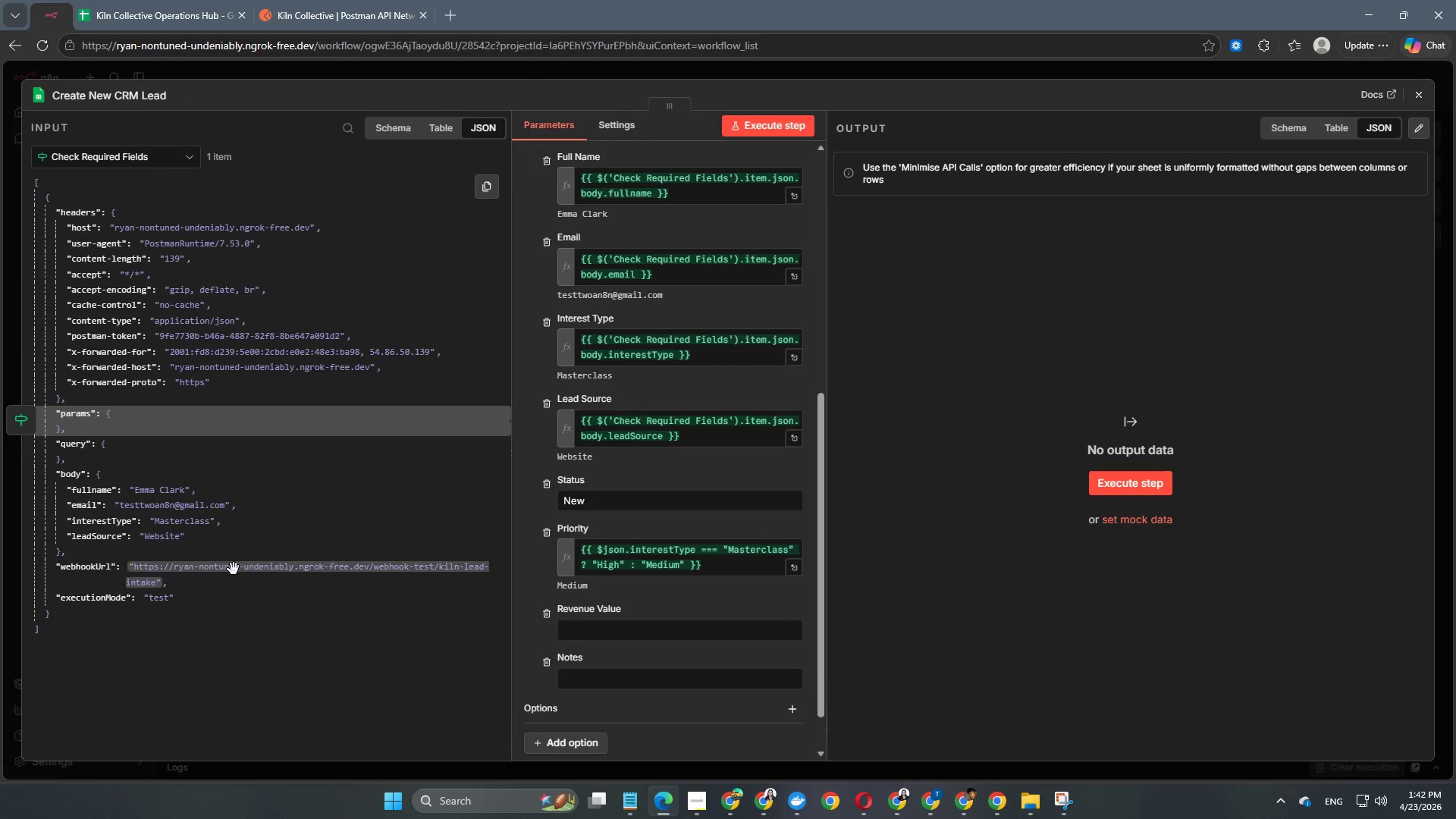 
left_click([789, 566])
 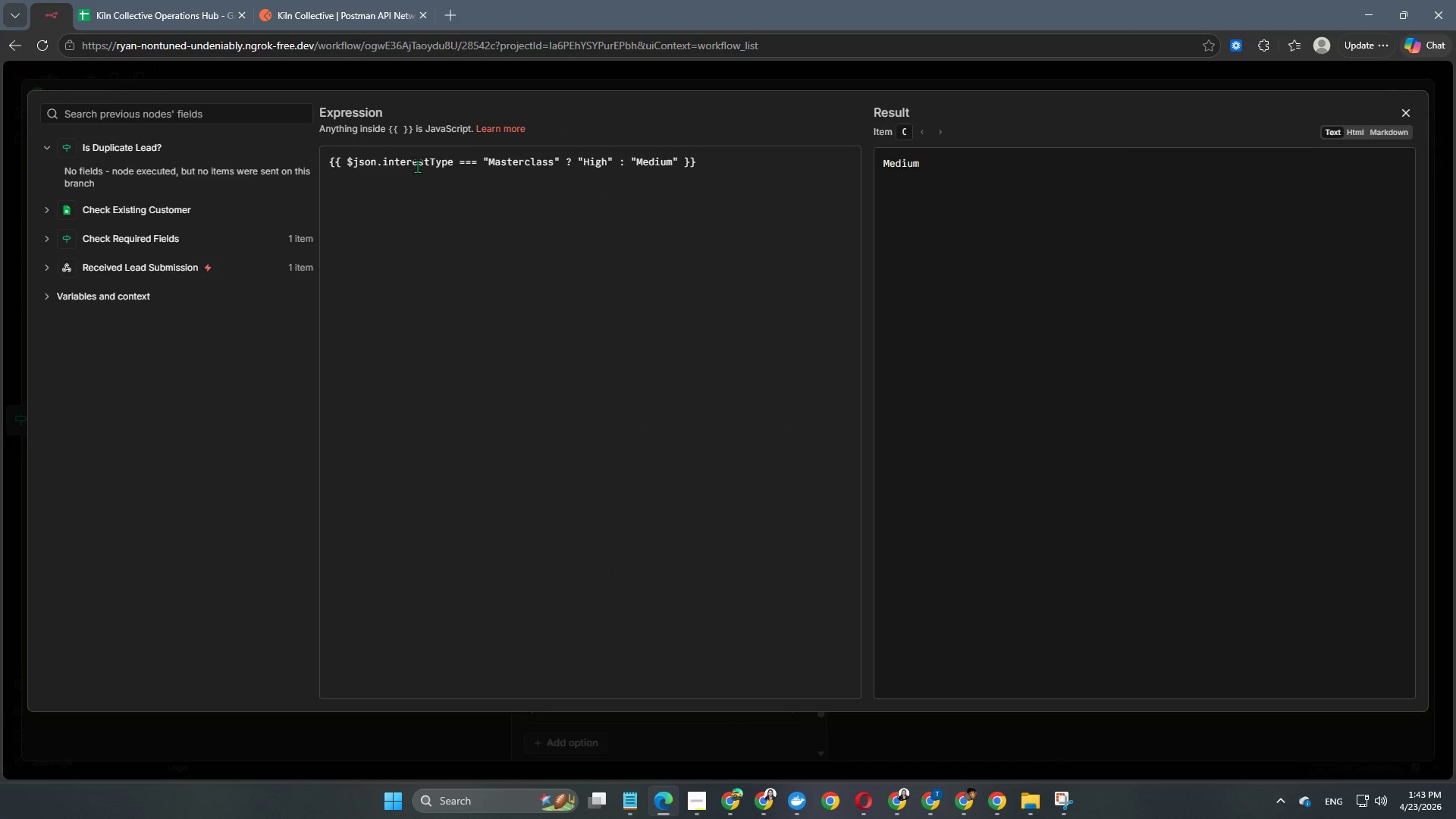 
wait(5.09)
 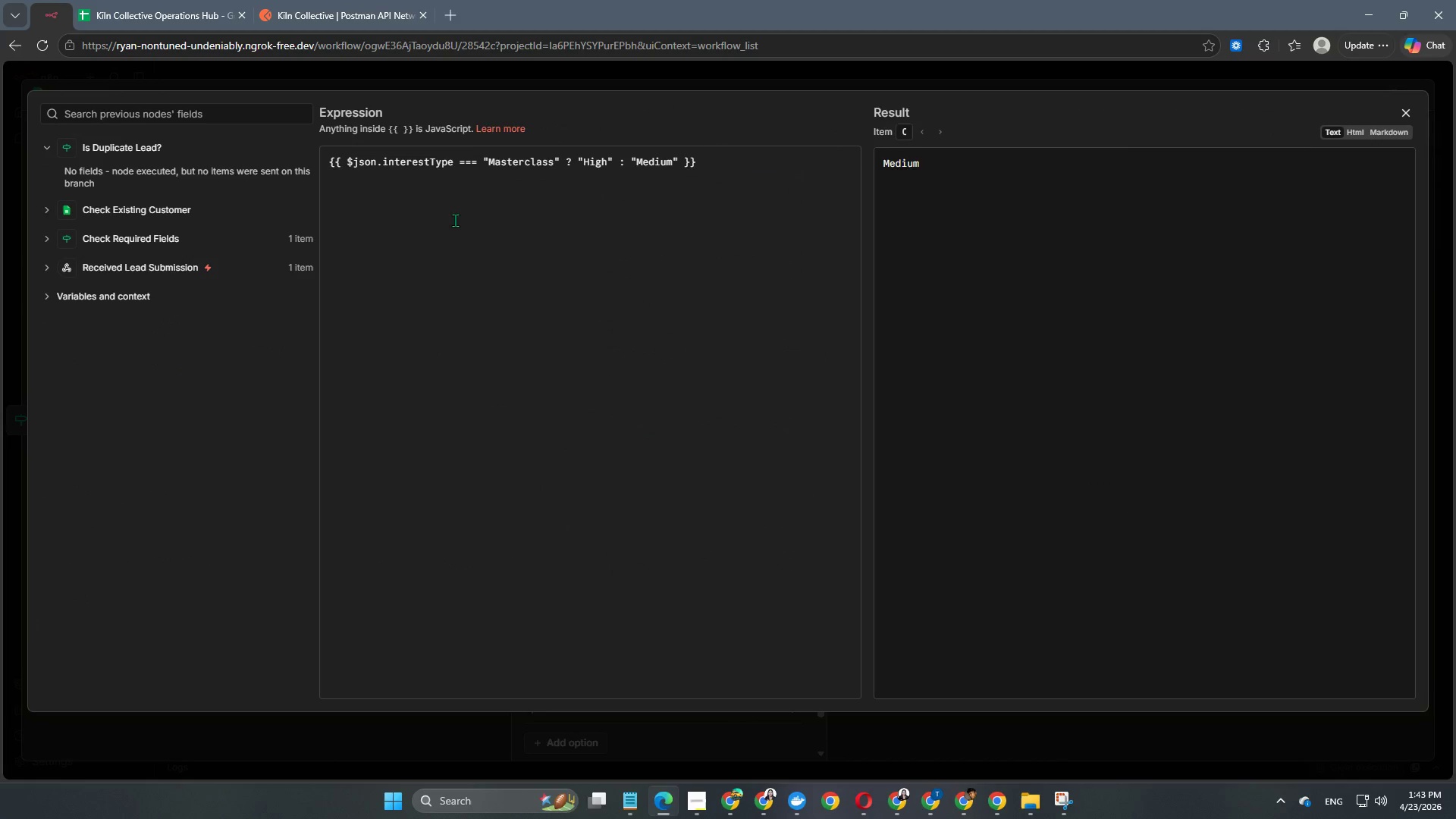 
left_click([695, 76])
 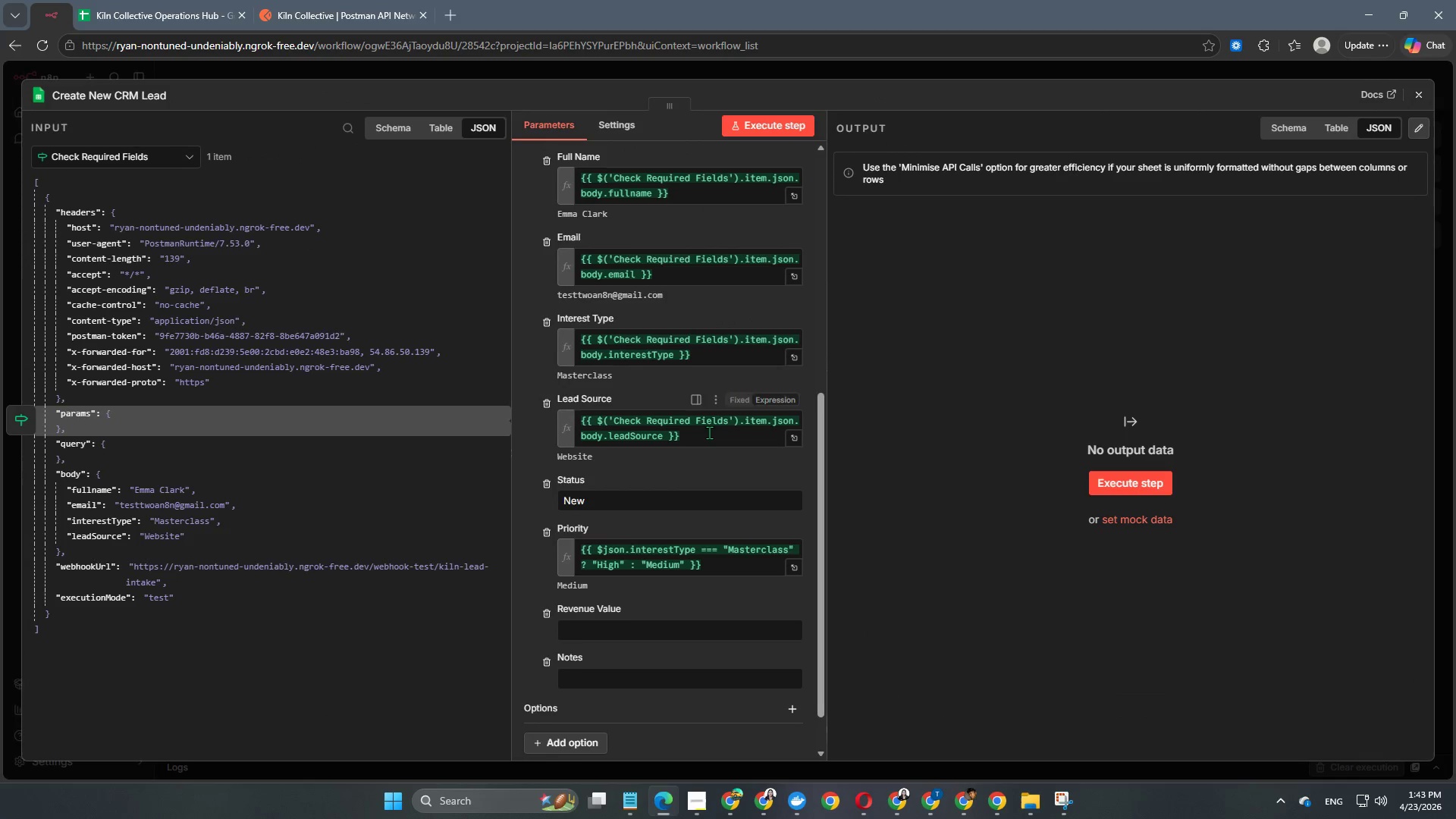 
scroll: coordinate [709, 432], scroll_direction: down, amount: 4.0
 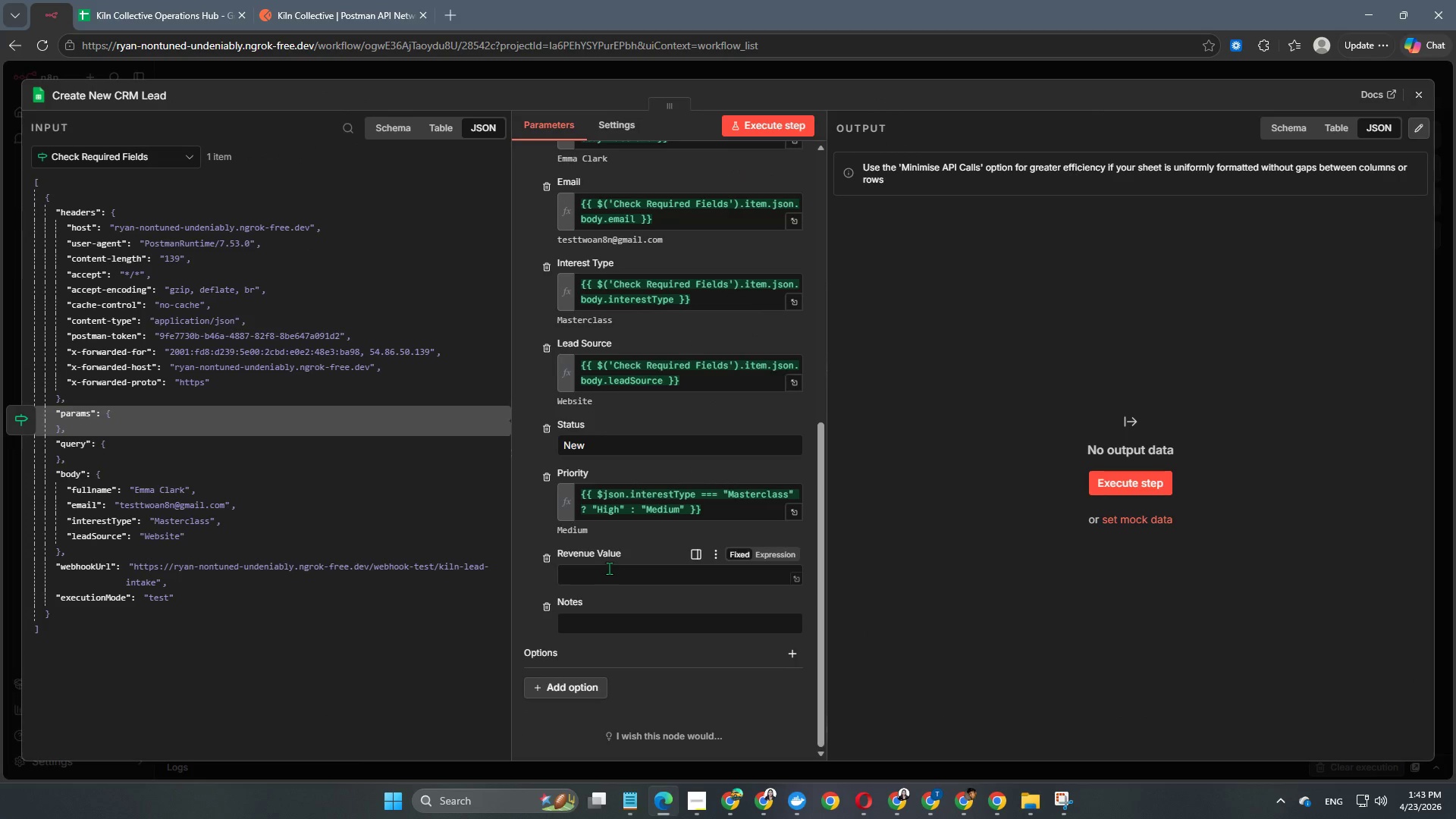 
left_click([609, 568])
 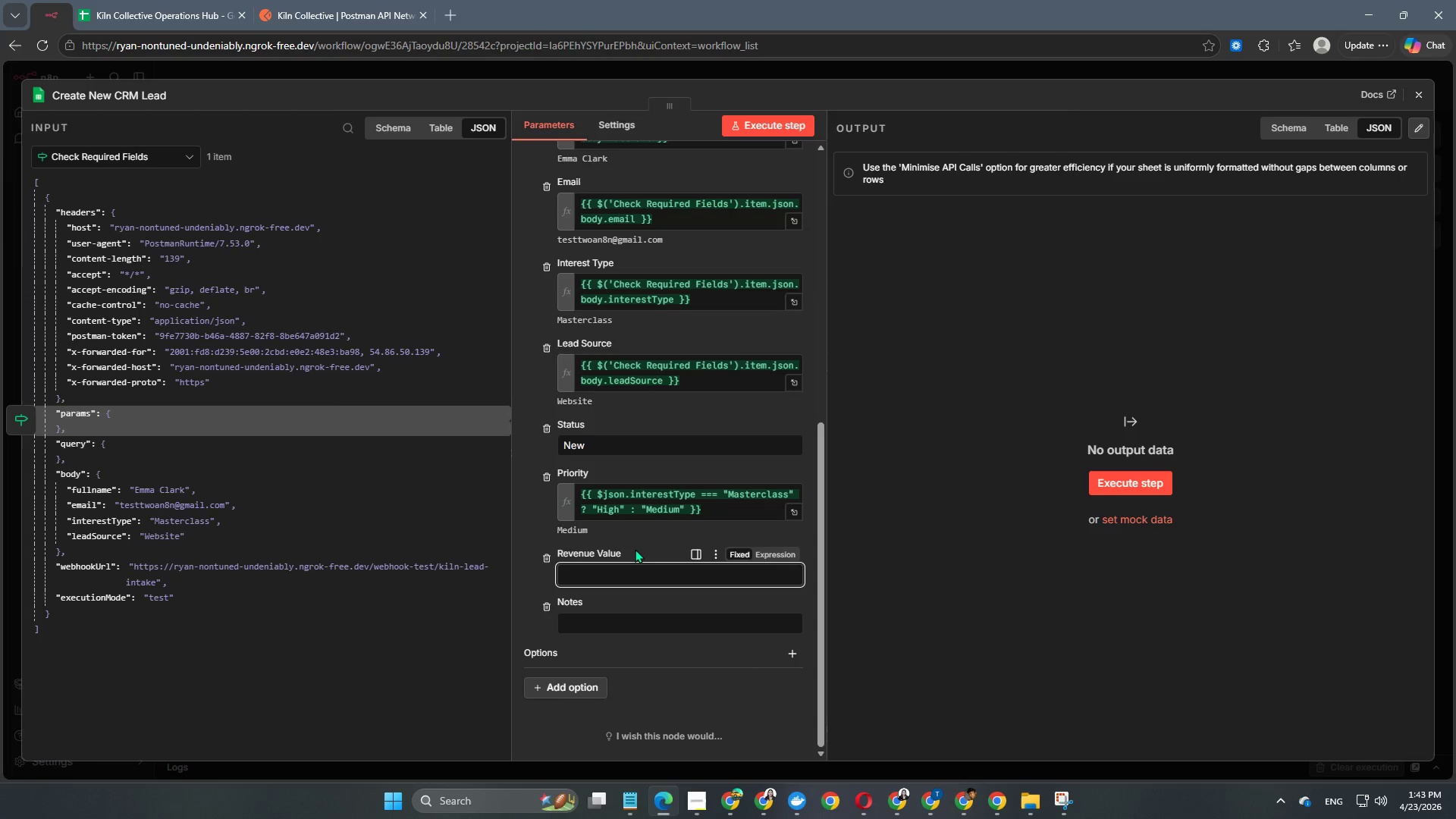 
wait(5.53)
 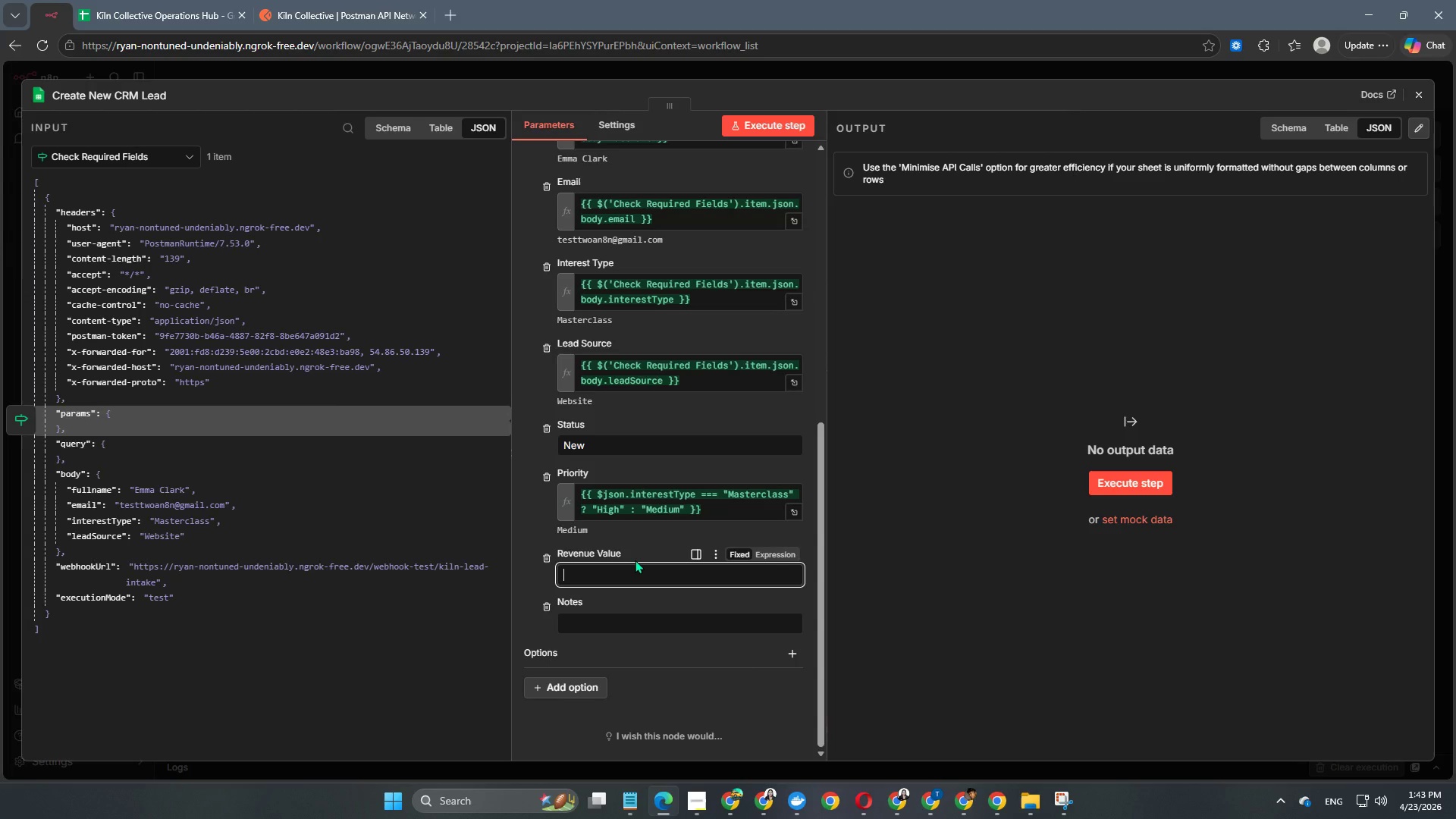 
left_click([780, 555])
 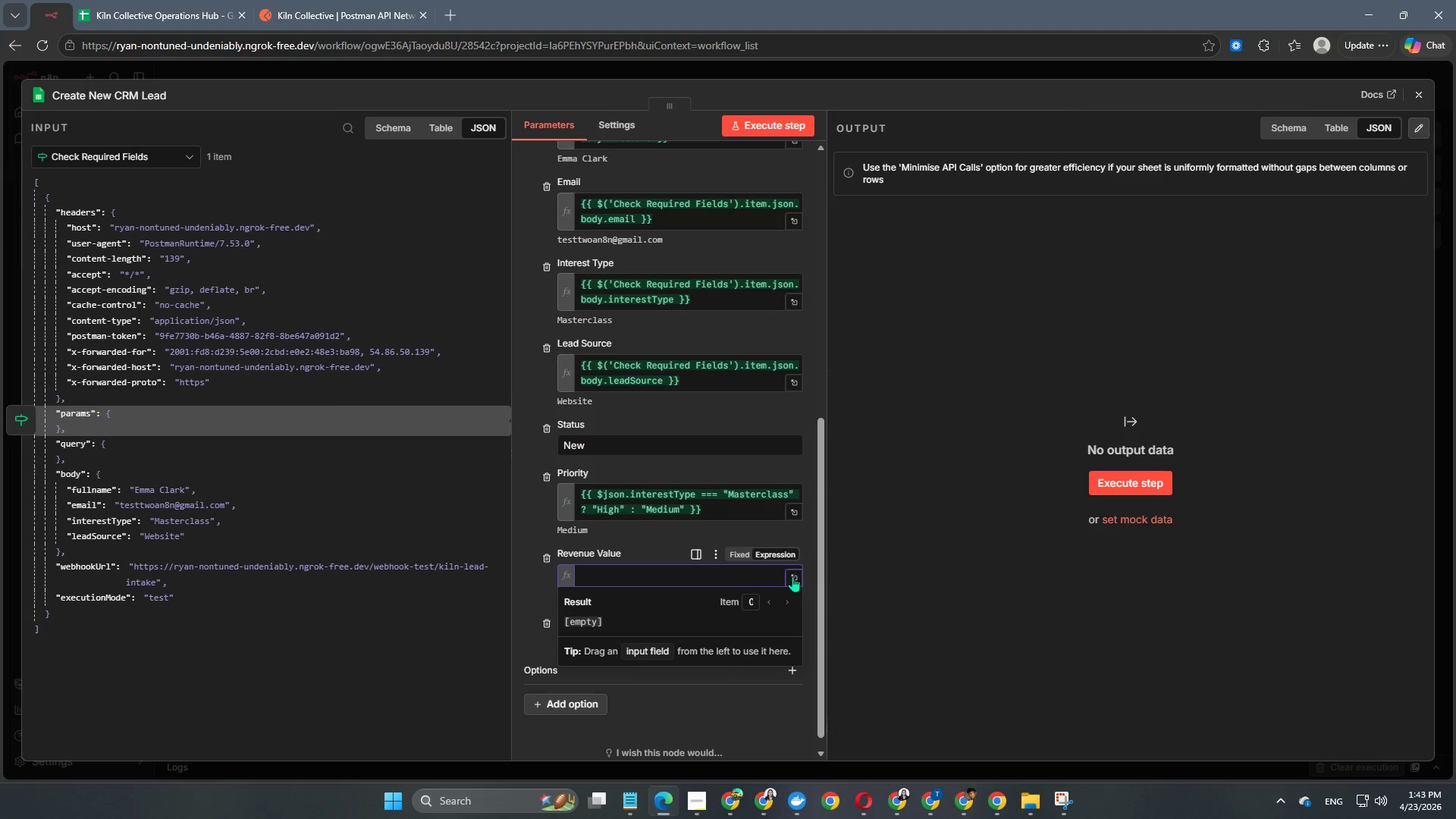 
left_click([792, 576])
 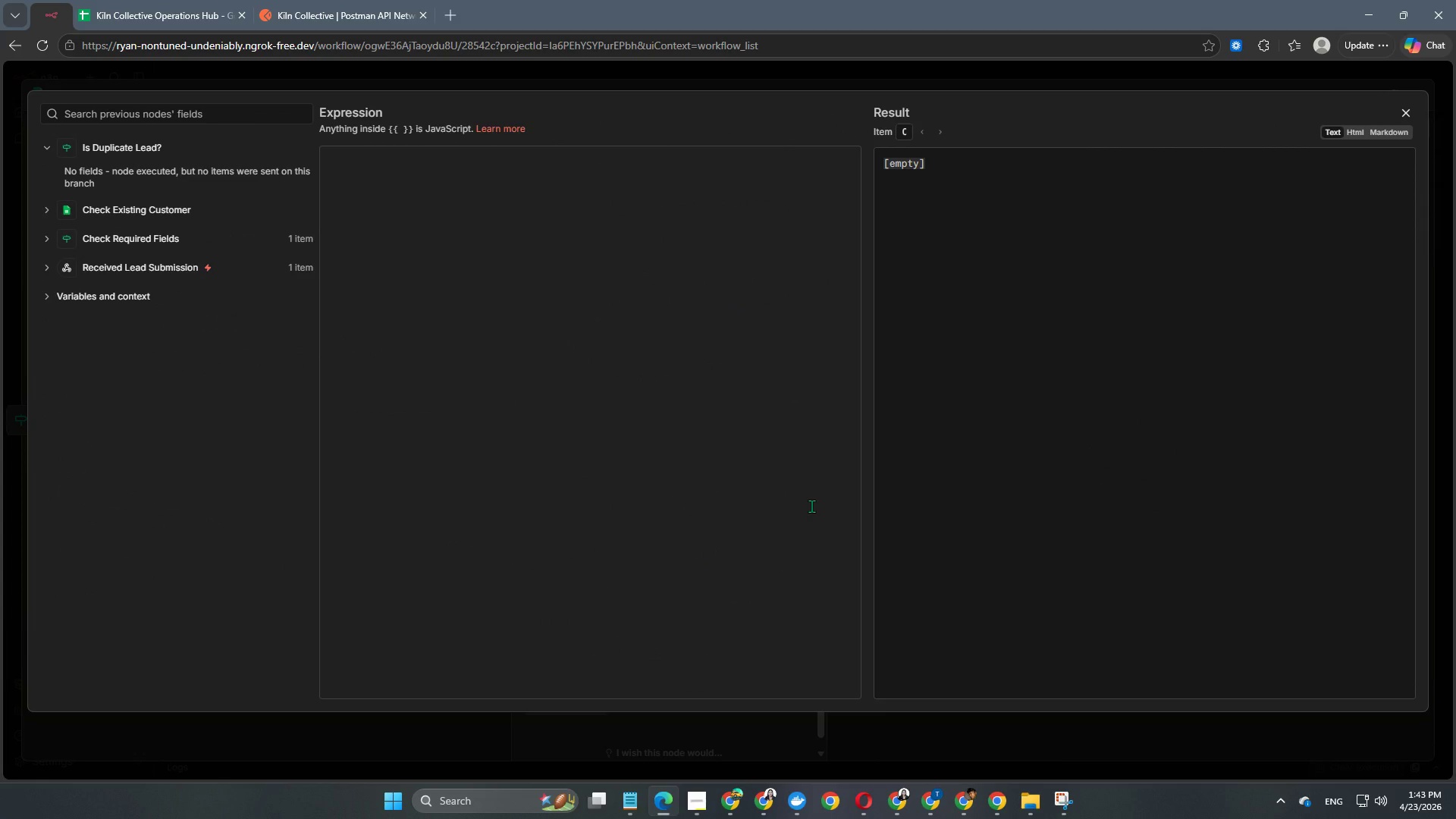 
wait(7.19)
 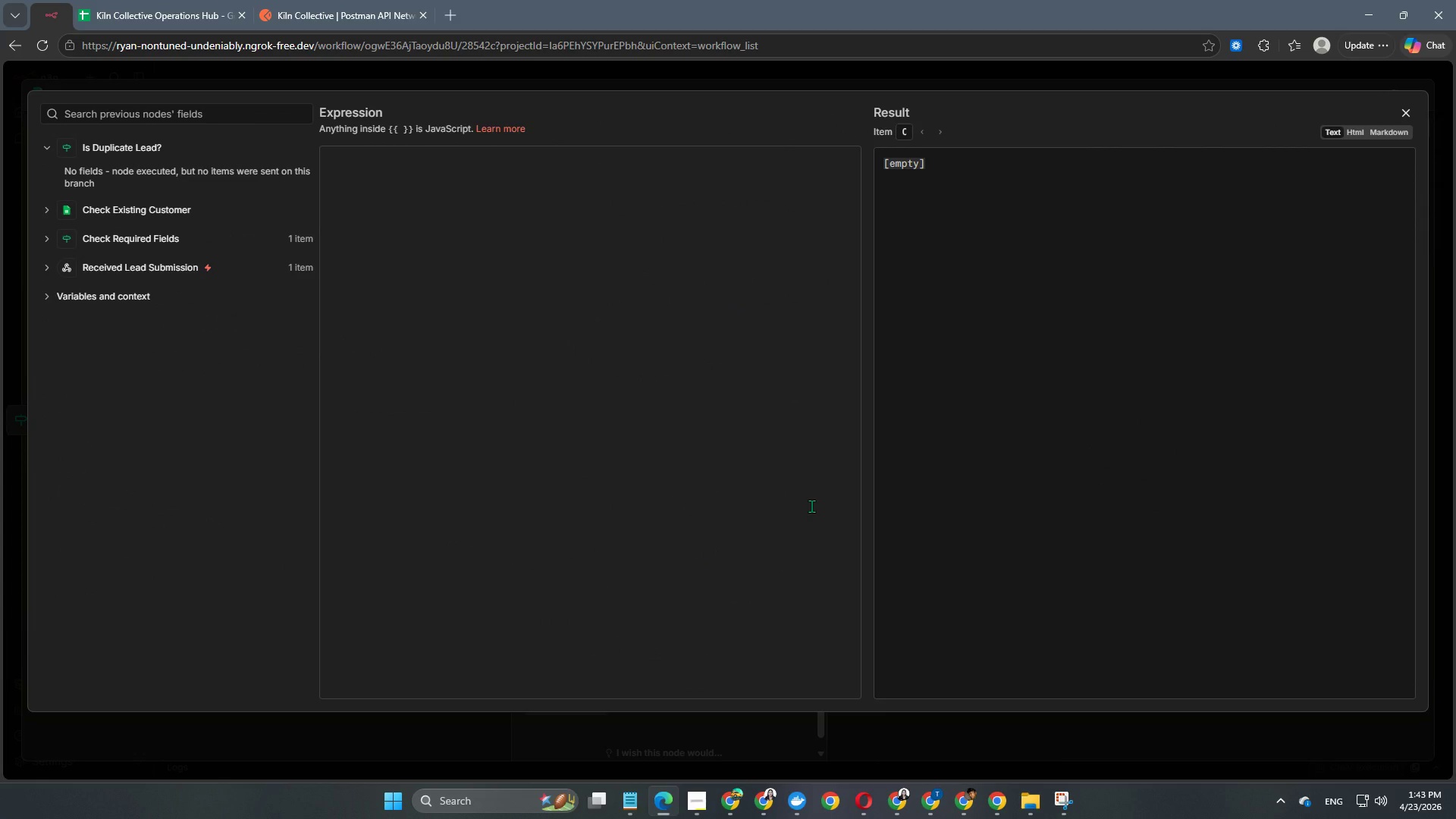 
left_click([426, 208])
 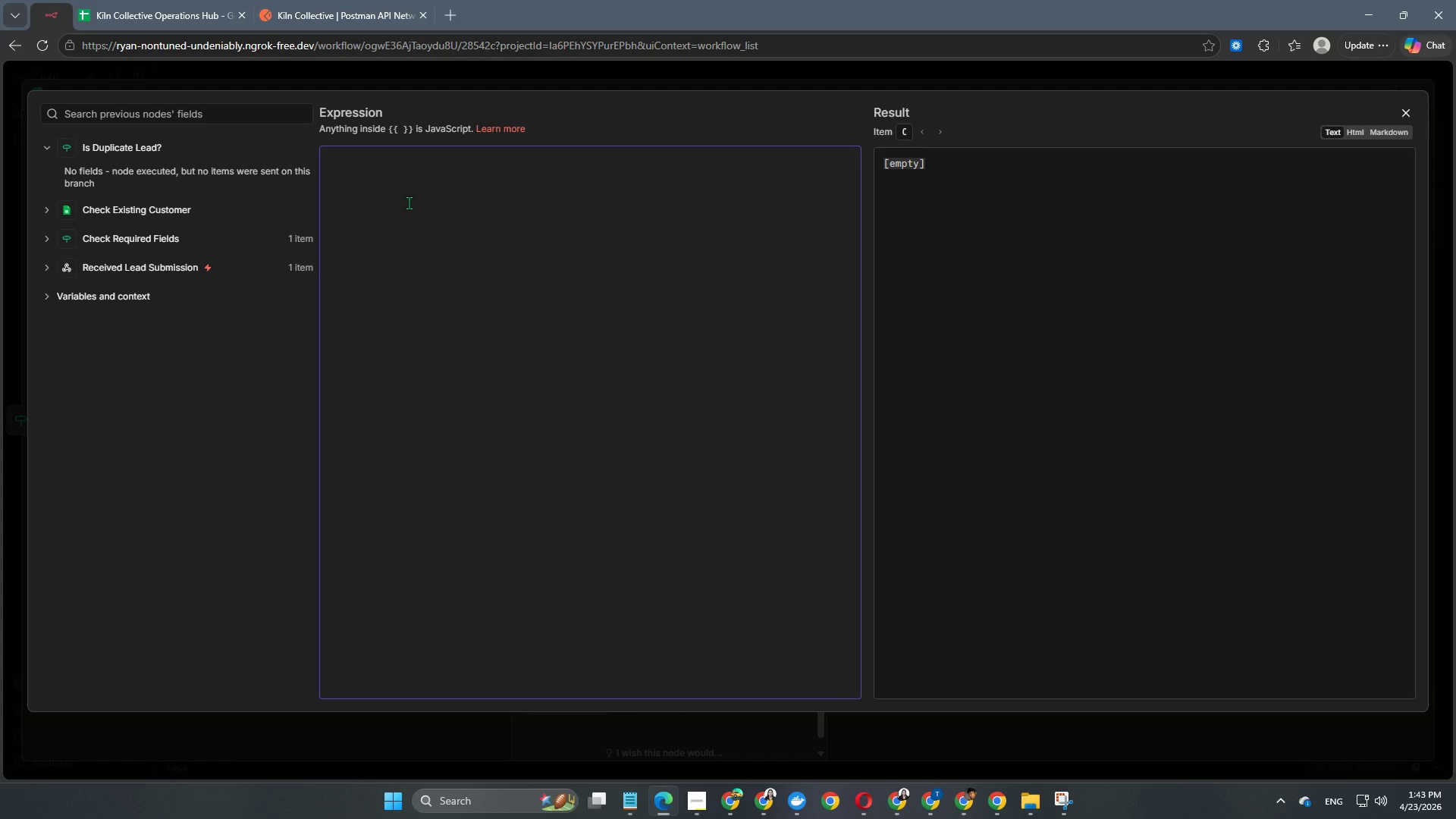 
key(Shift+BracketLeft)
 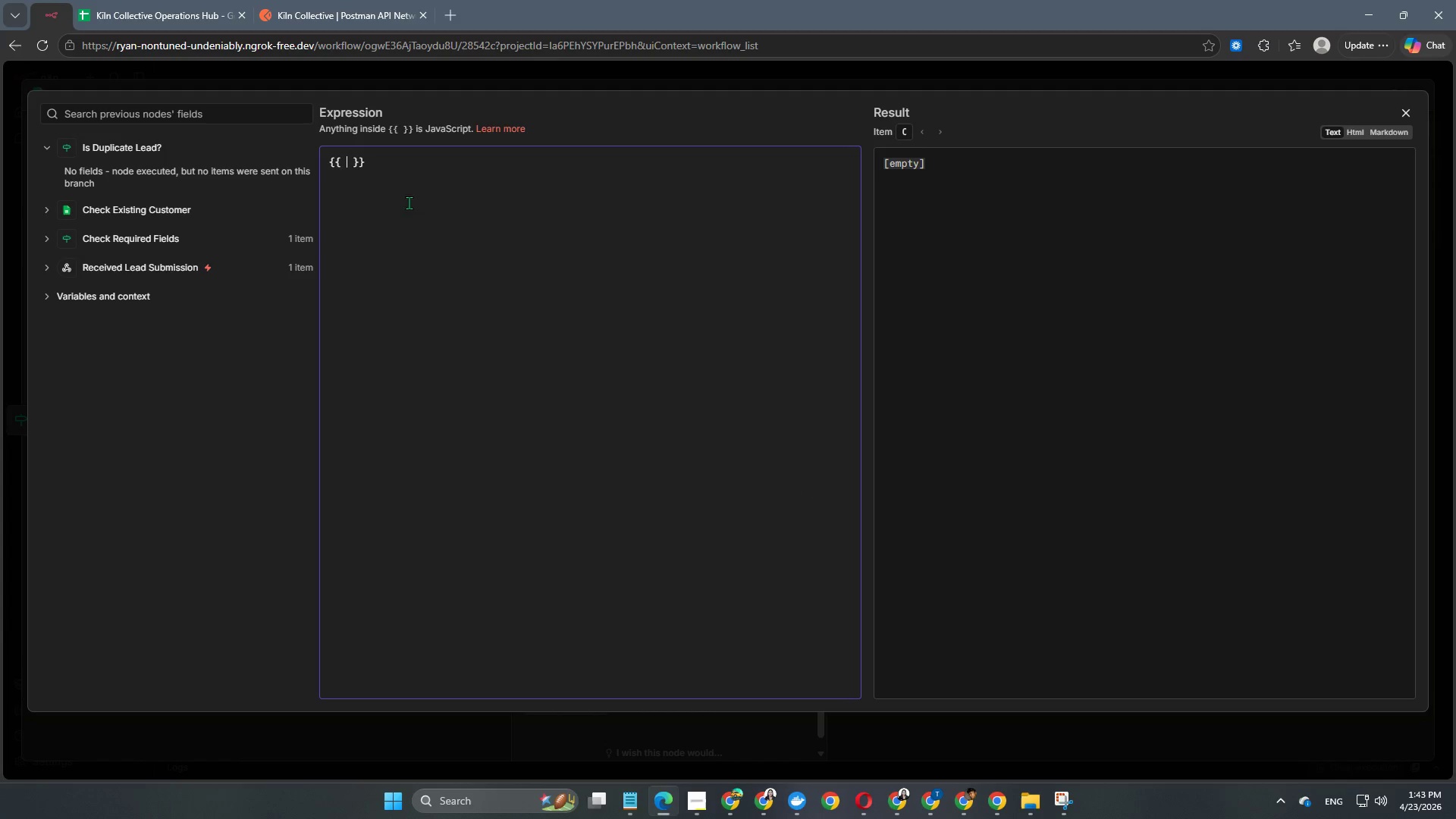 
key(Shift+BracketLeft)
 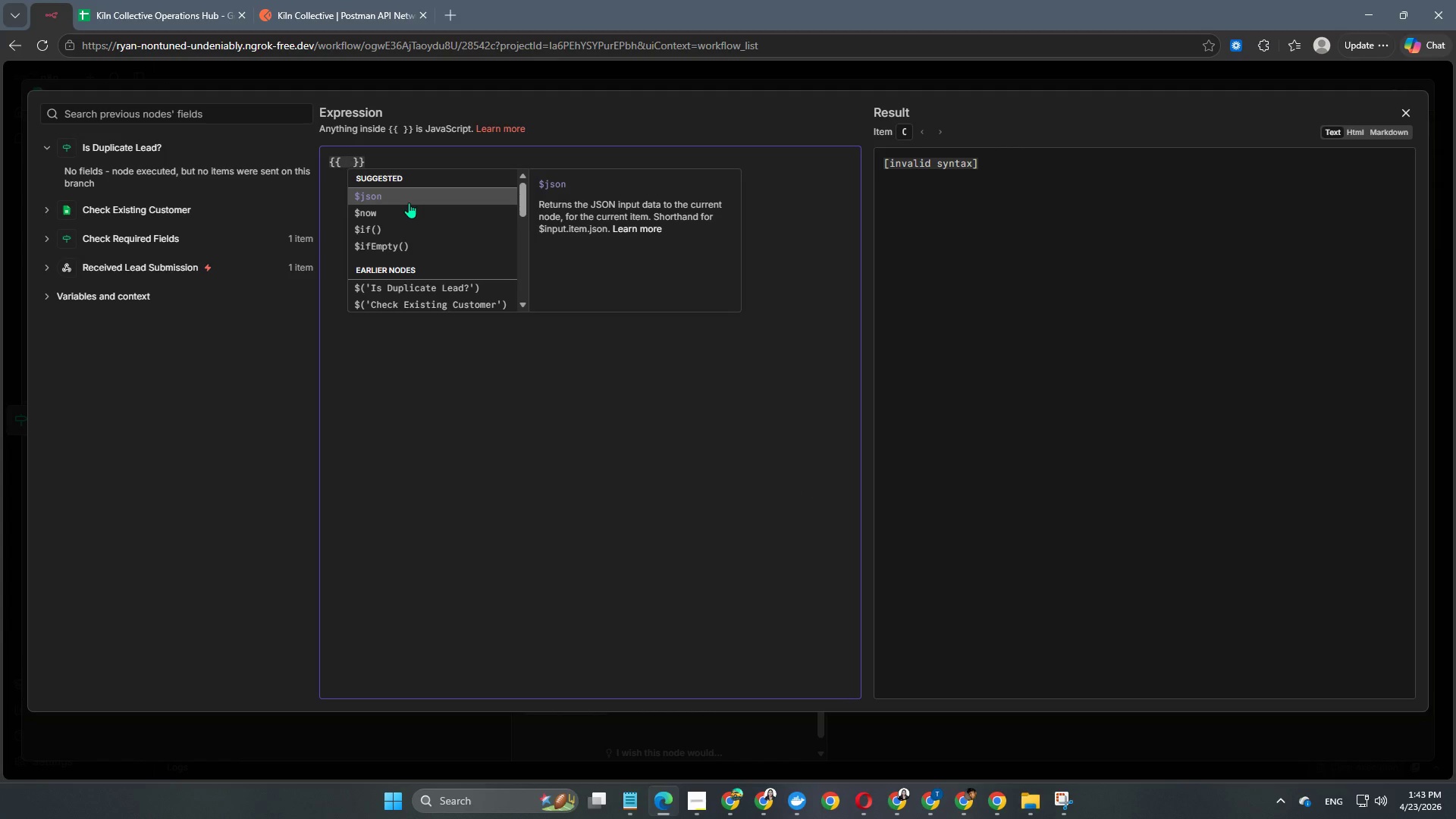 
wait(5.3)
 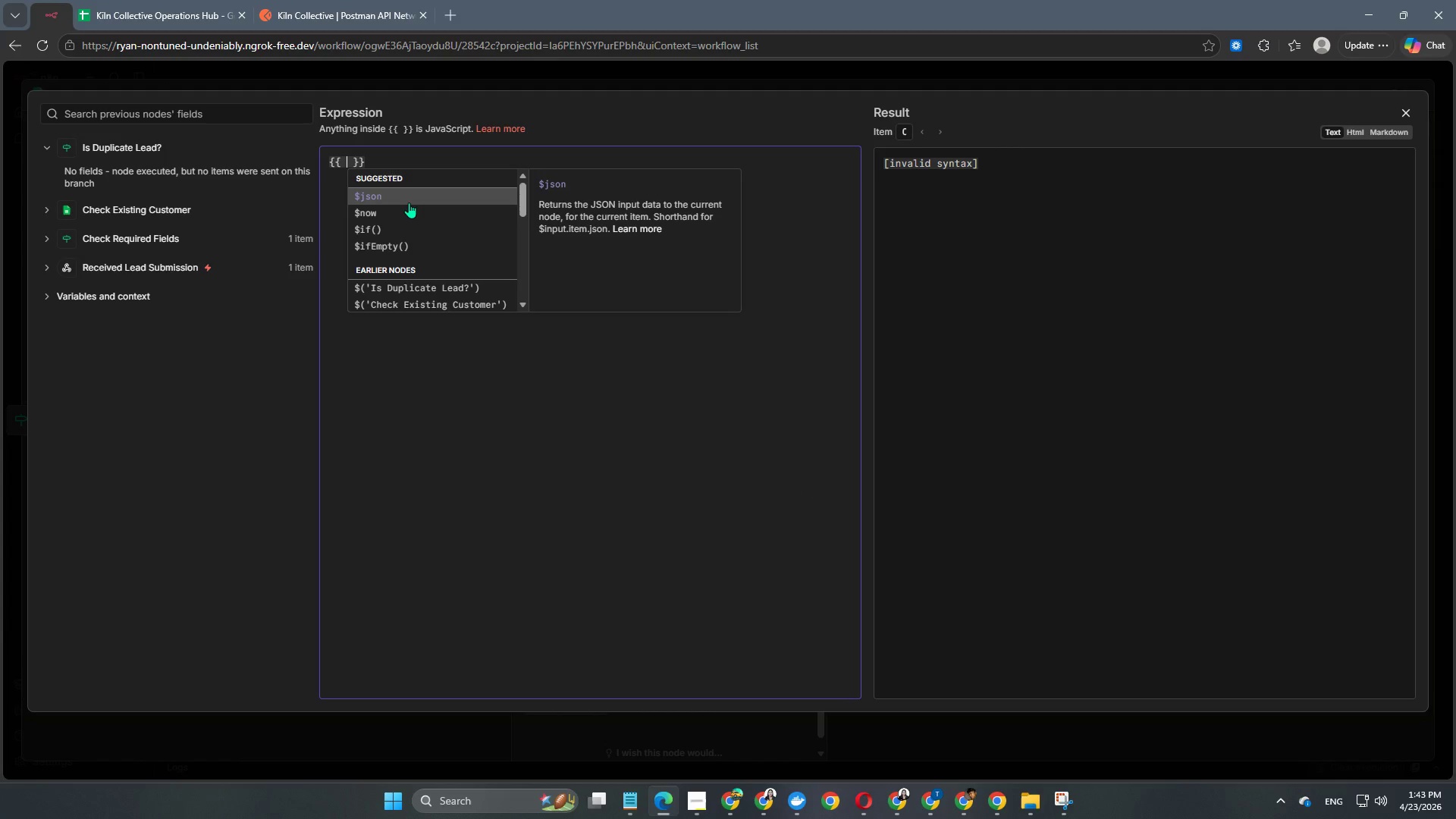 
type($jsio)
key(Backspace)
key(Backspace)
type(on.)
 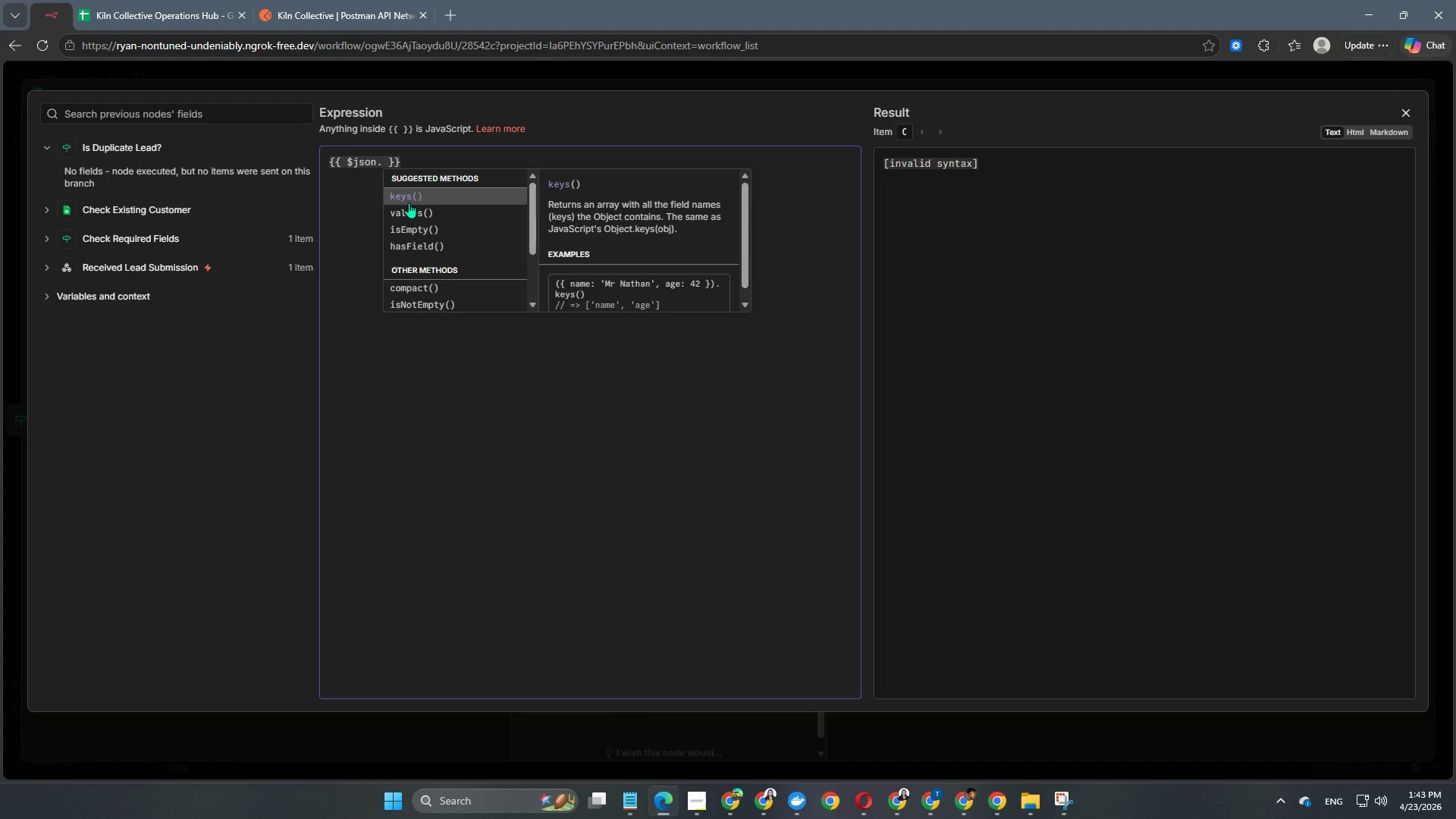 
type(interestType === "Masterclass)
 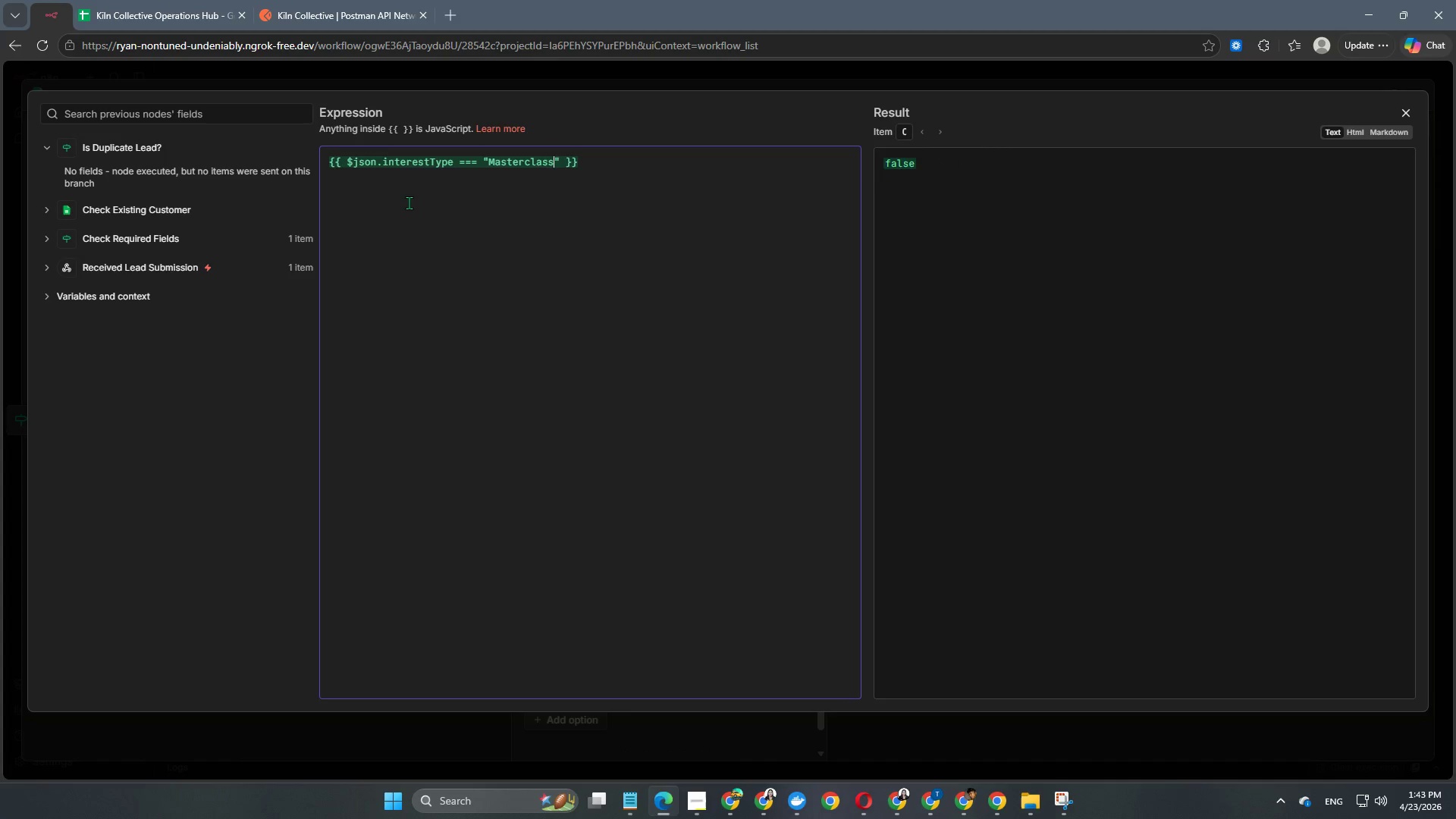 
key(ArrowRight)
 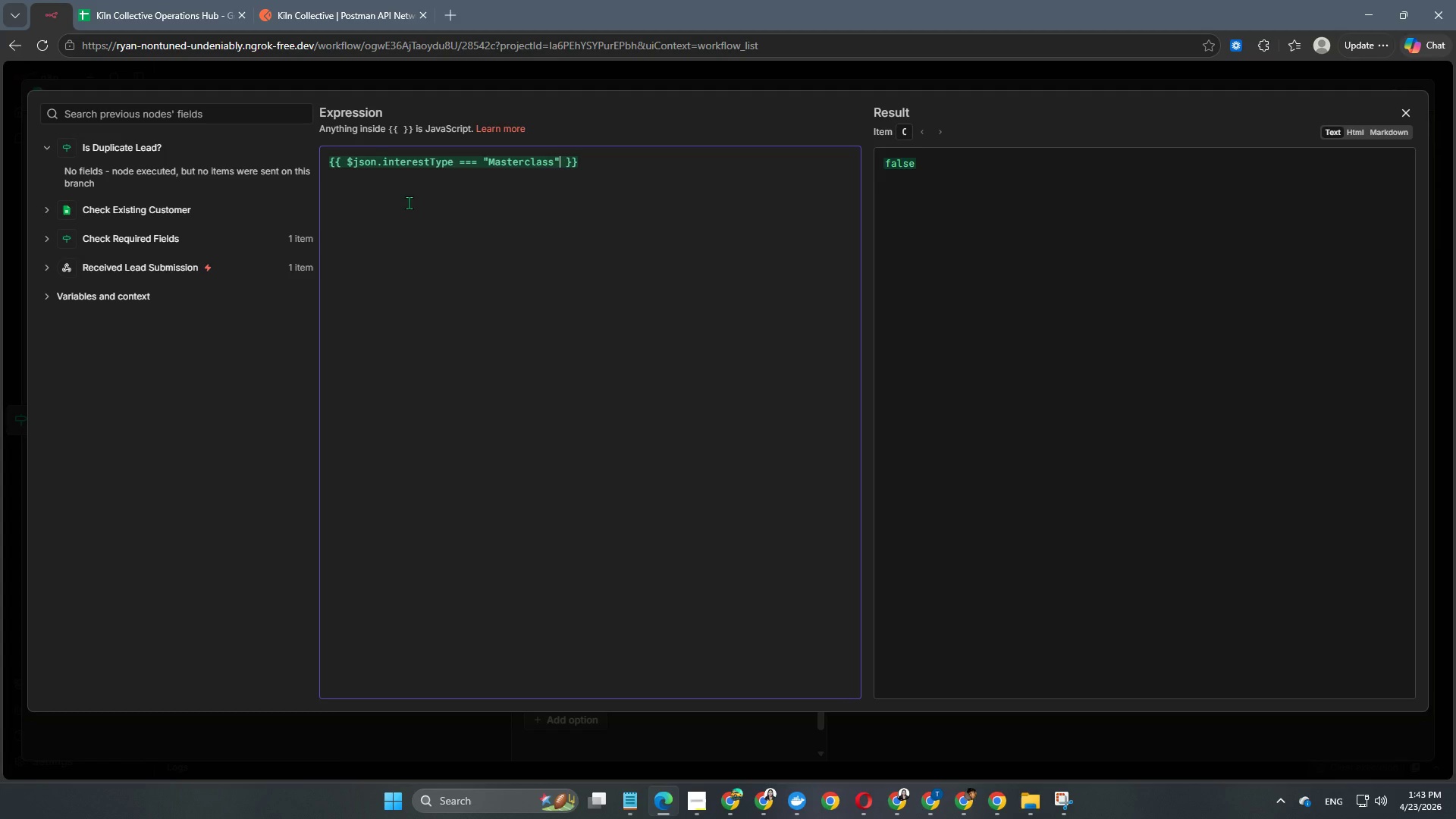 
key(Space)
 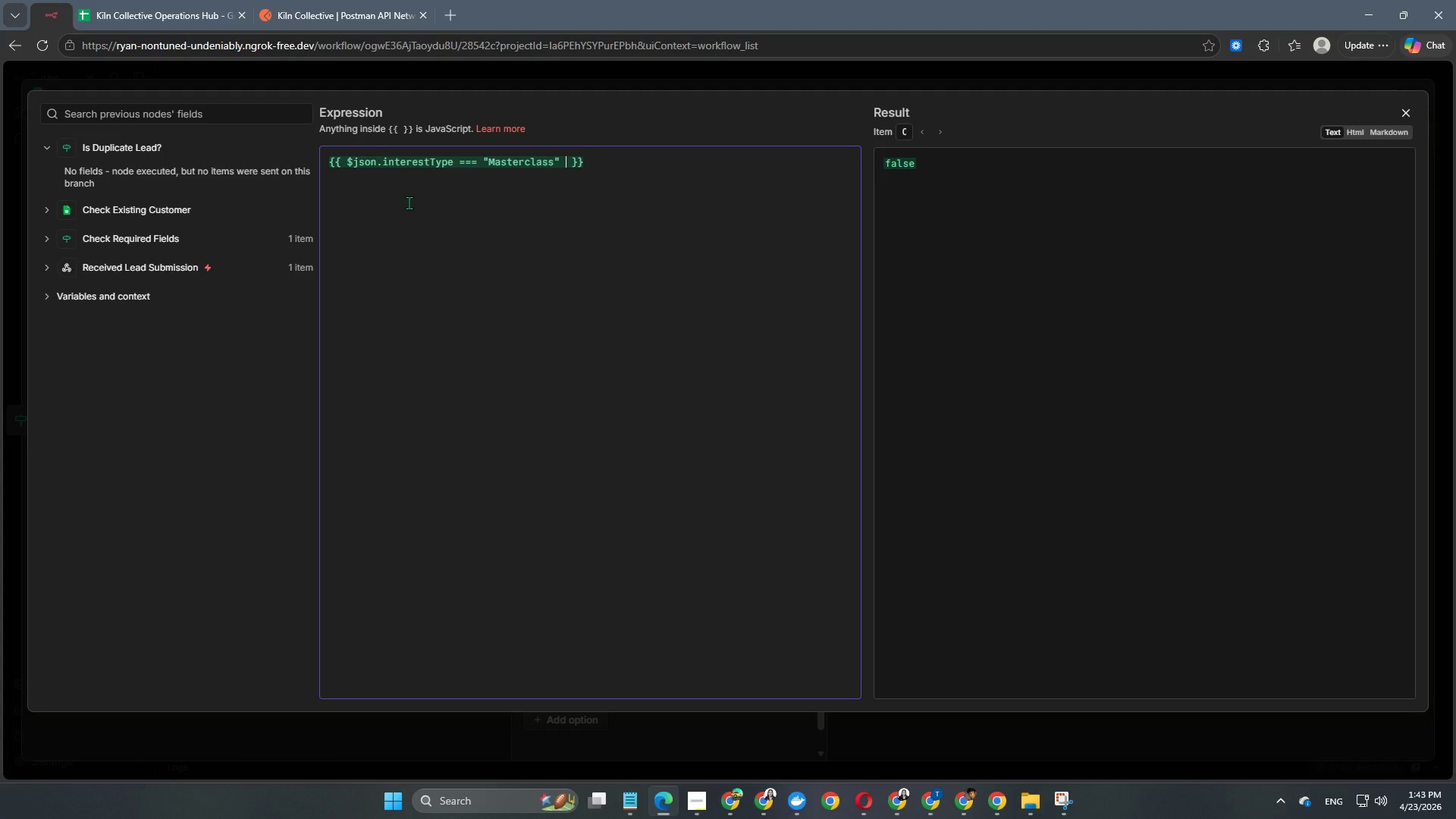 
key(Shift+ShiftRight)
 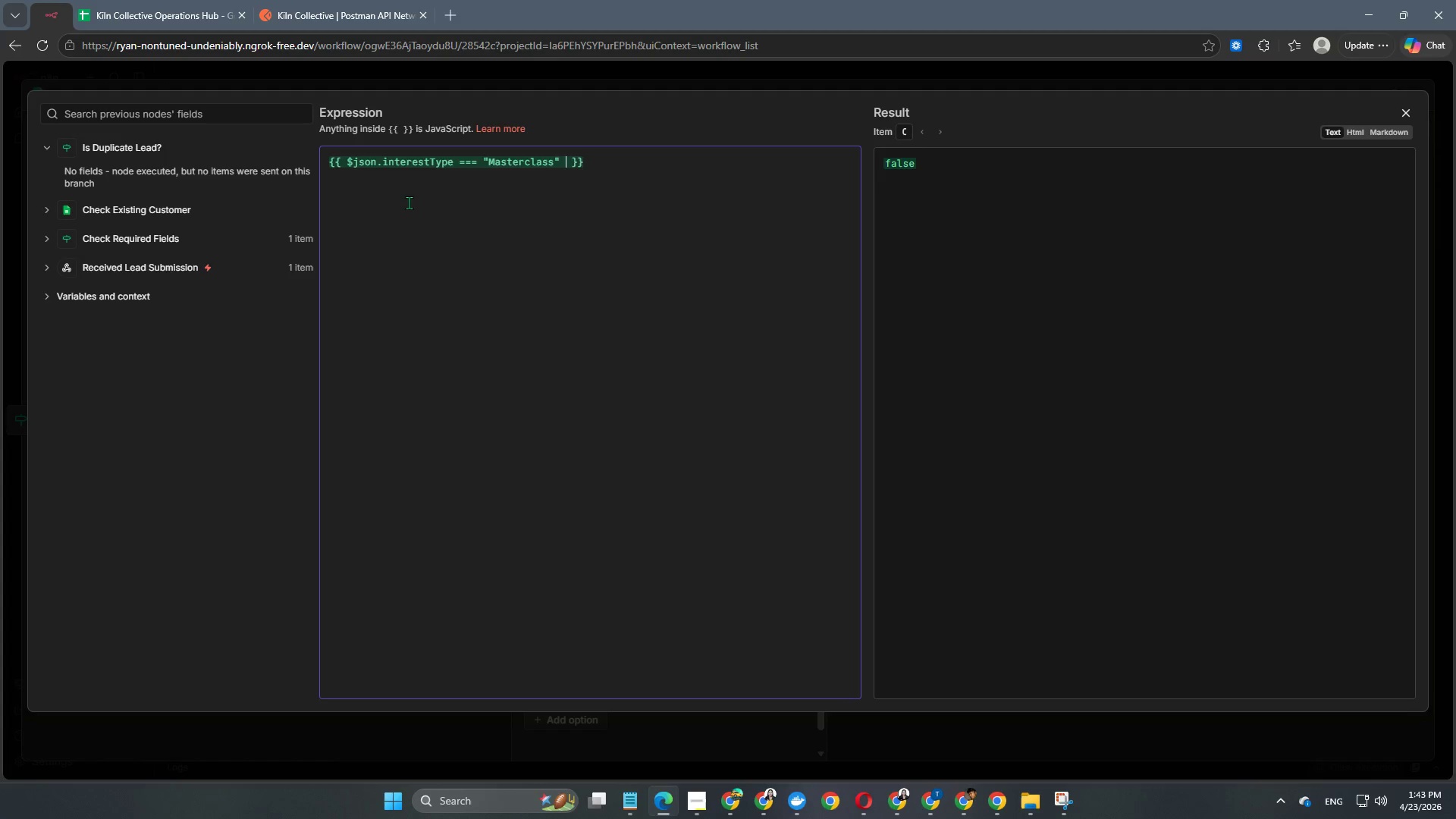 
key(Shift+Slash)
 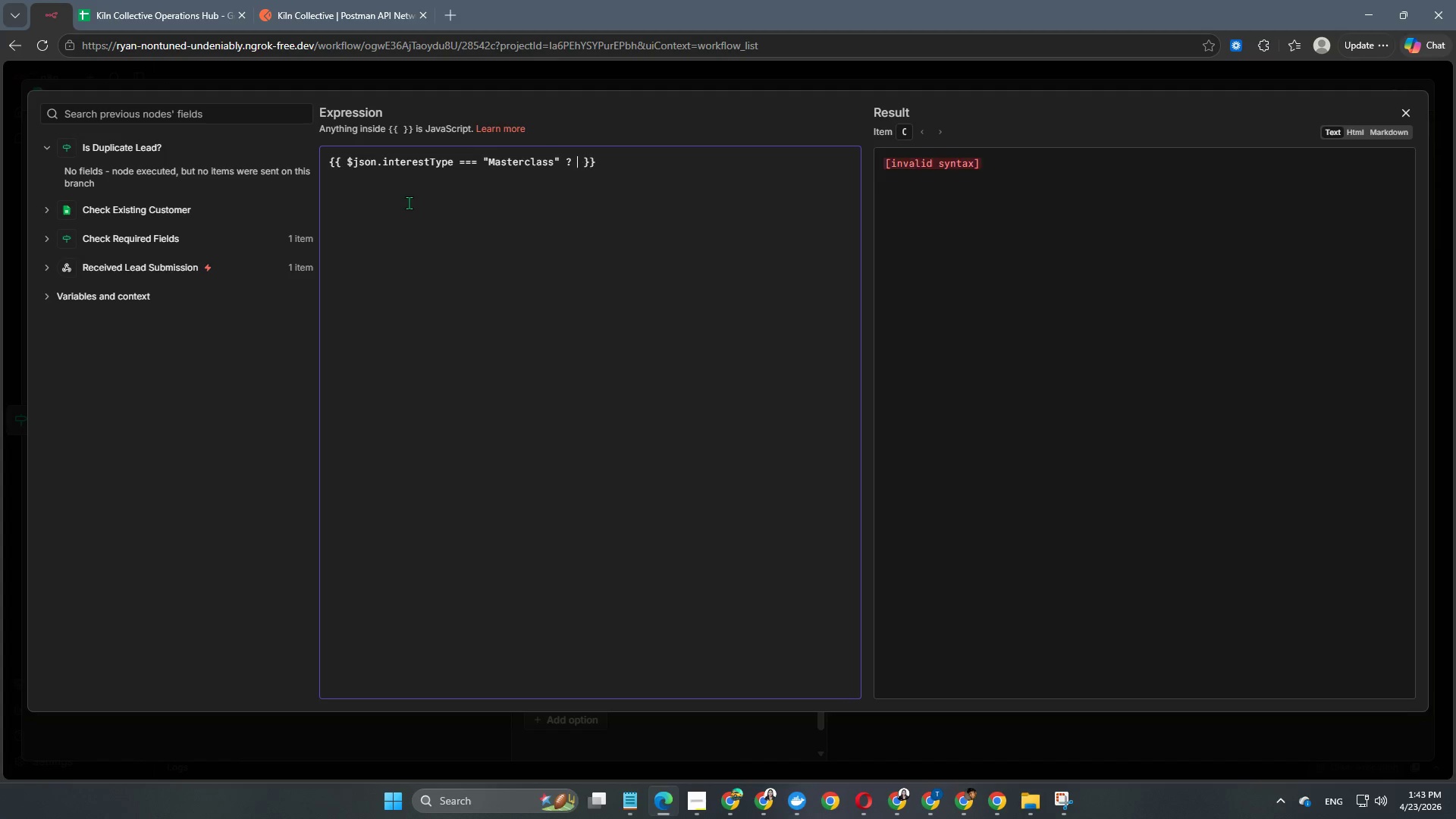 
key(Space)
 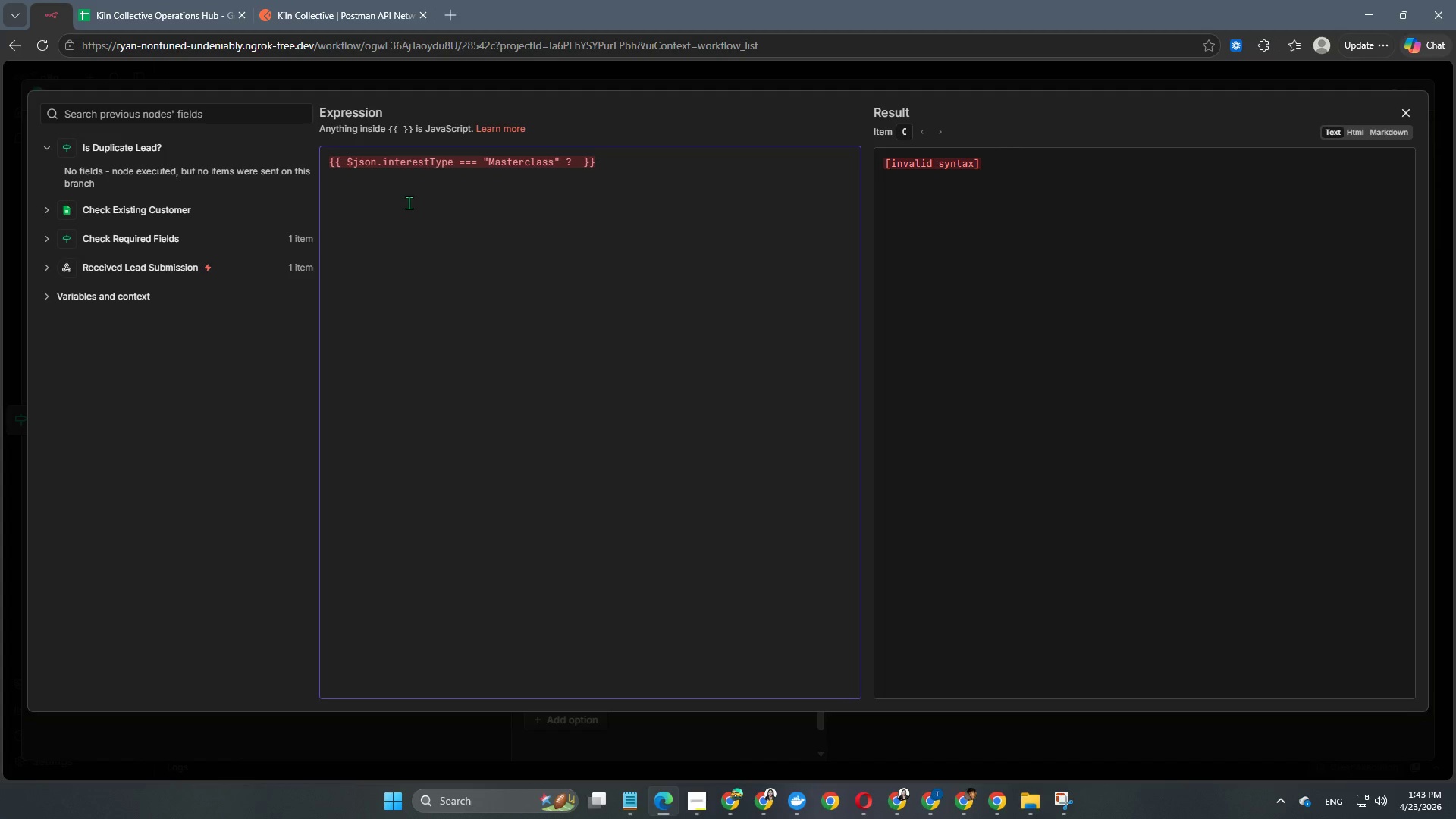 
key(Numpad4)
 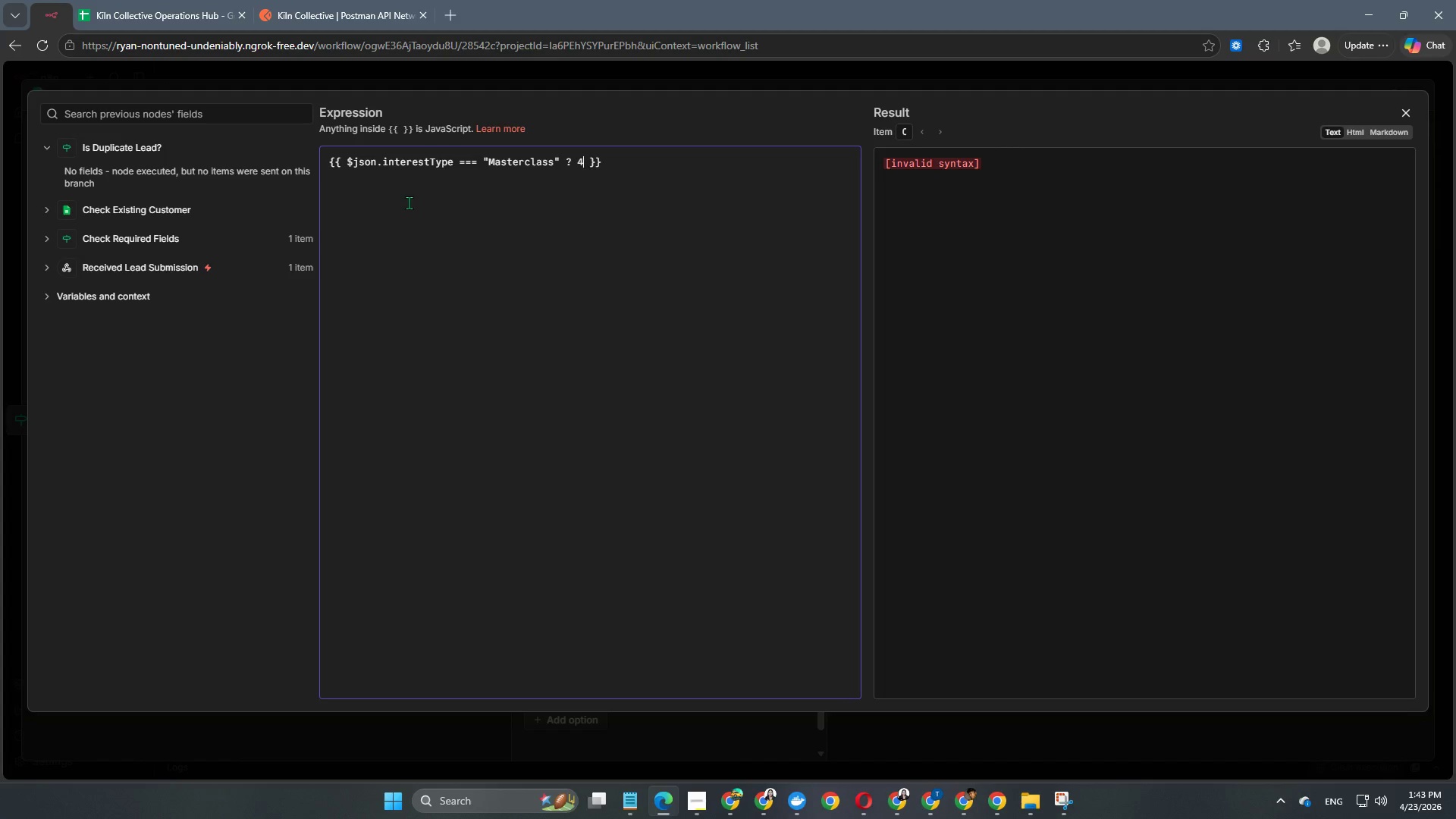 
key(Numpad9)
 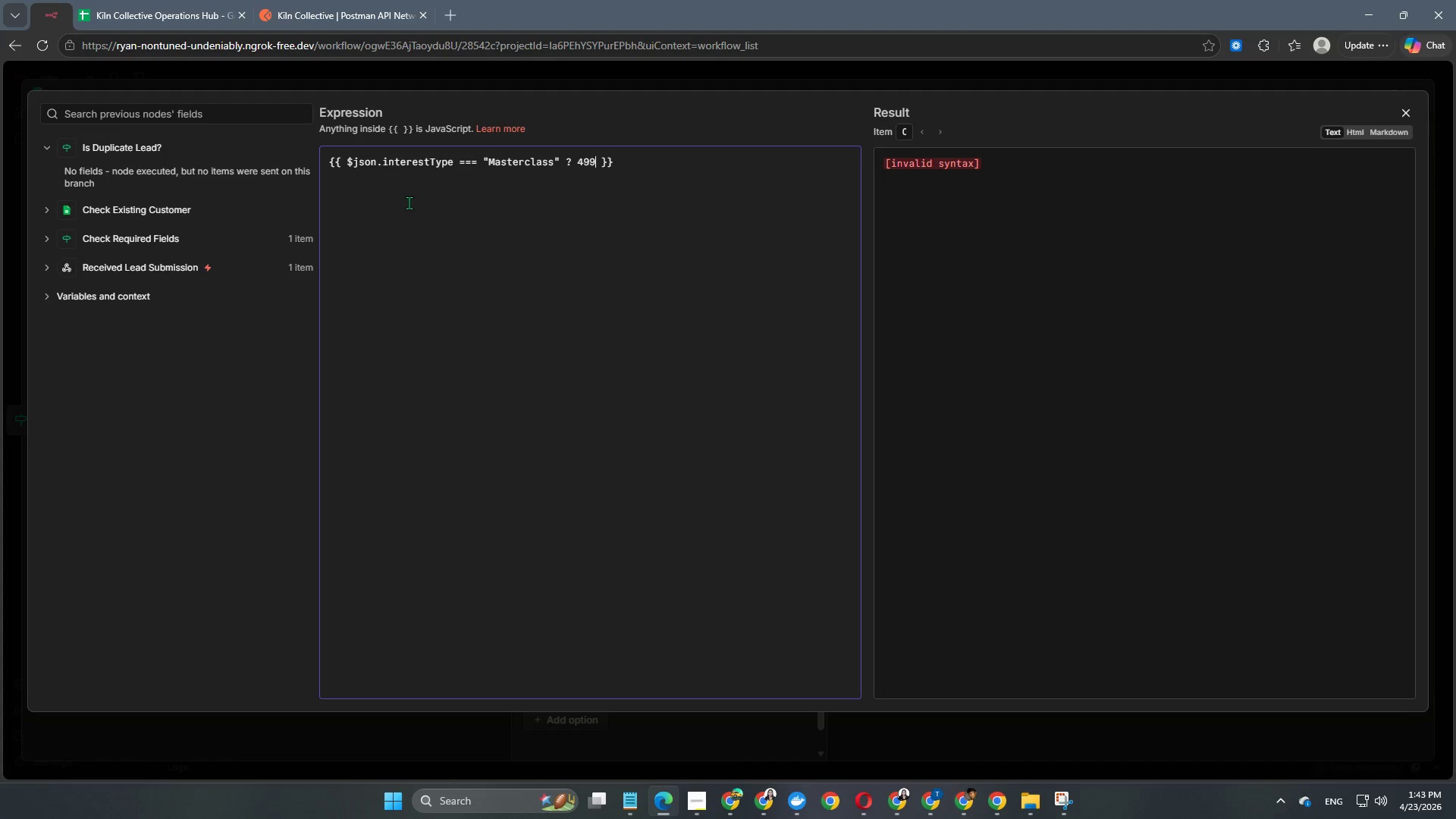 
key(Numpad9)
 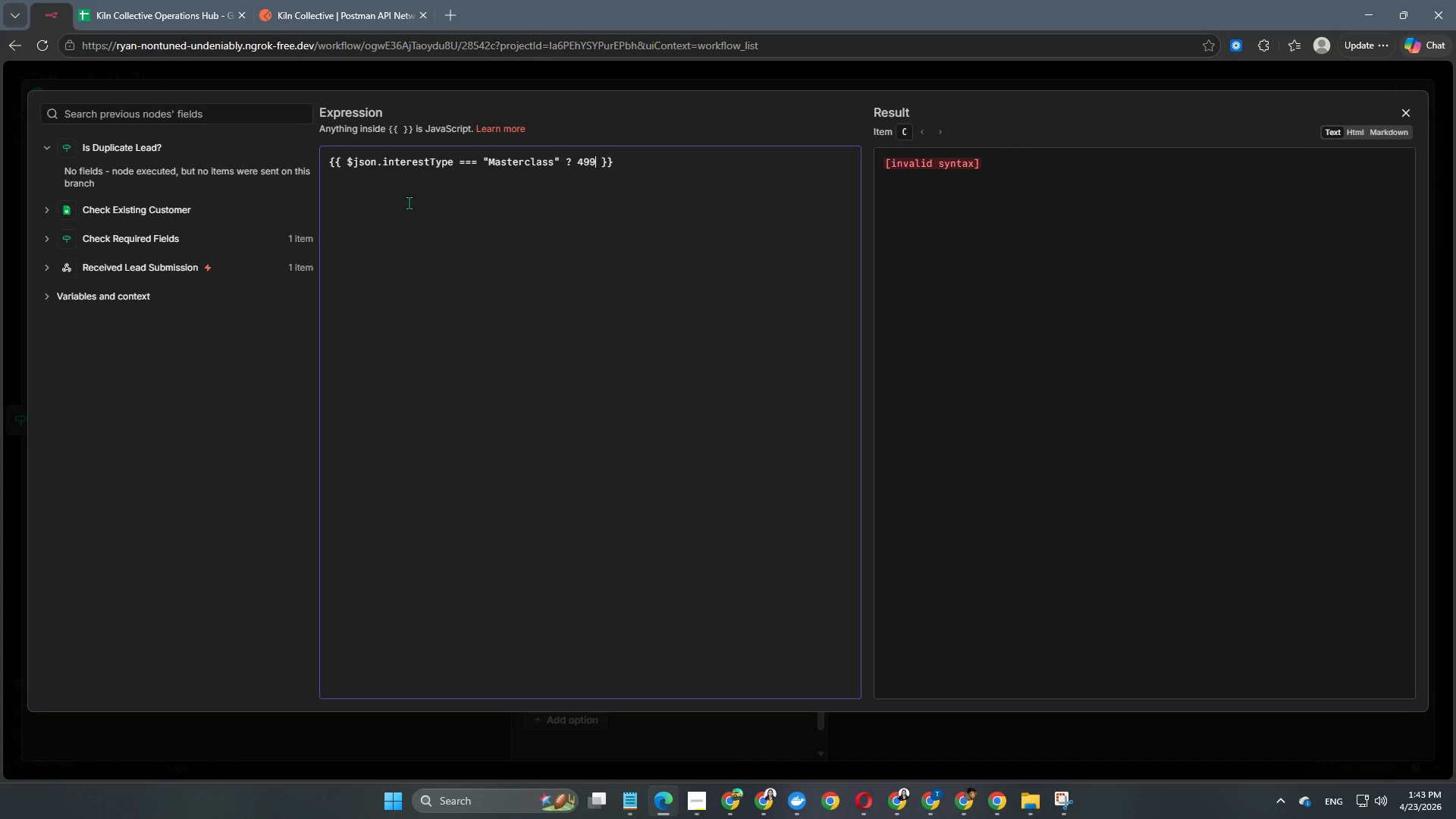 
key(Space)
 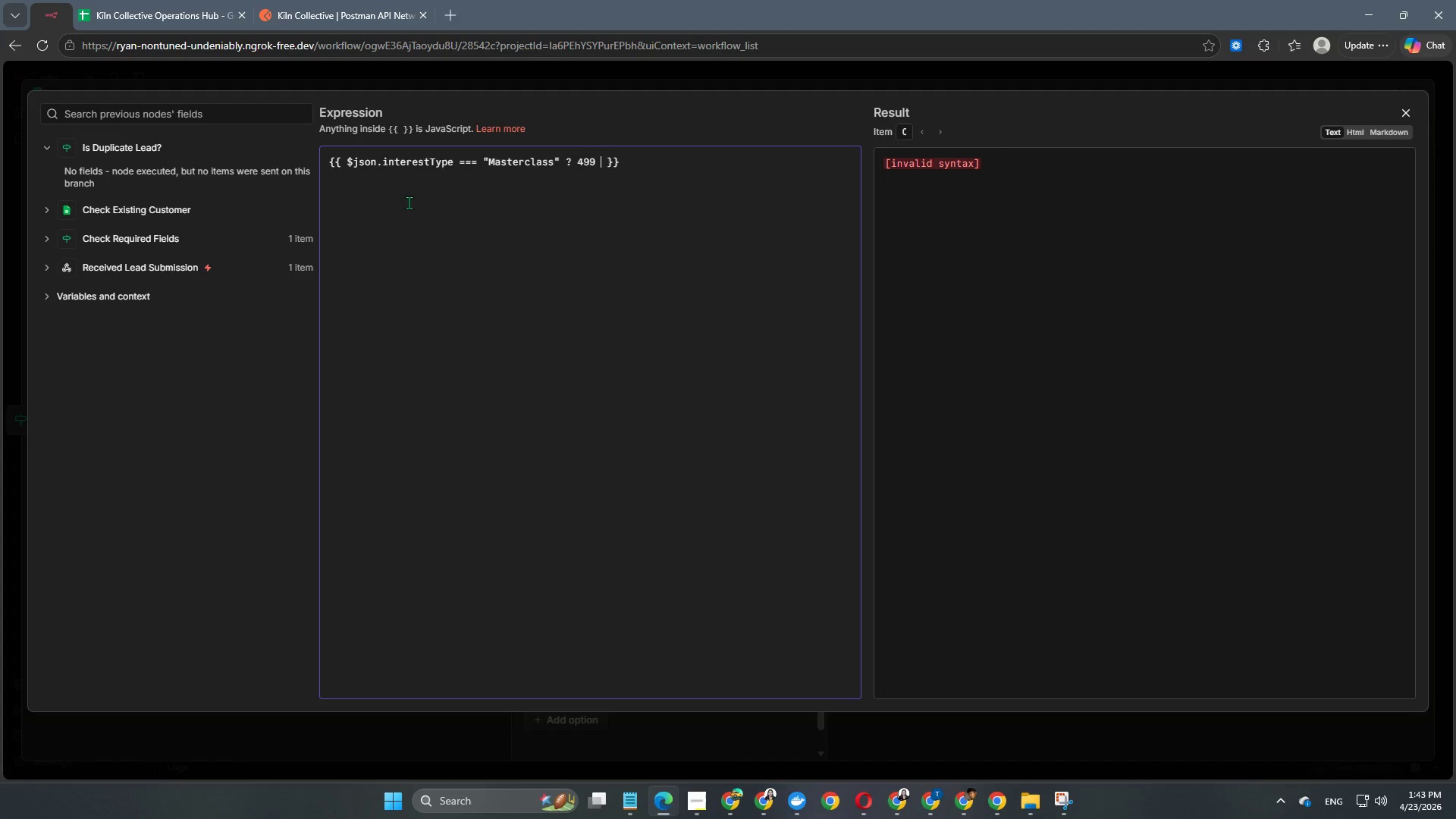 
key(Shift+Semicolon)
 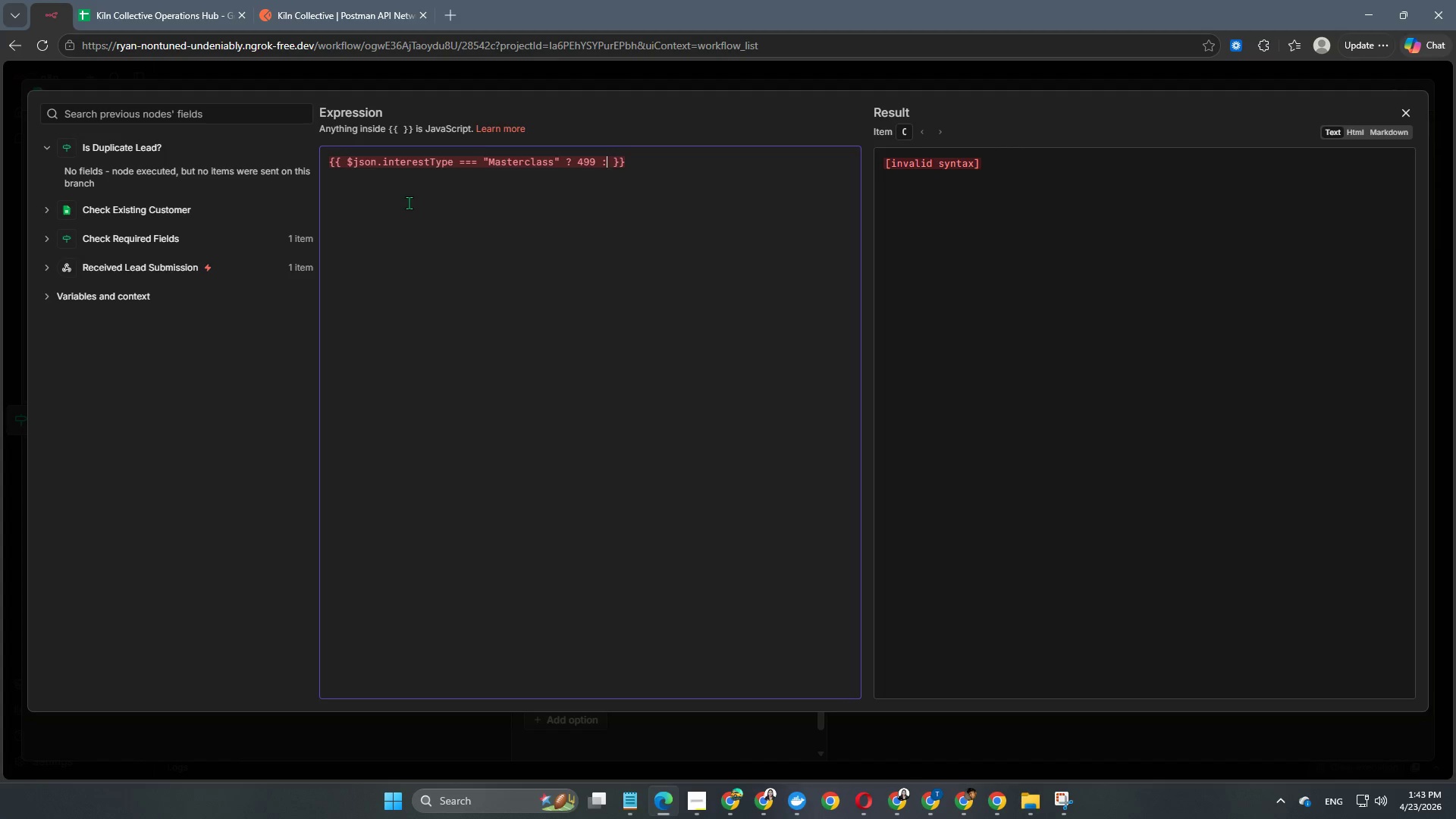 
key(Space)
 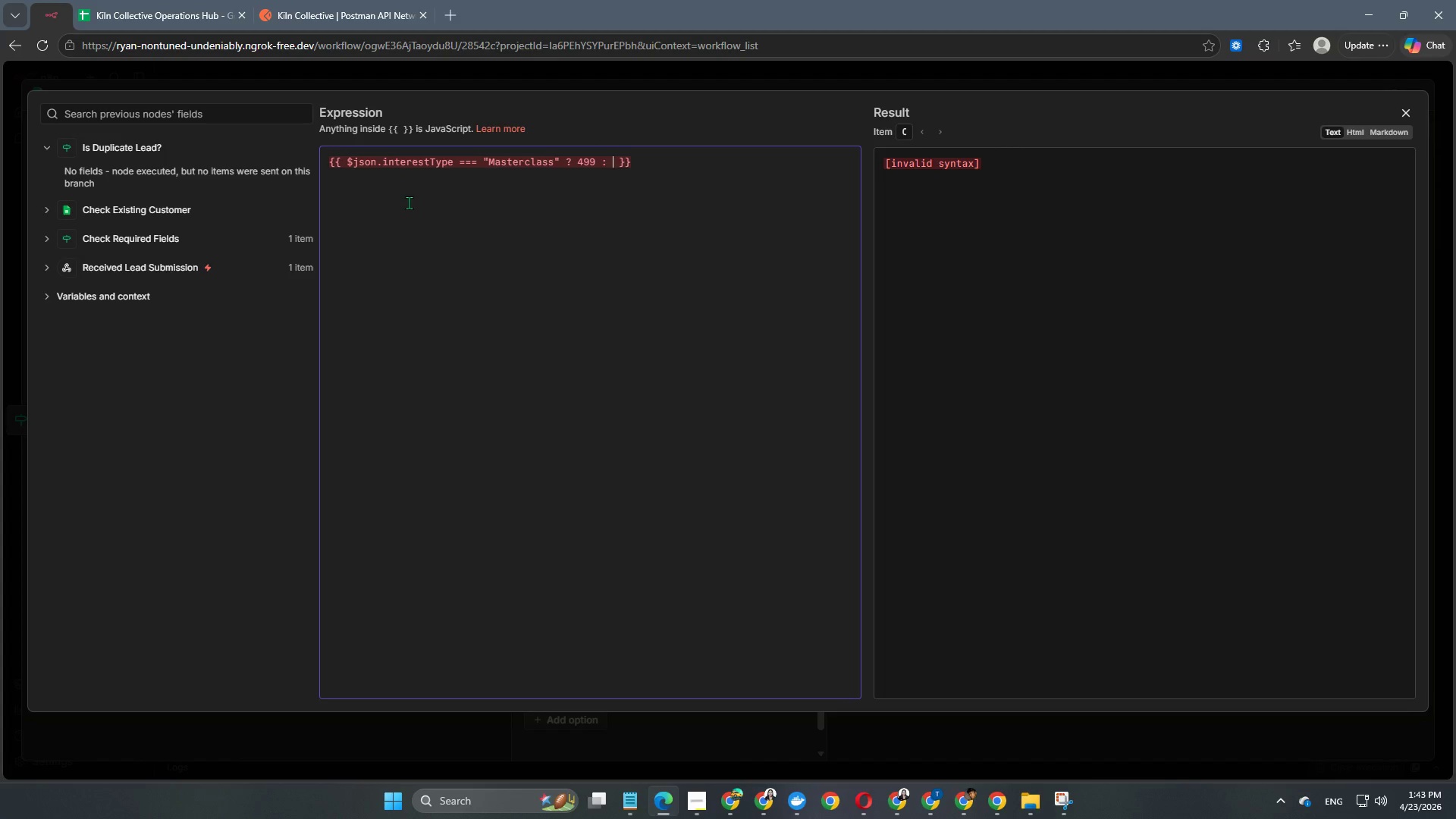 
key(Numpad5)
 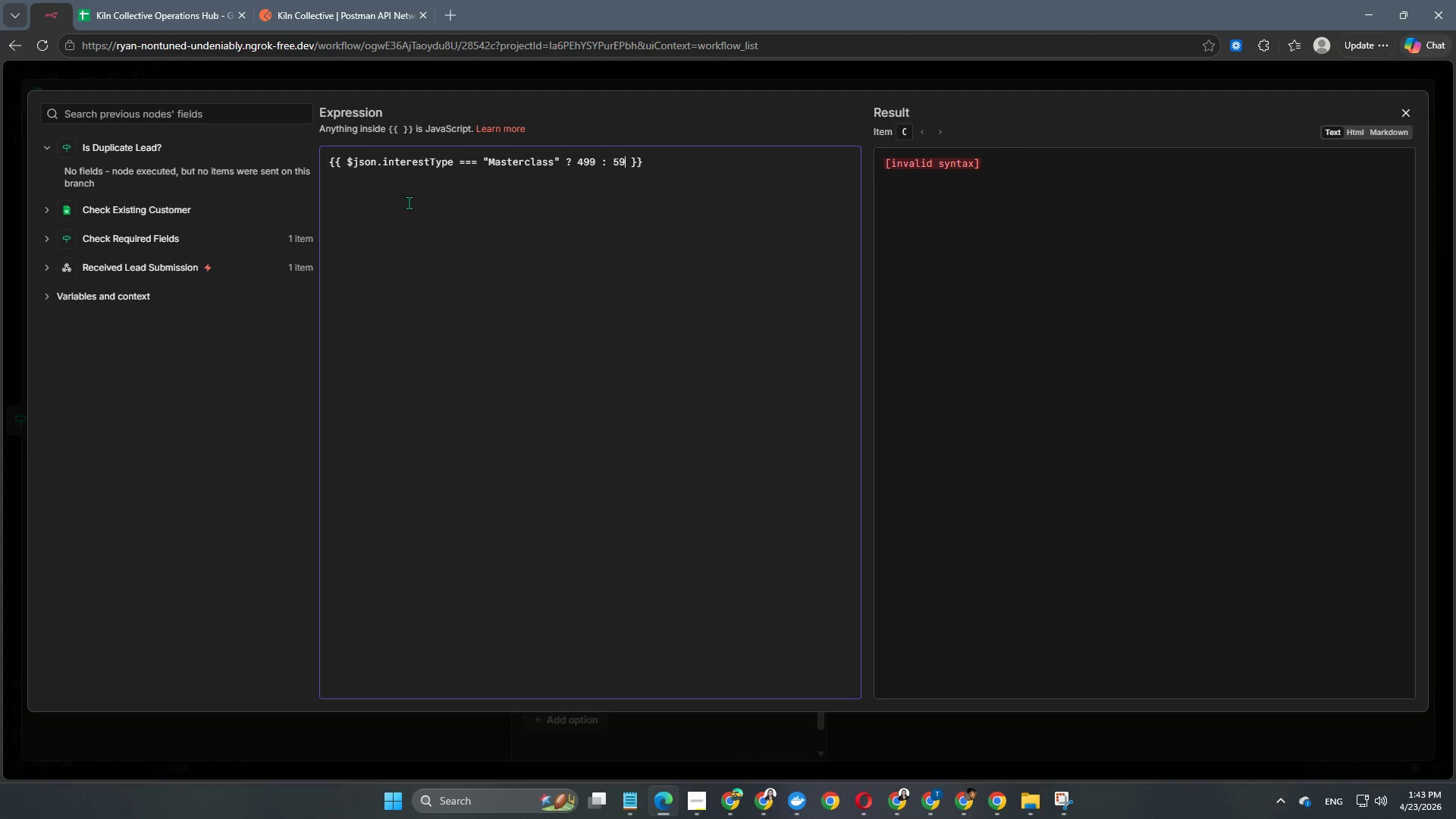 
key(Numpad9)
 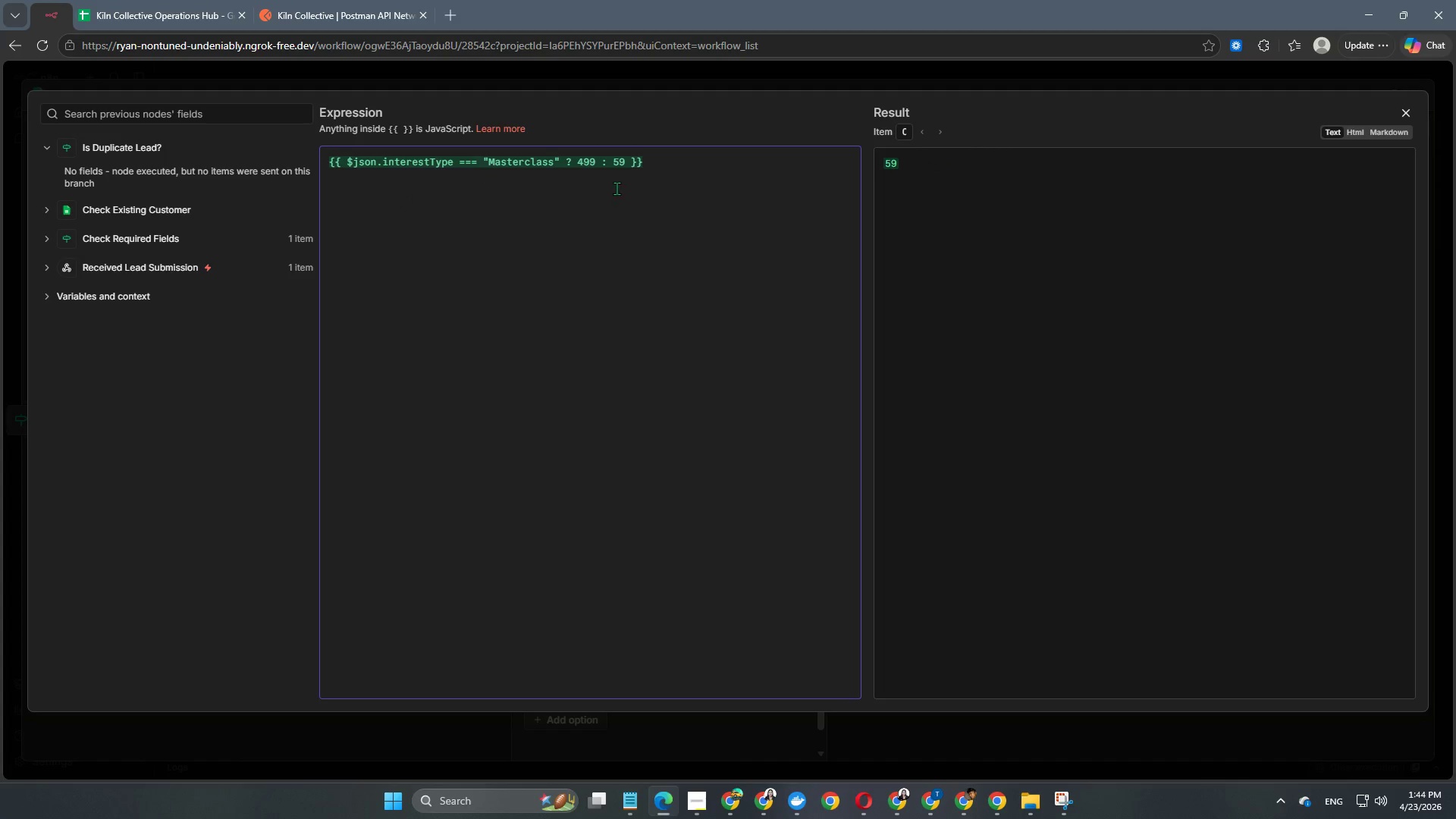 
left_click([695, 168])
 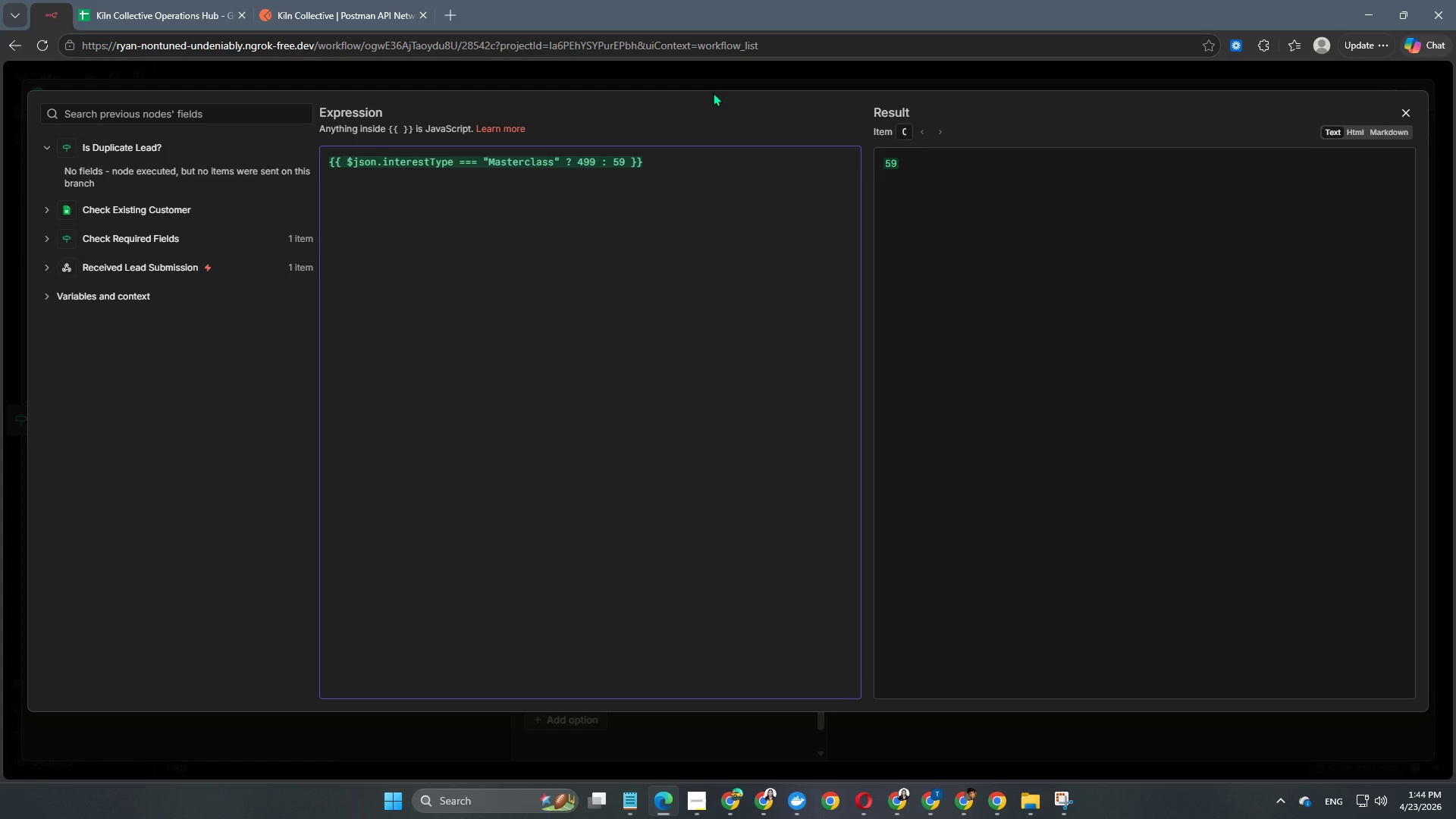 
left_click([710, 75])
 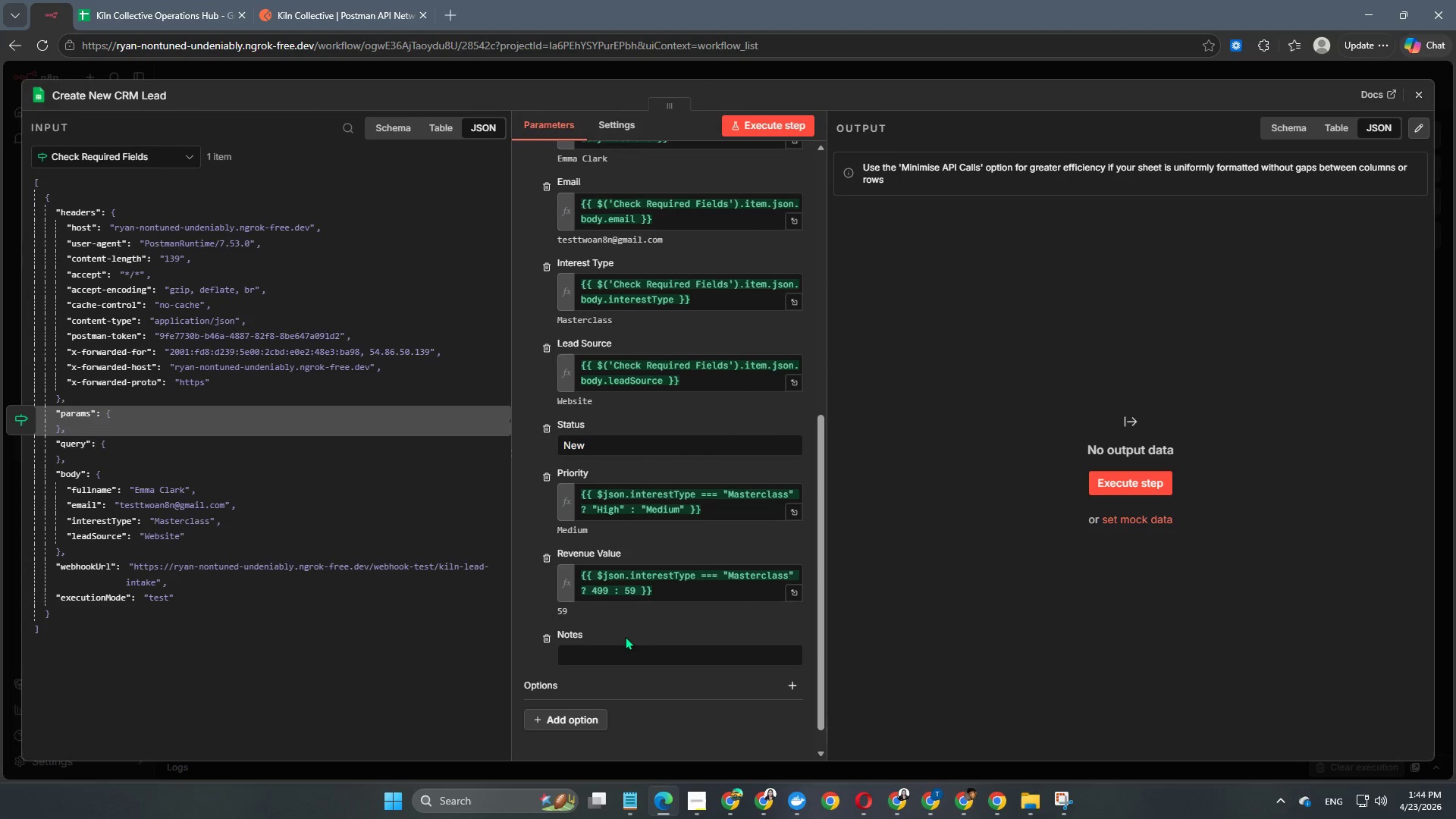 
scroll: coordinate [667, 611], scroll_direction: down, amount: 2.0
 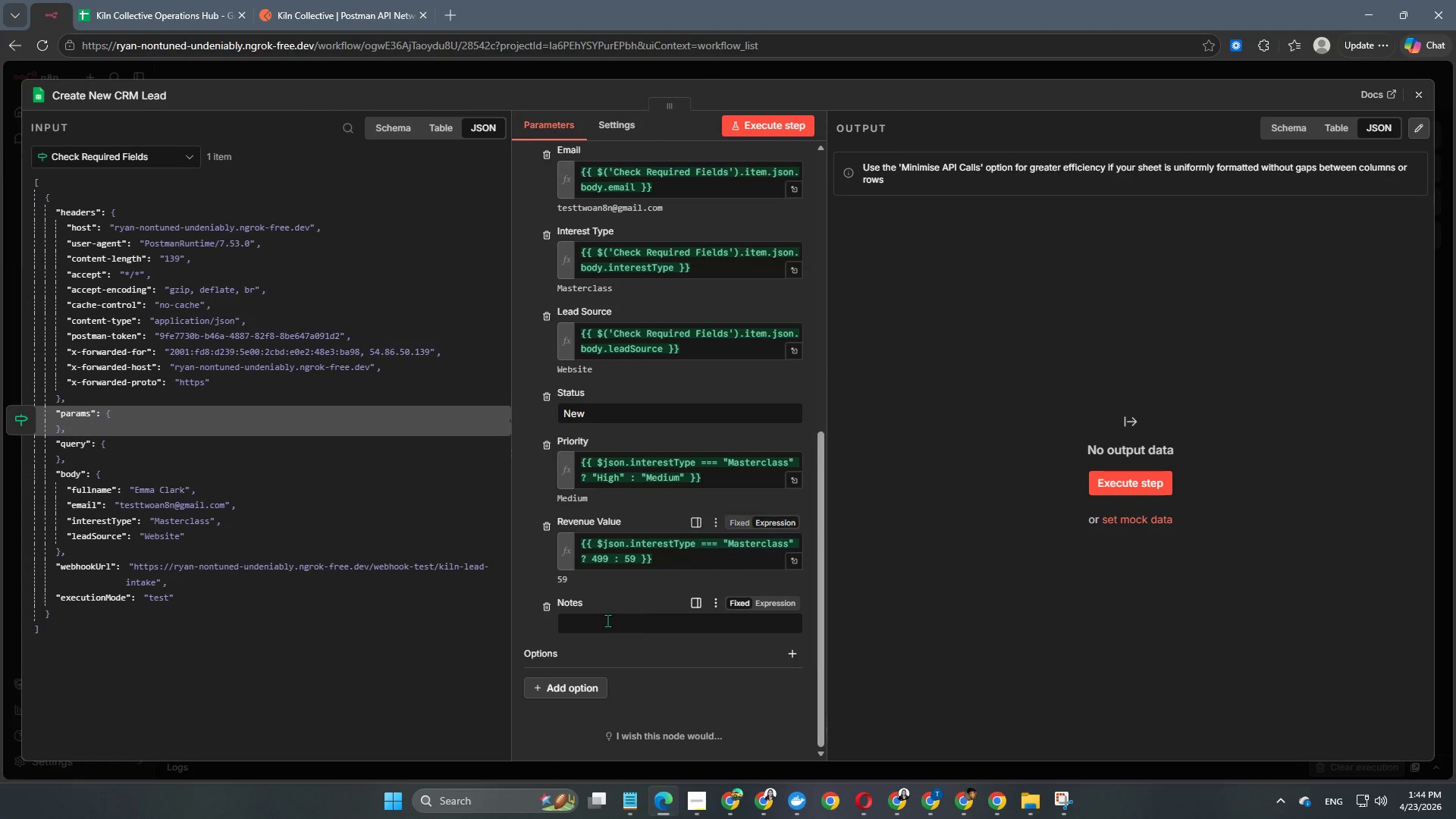 
left_click([604, 624])
 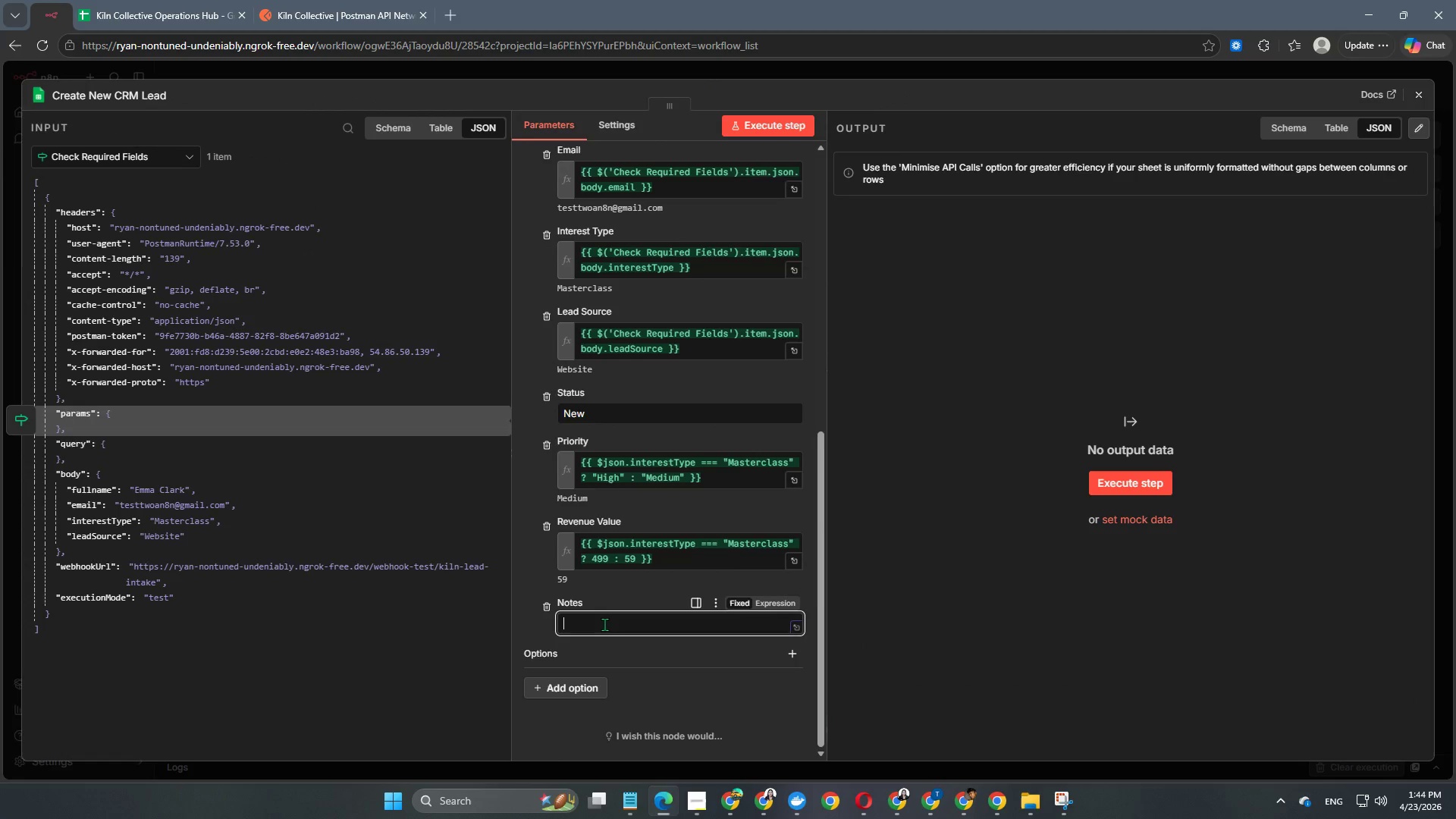 
type(Created via webhook automation)
 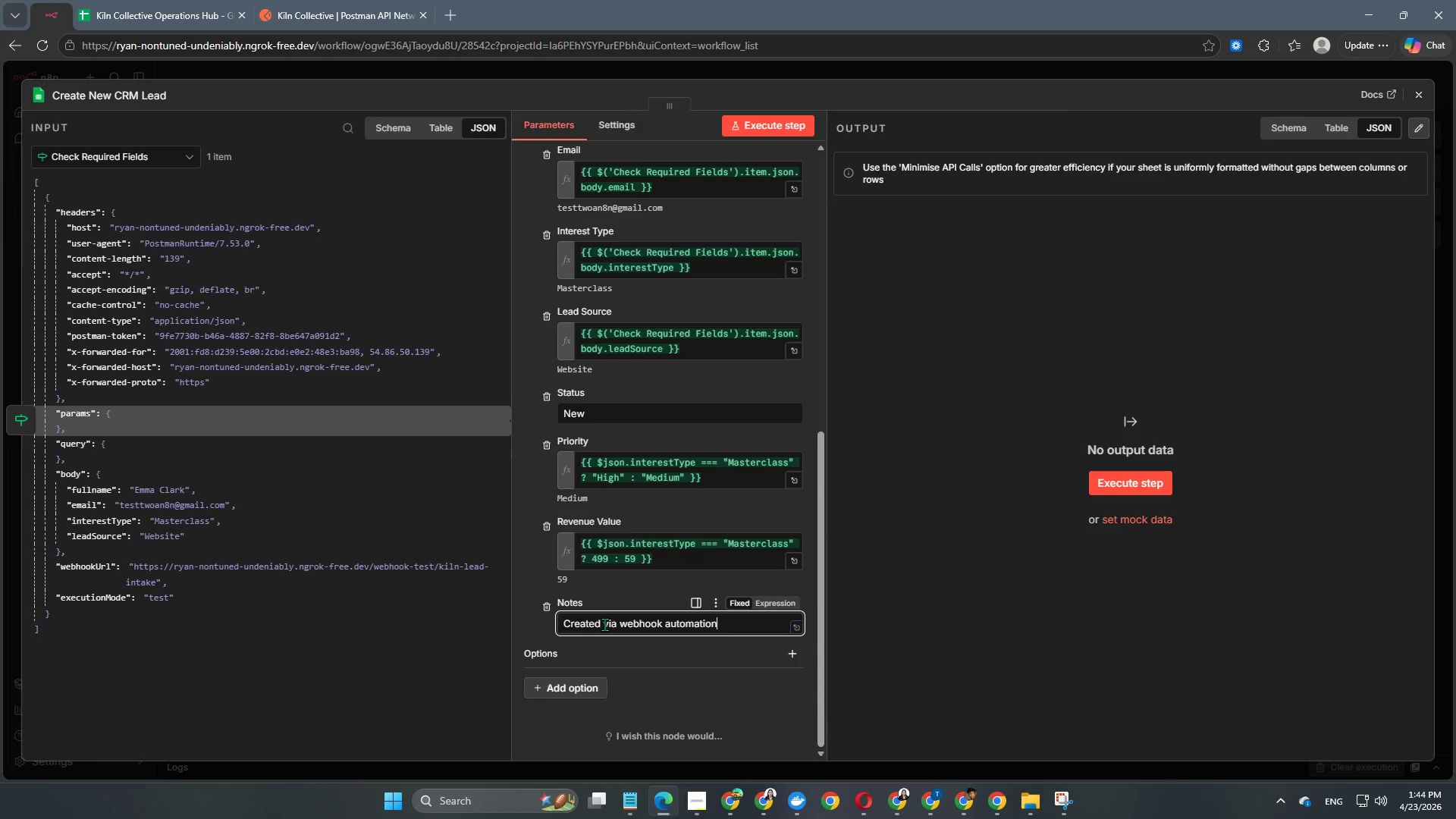 
key(Shift+Enter)
 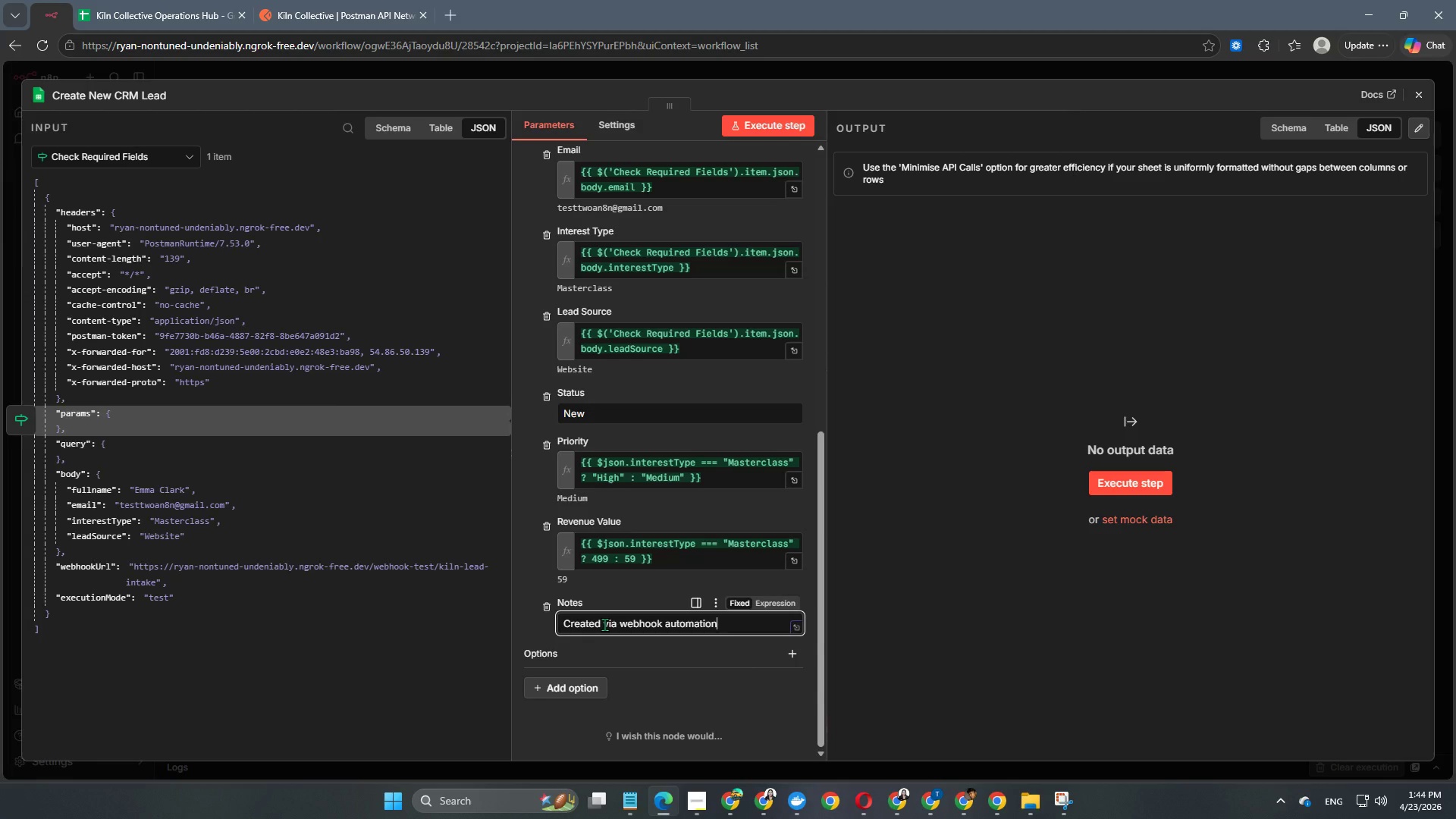 
key(Enter)
 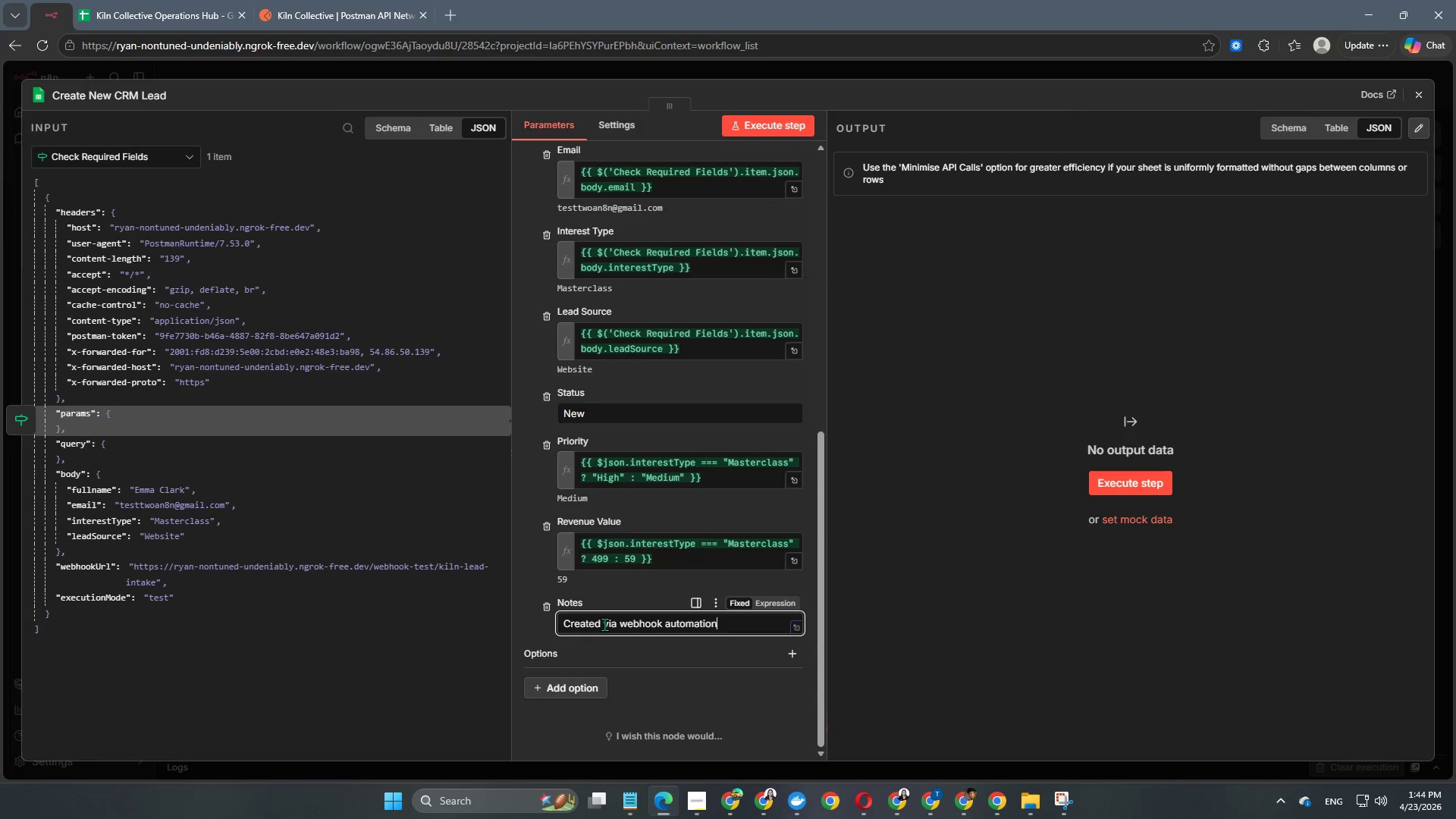 
key(Space)
 